 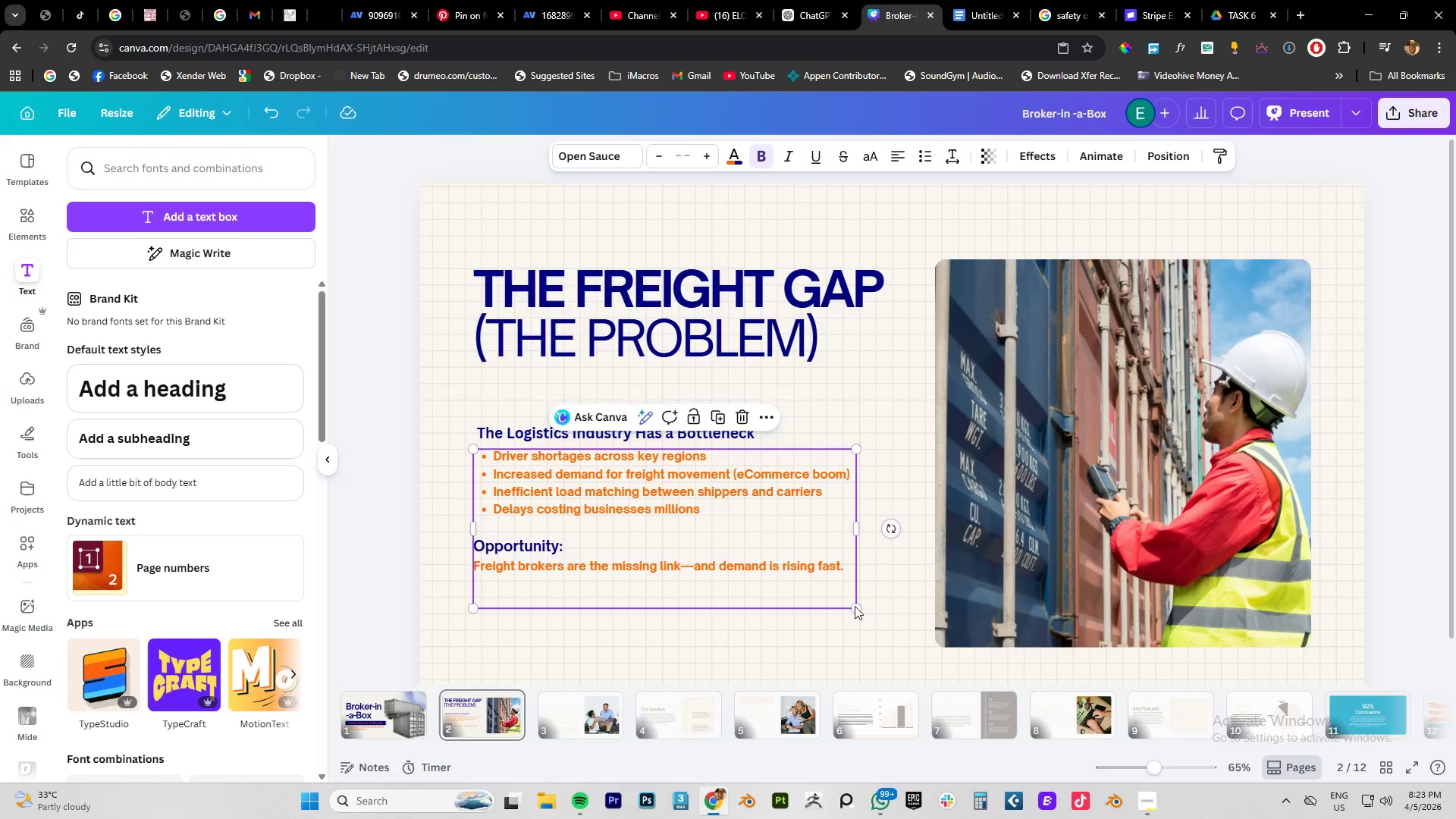 
left_click_drag(start_coordinate=[863, 610], to_coordinate=[924, 664])
 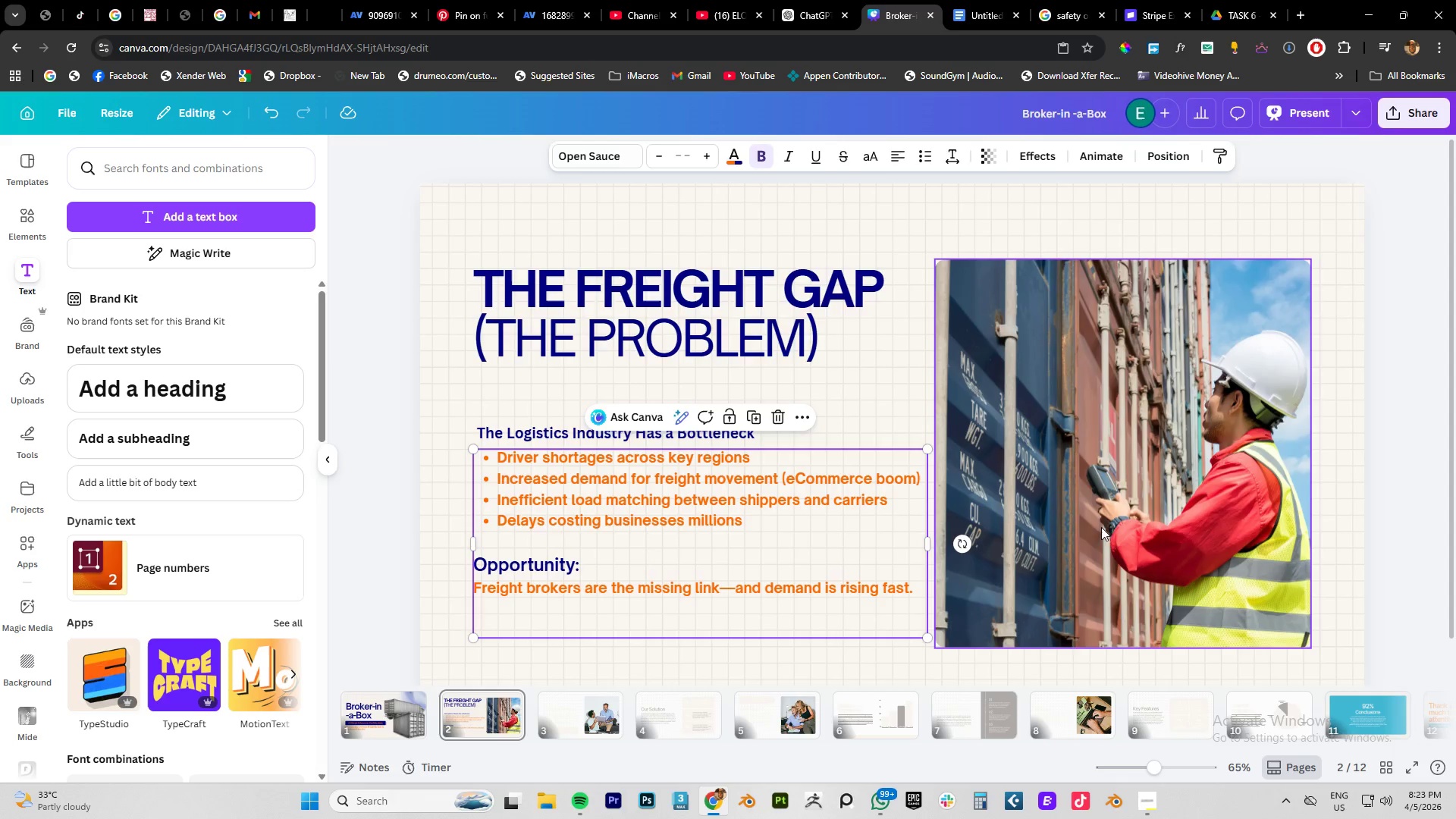 
left_click([1103, 526])
 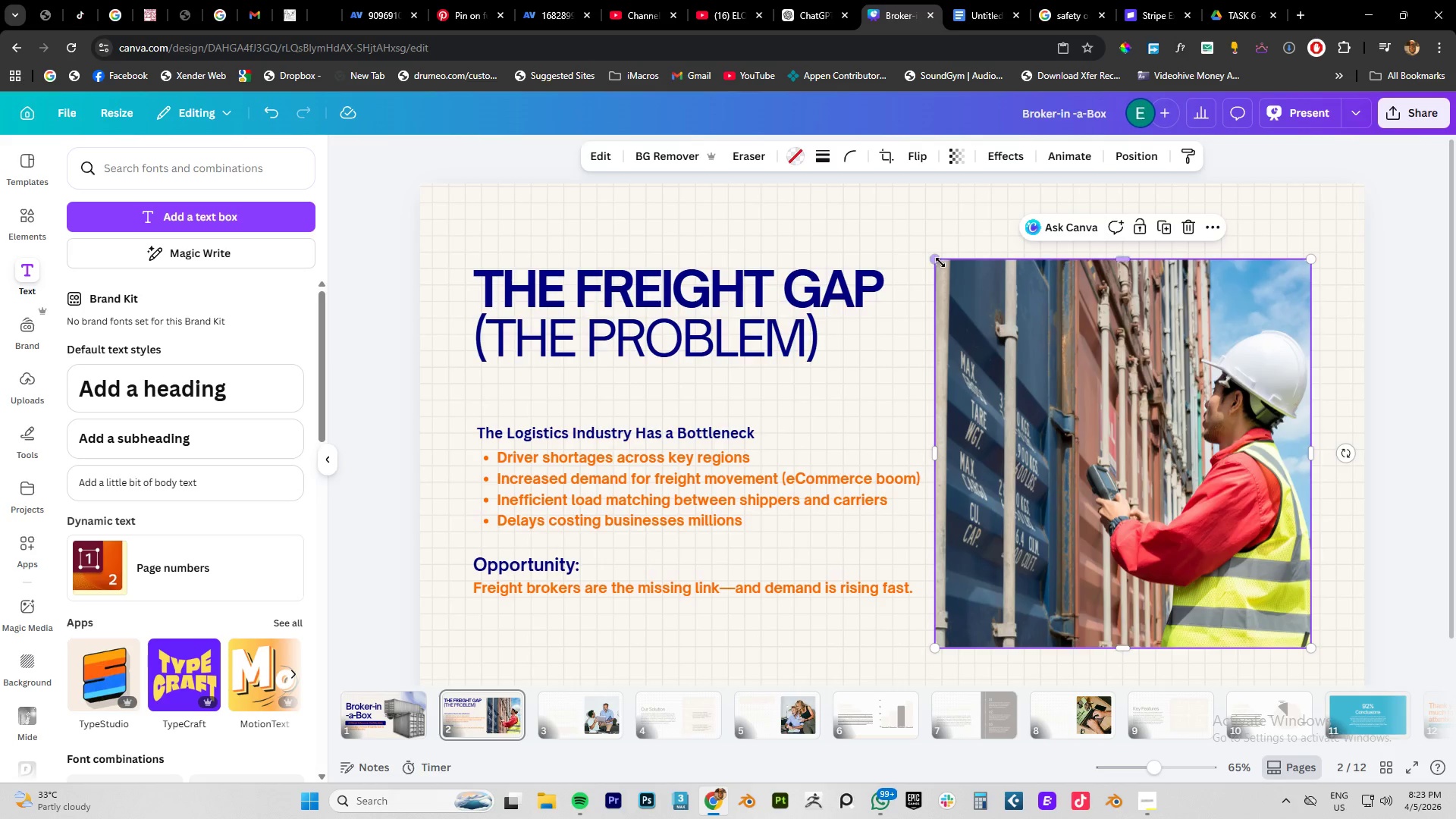 
left_click_drag(start_coordinate=[939, 262], to_coordinate=[1073, 439])
 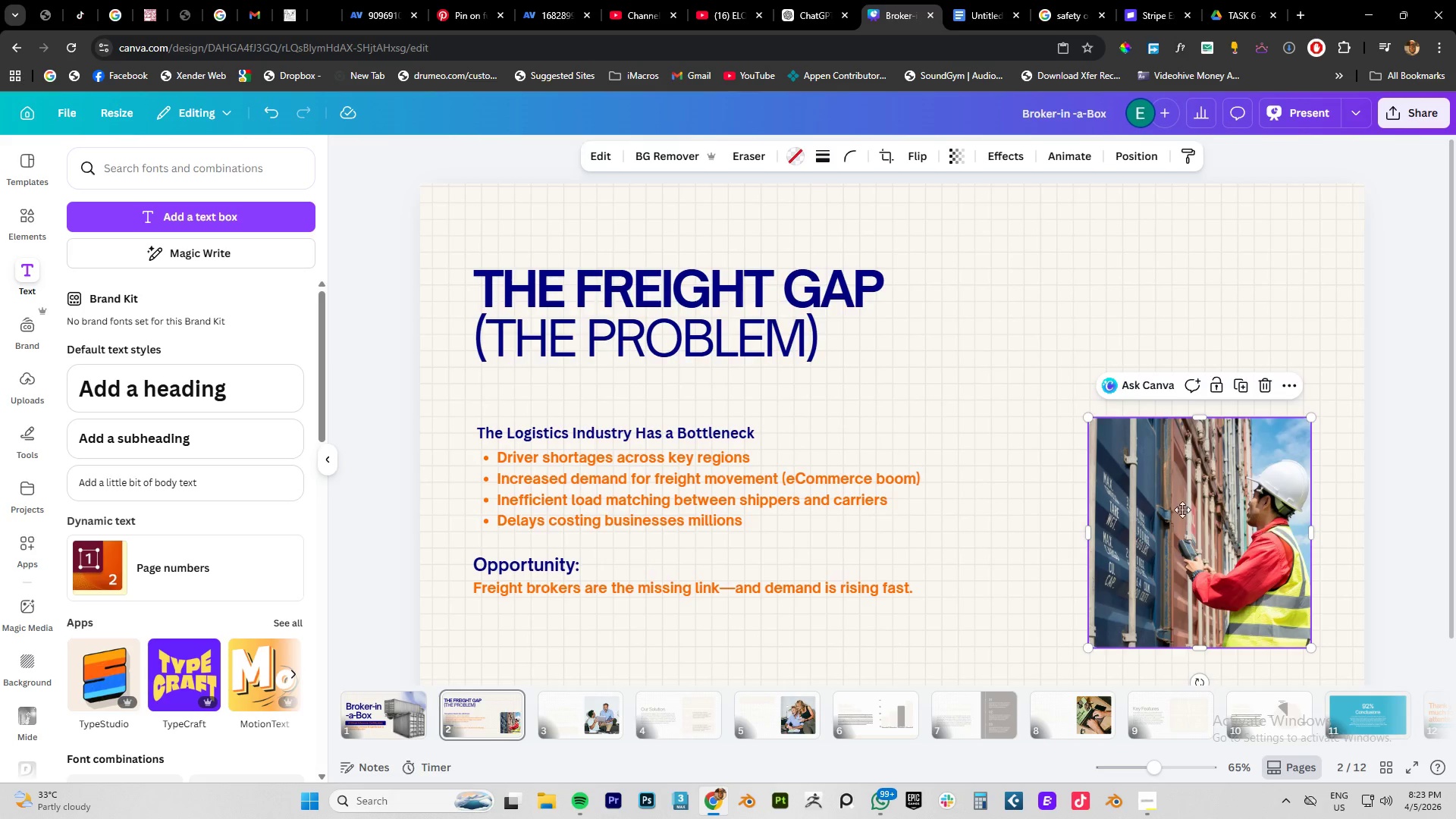 
left_click_drag(start_coordinate=[1183, 519], to_coordinate=[1179, 538])
 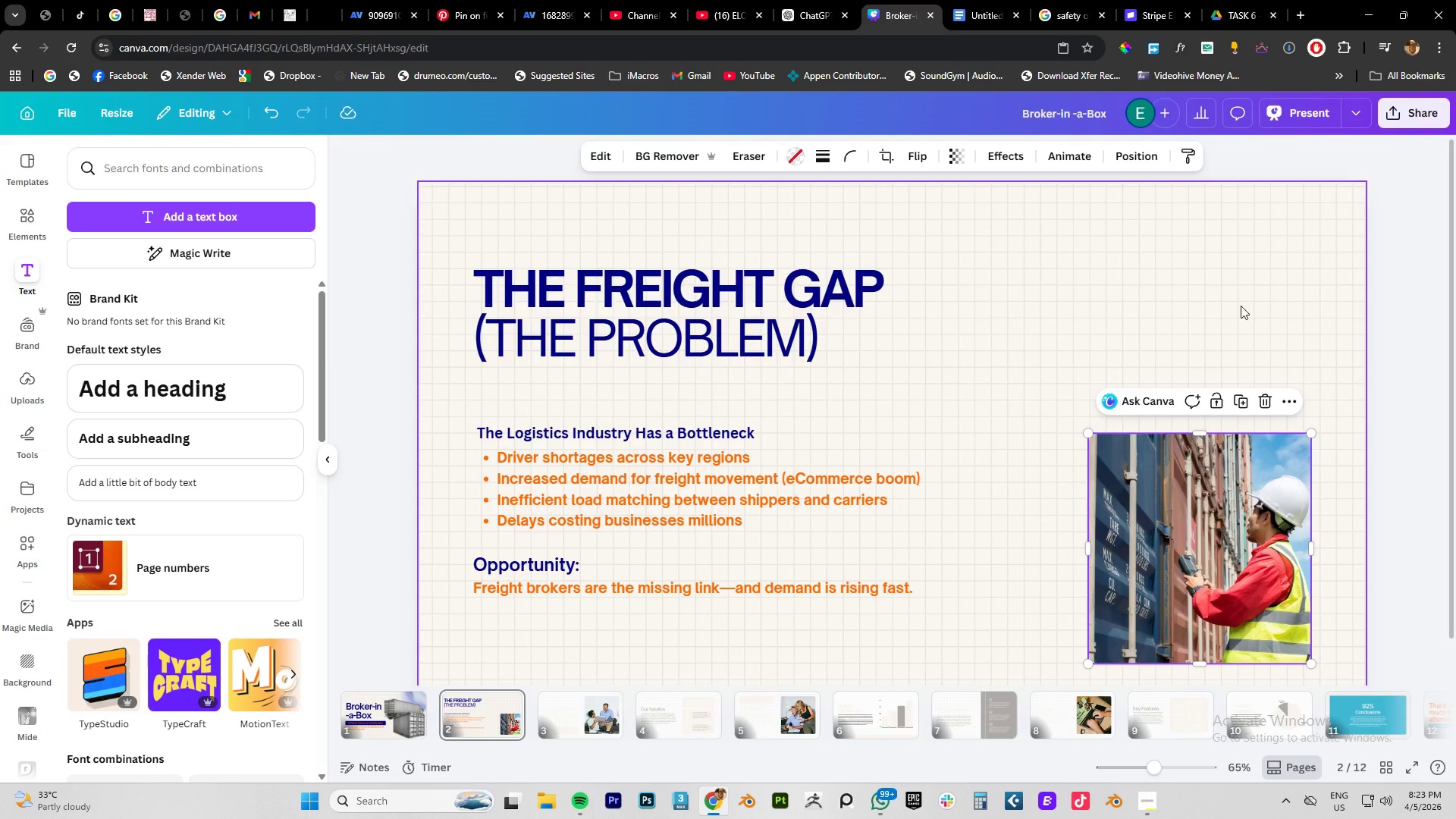 
left_click([1216, 300])
 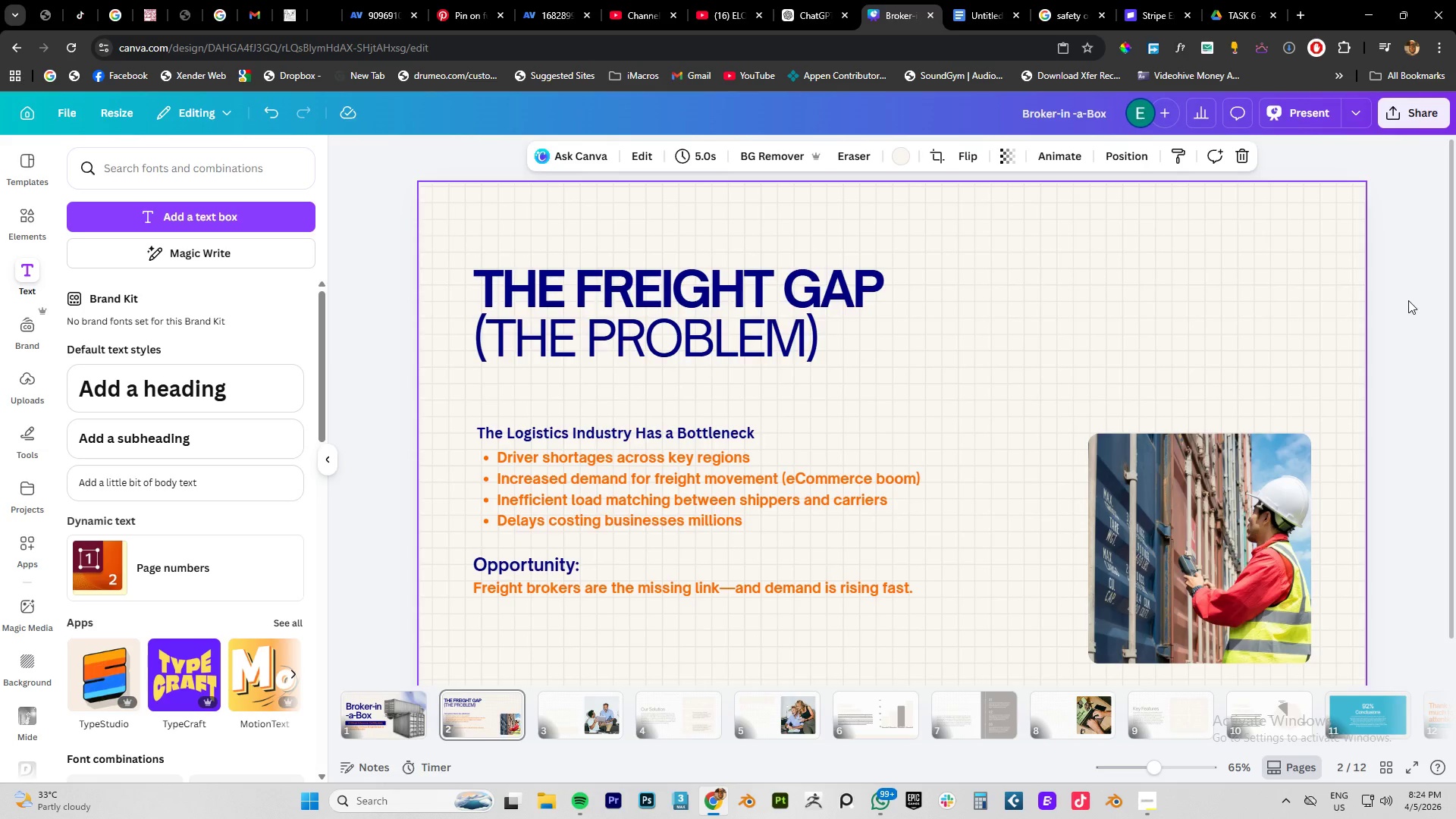 
left_click([1408, 300])
 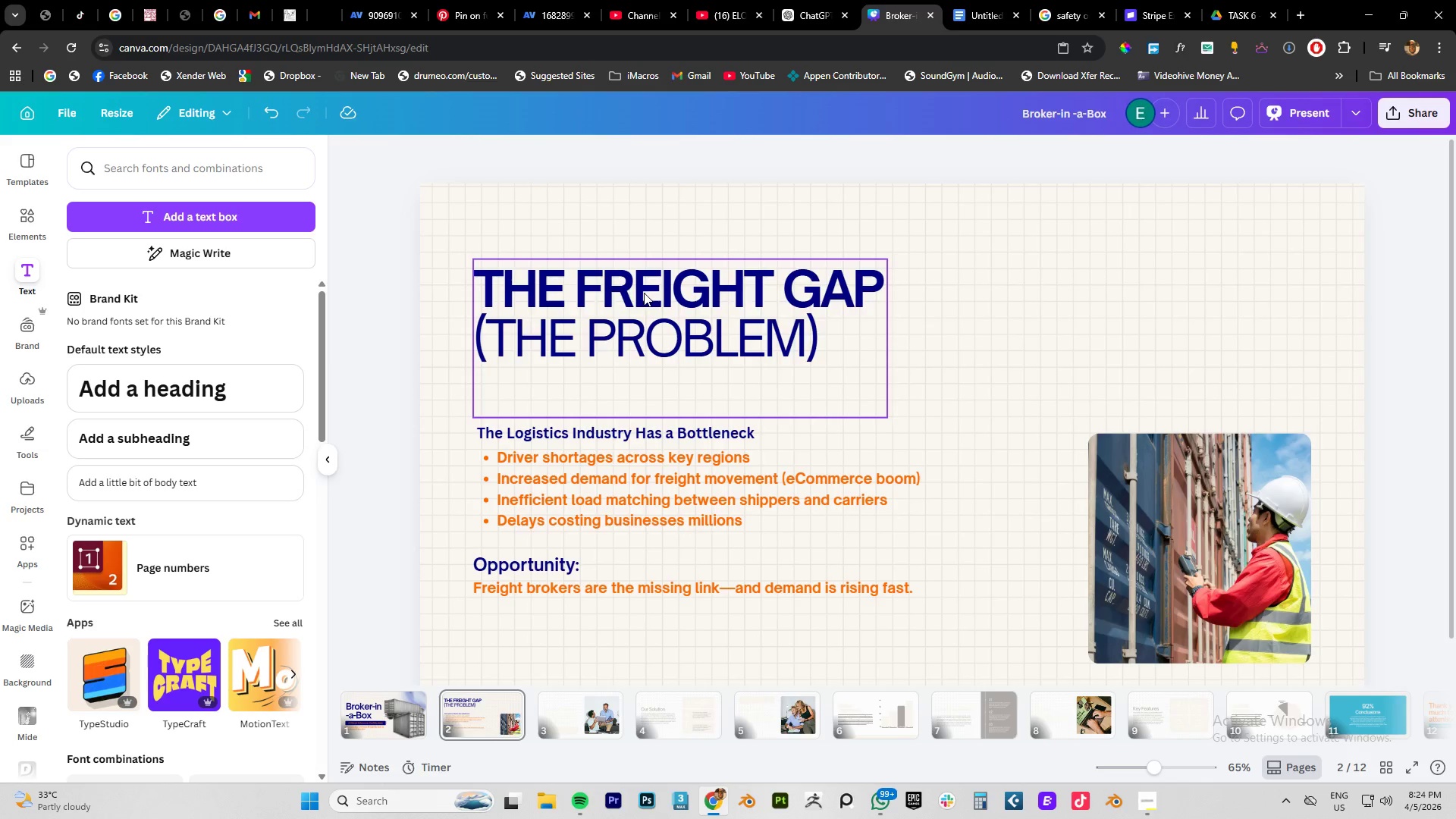 
left_click_drag(start_coordinate=[642, 295], to_coordinate=[640, 319])
 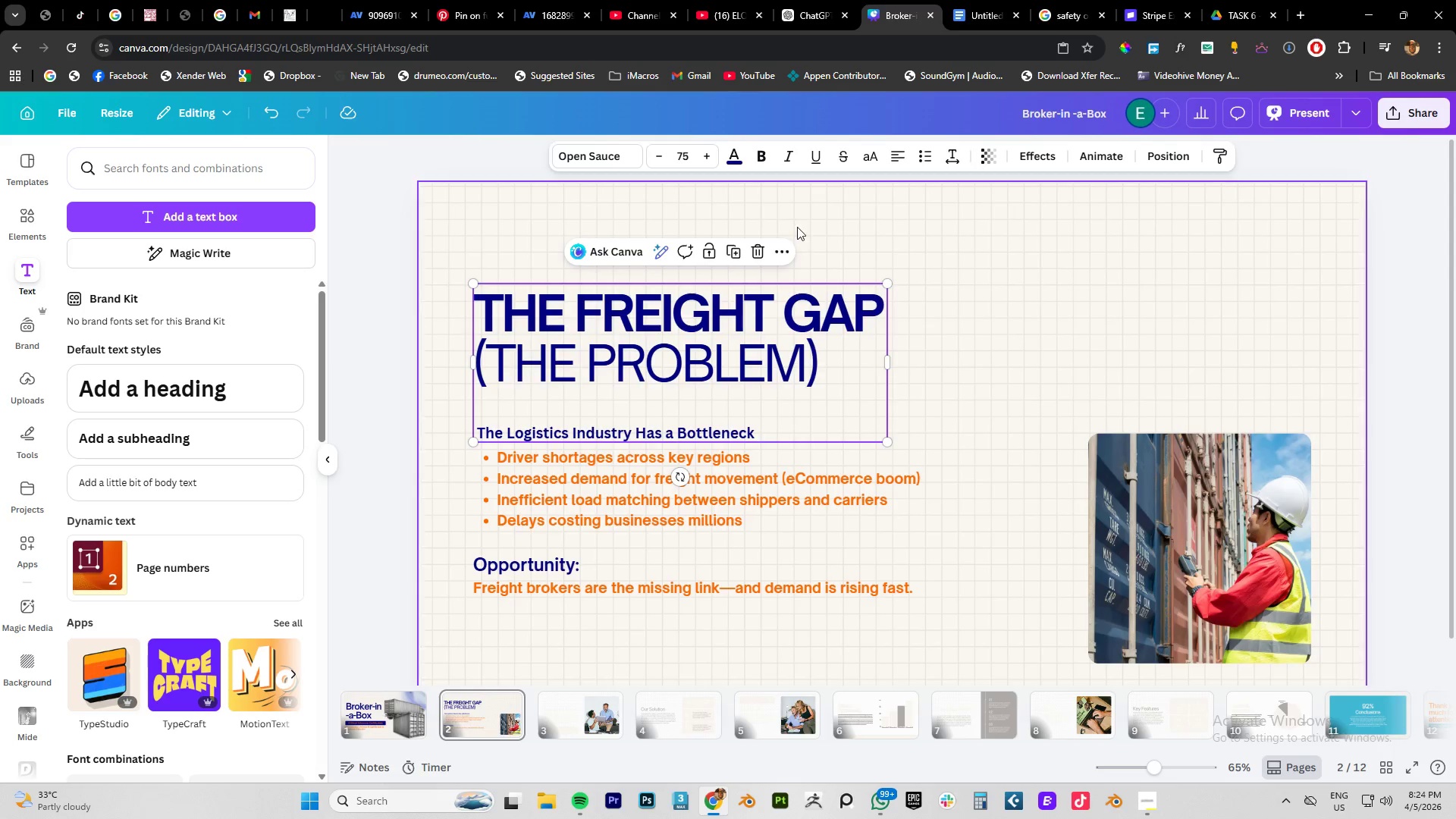 
left_click([797, 227])
 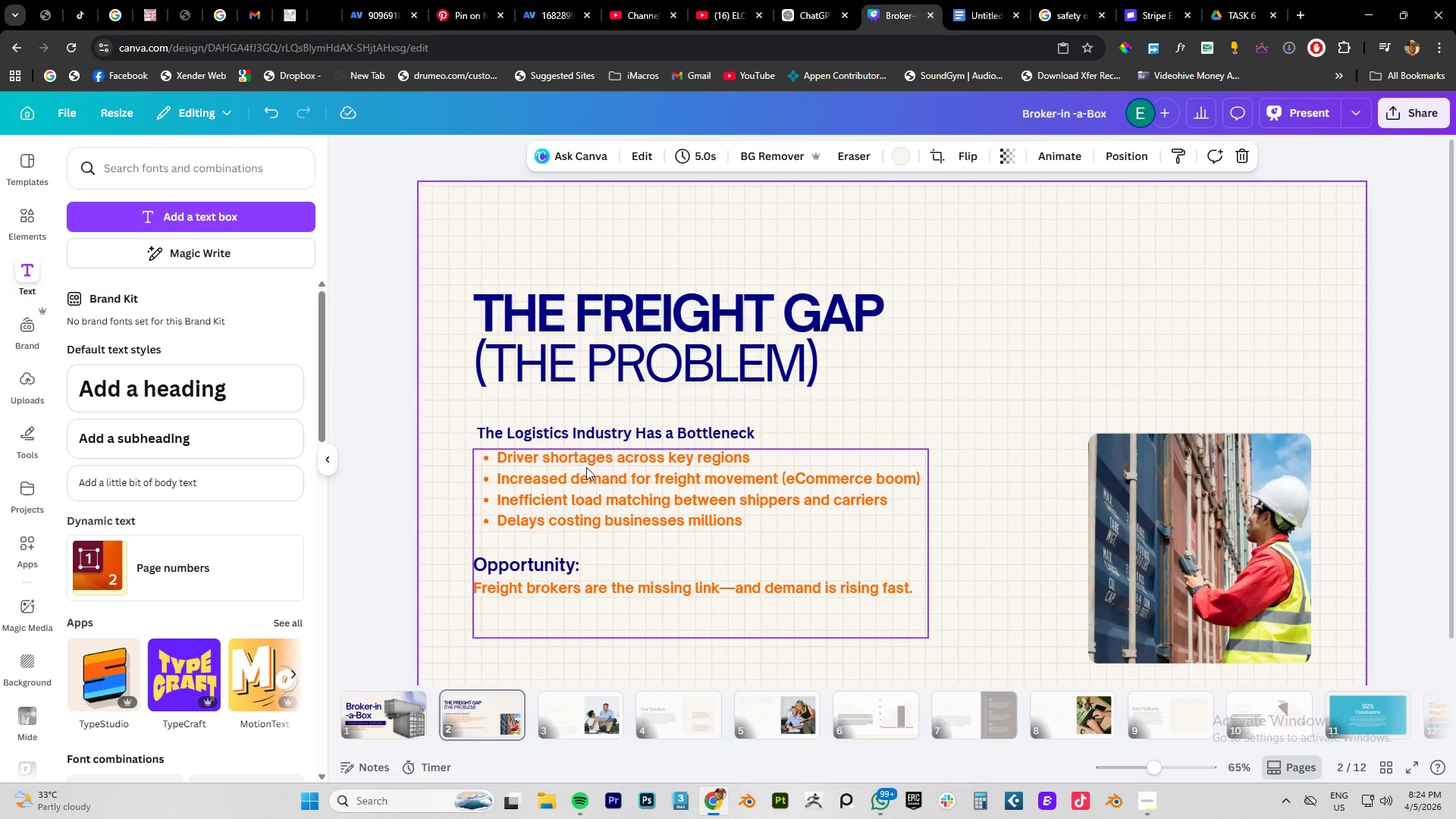 
left_click_drag(start_coordinate=[448, 428], to_coordinate=[599, 600])
 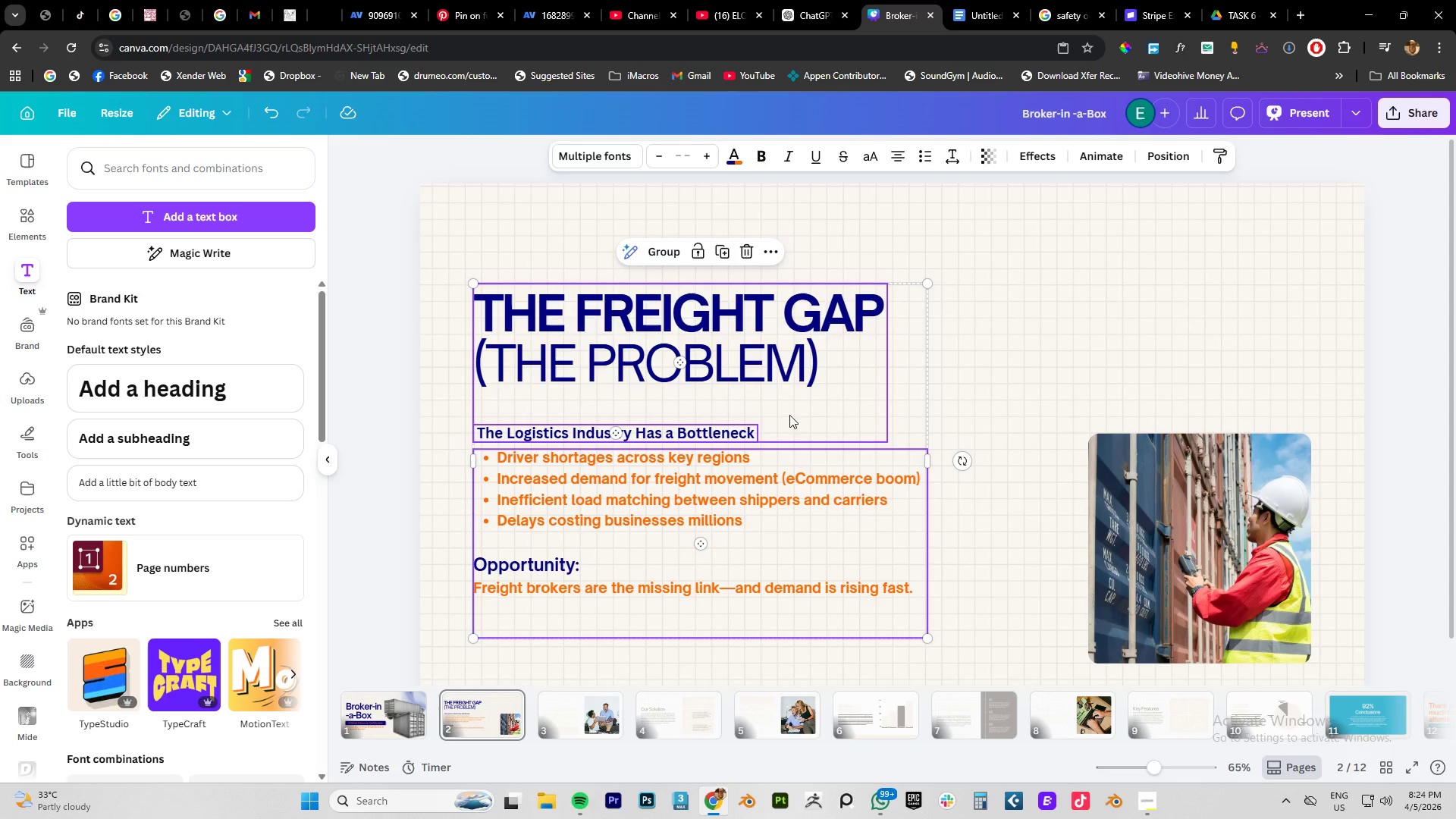 
hold_key(key=Space, duration=0.33)
 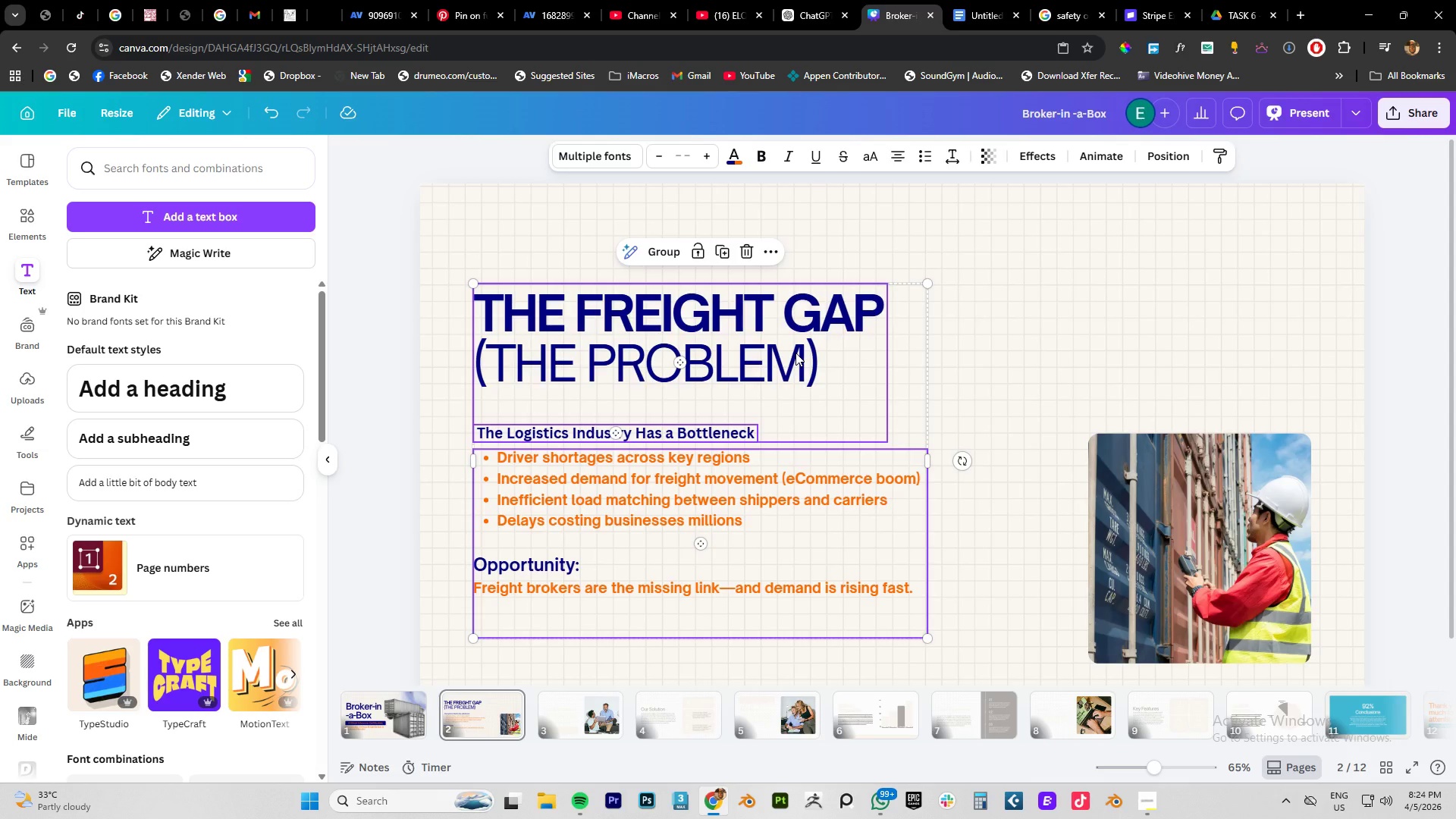 
hold_key(key=ShiftLeft, duration=0.86)
left_click([795, 353])
 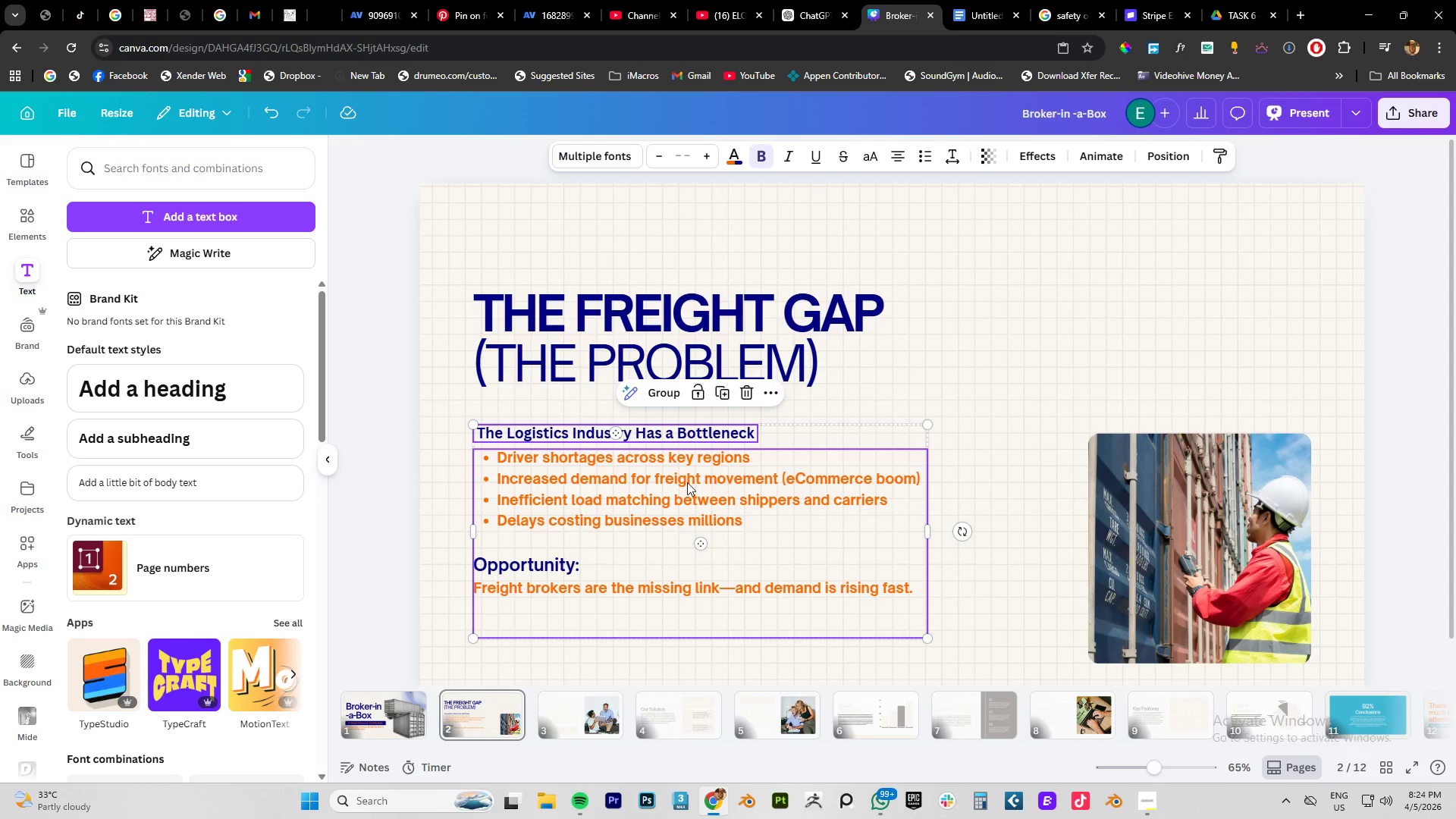 
left_click_drag(start_coordinate=[684, 483], to_coordinate=[685, 494])
 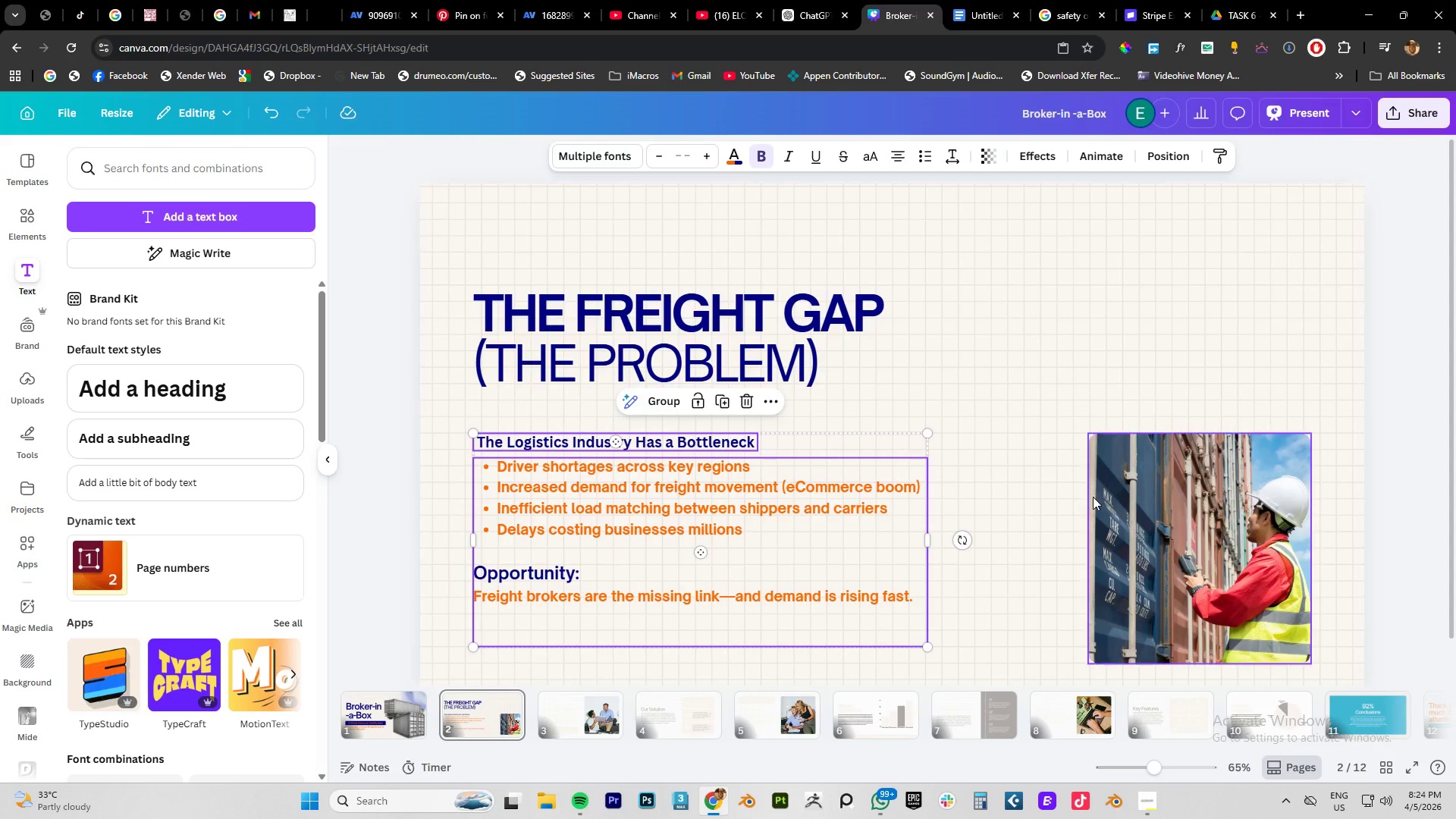 
left_click([1133, 509])
 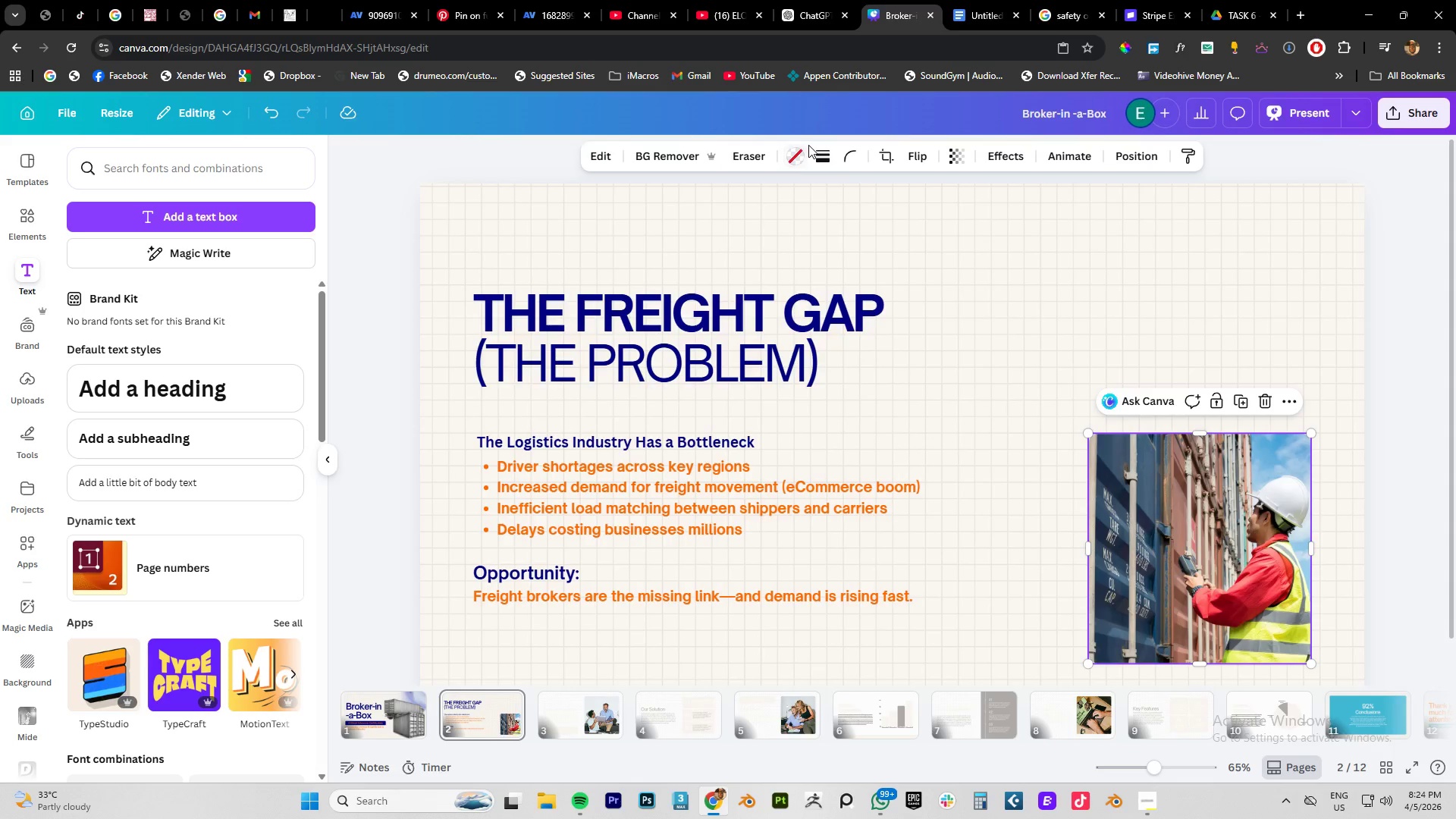 
left_click([846, 161])
 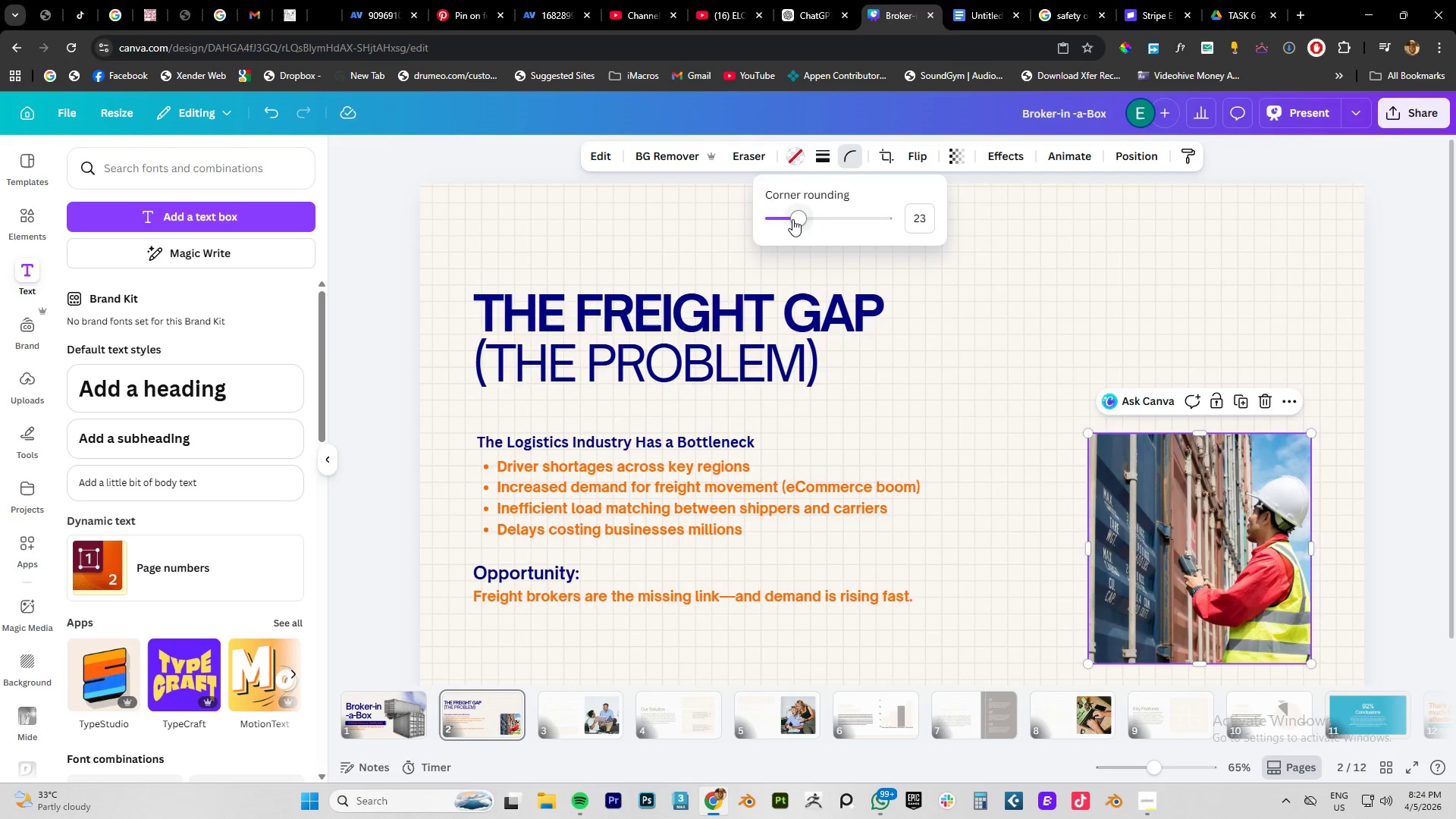 
left_click_drag(start_coordinate=[802, 219], to_coordinate=[826, 244])
 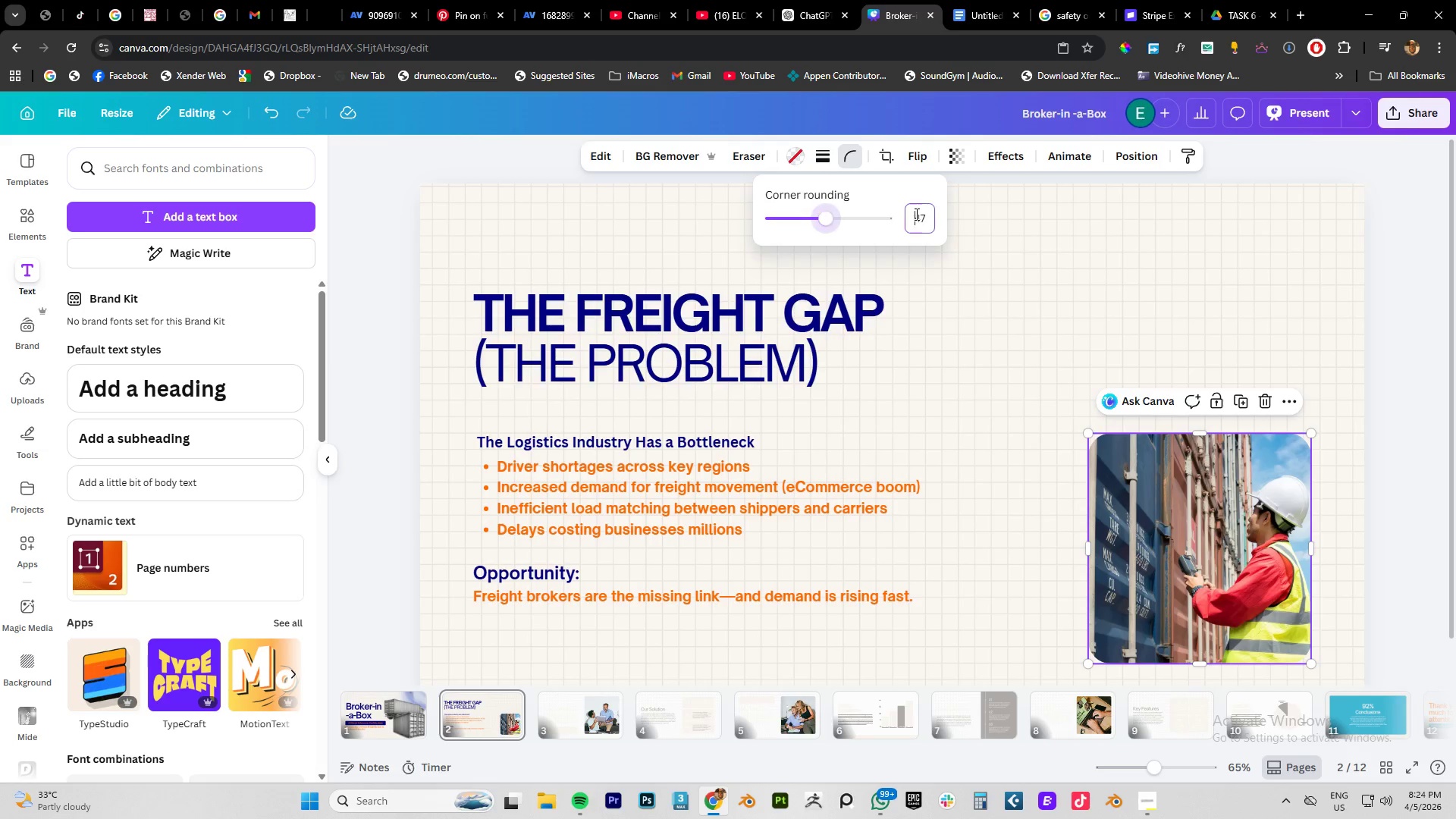 
double_click([915, 214])
 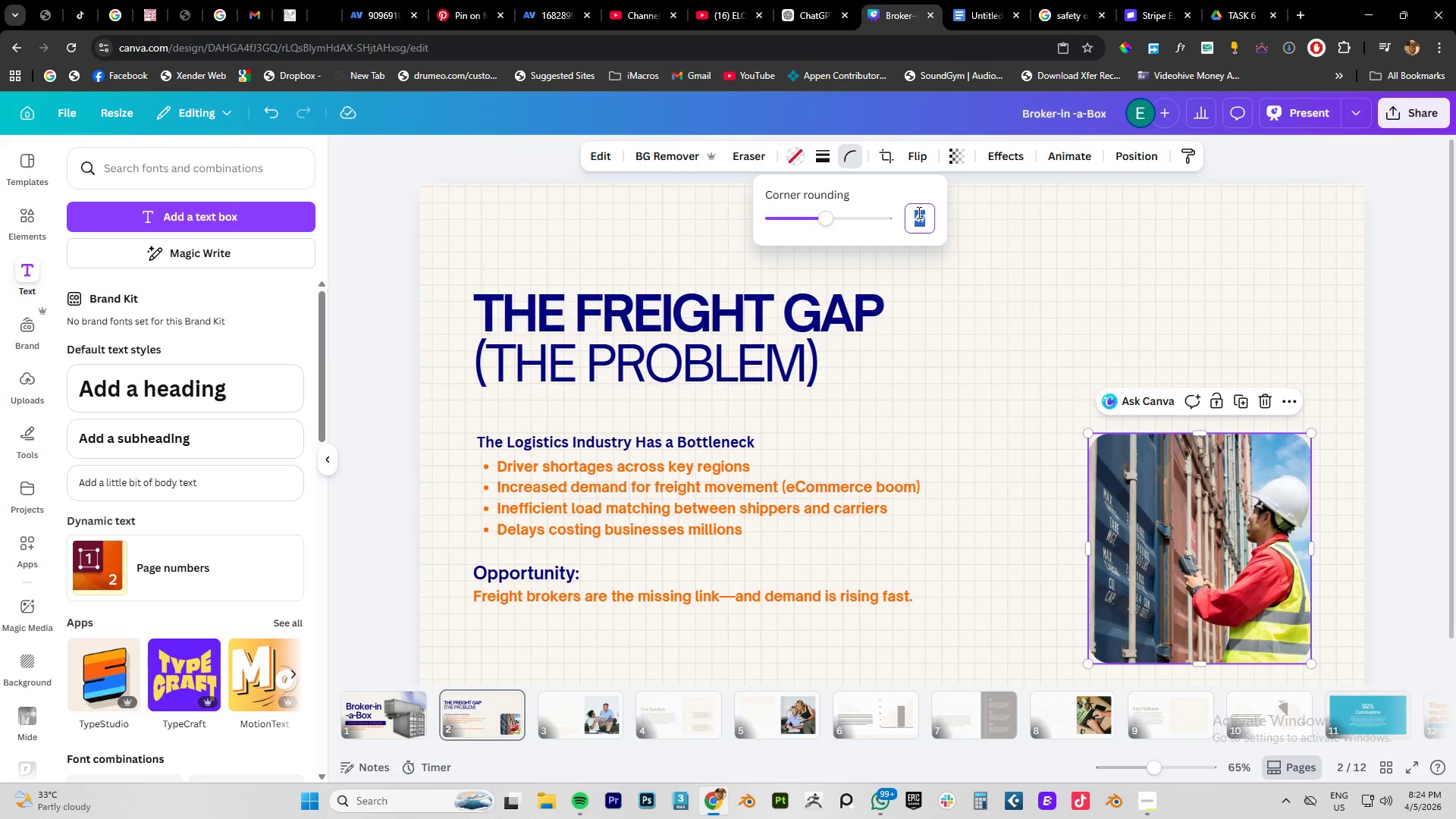 
key(Numpad5)
 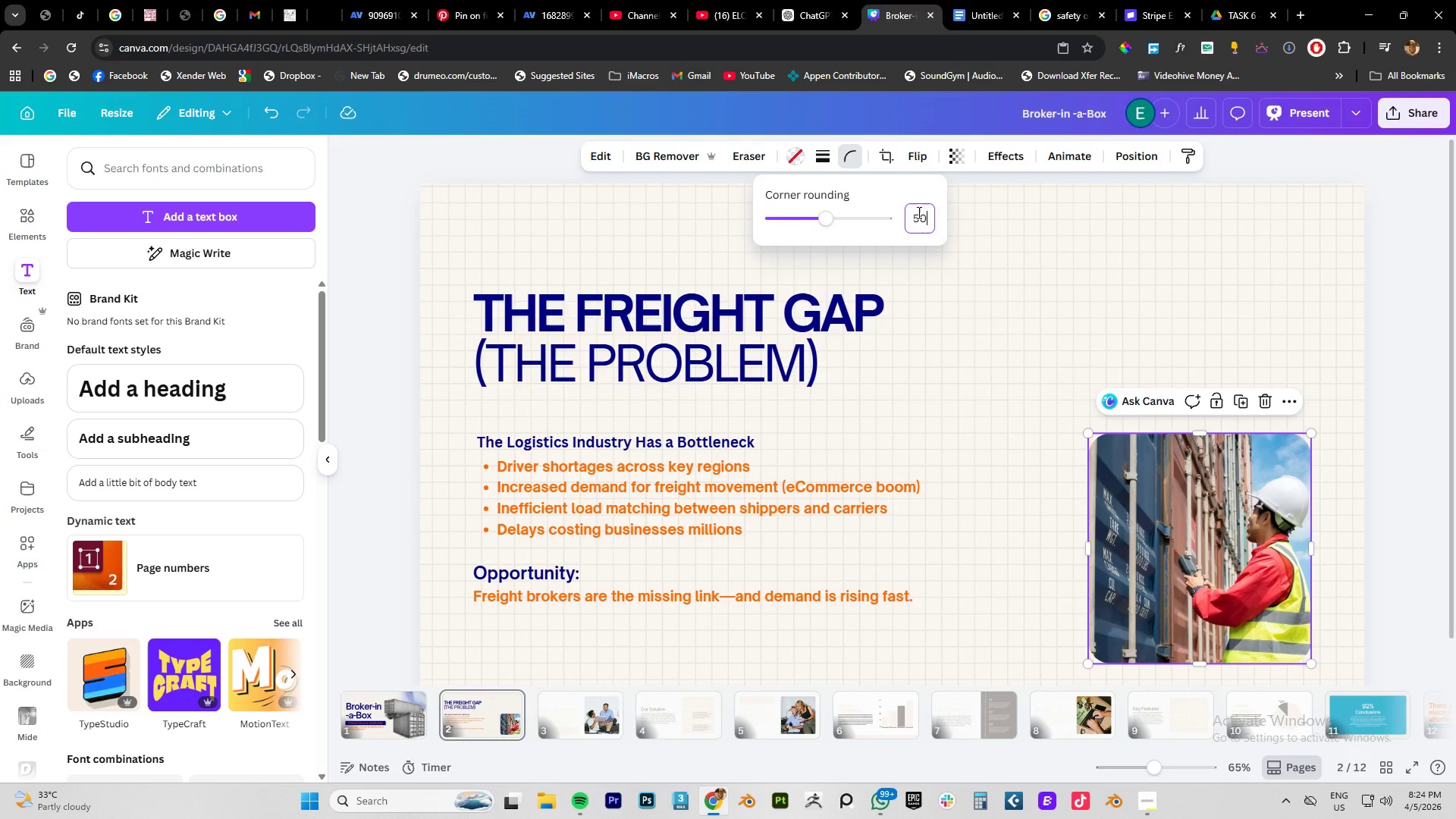 
key(Numpad0)
 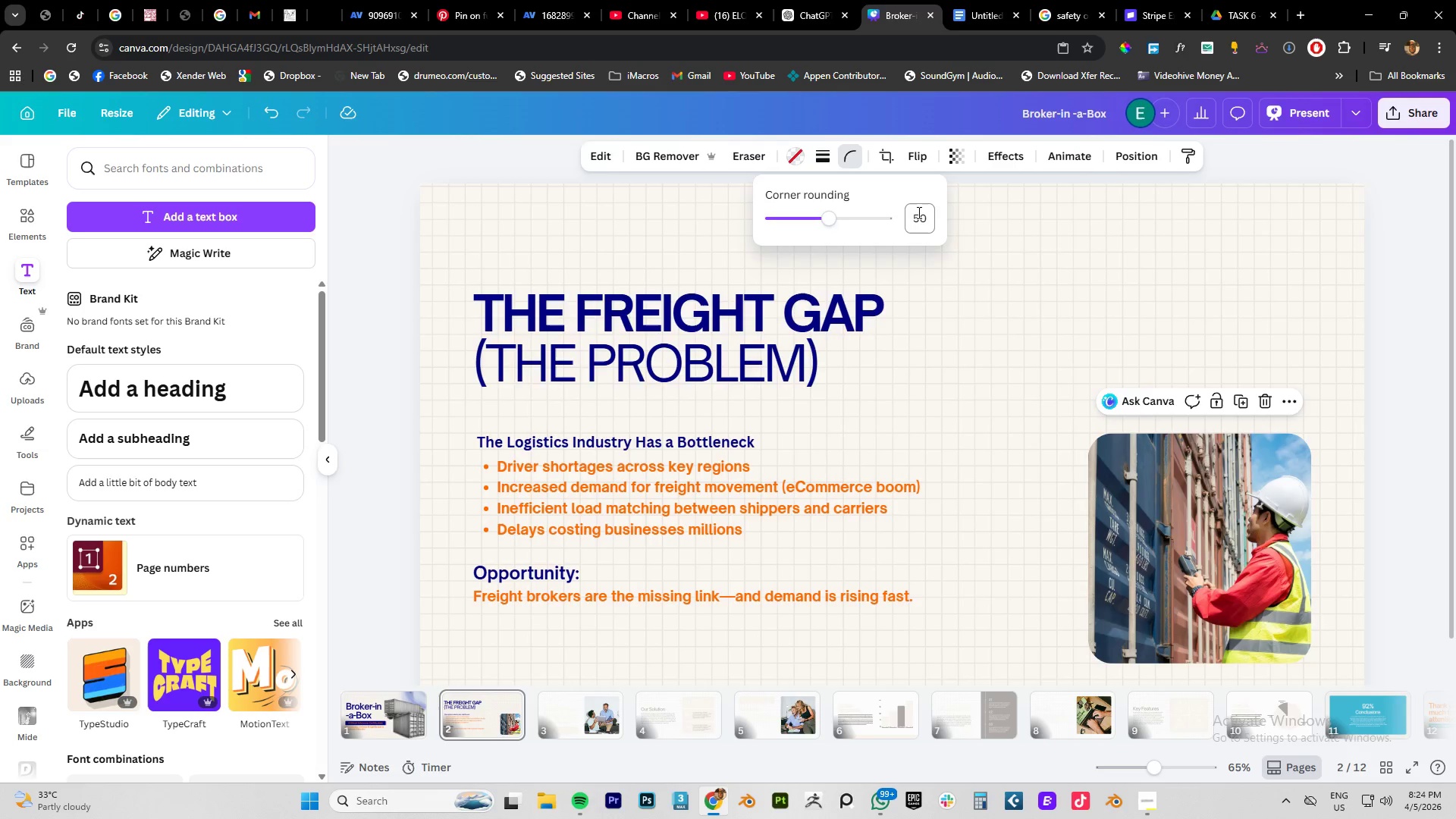 
key(NumpadEnter)
 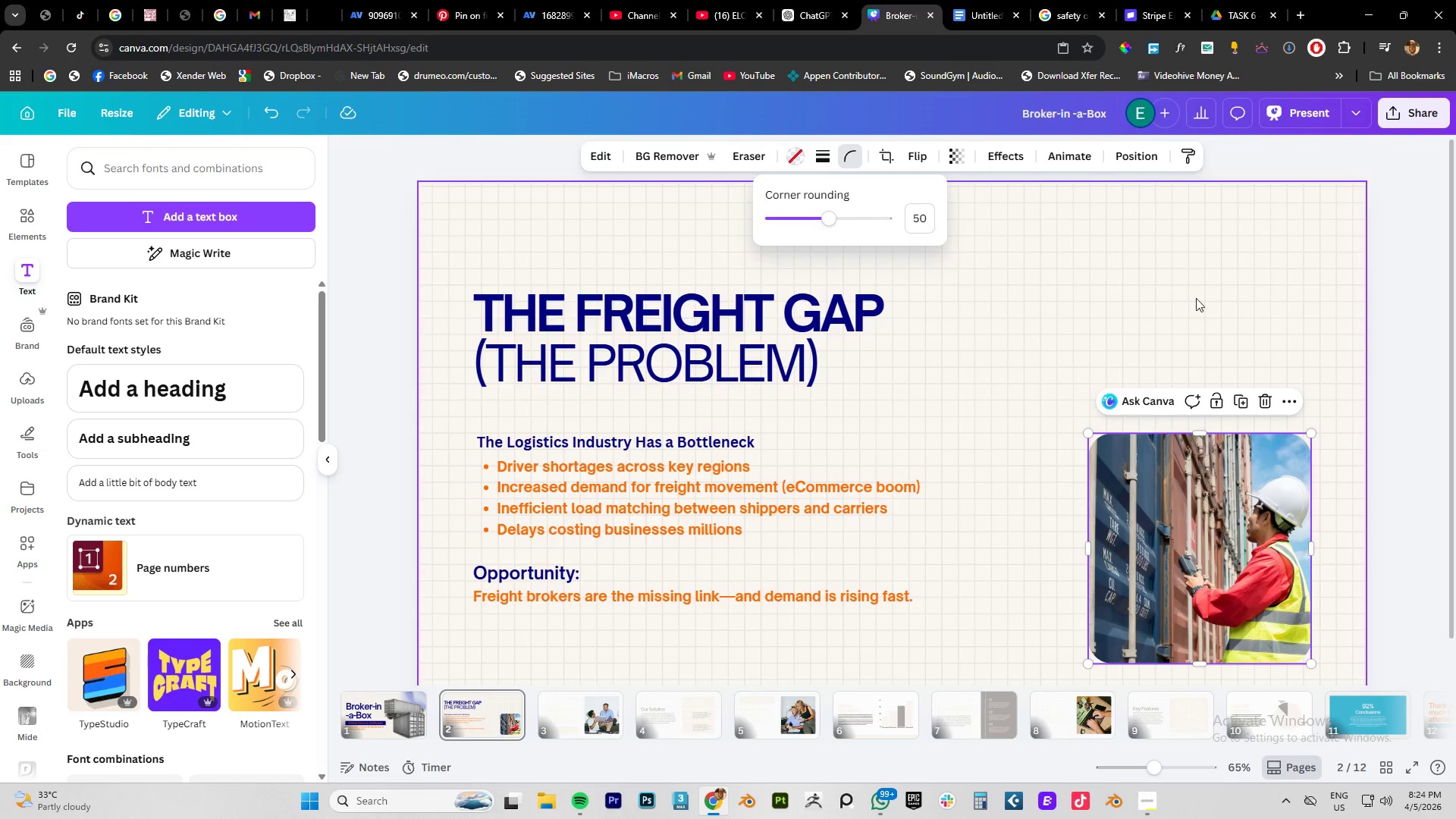 
left_click([1203, 302])
 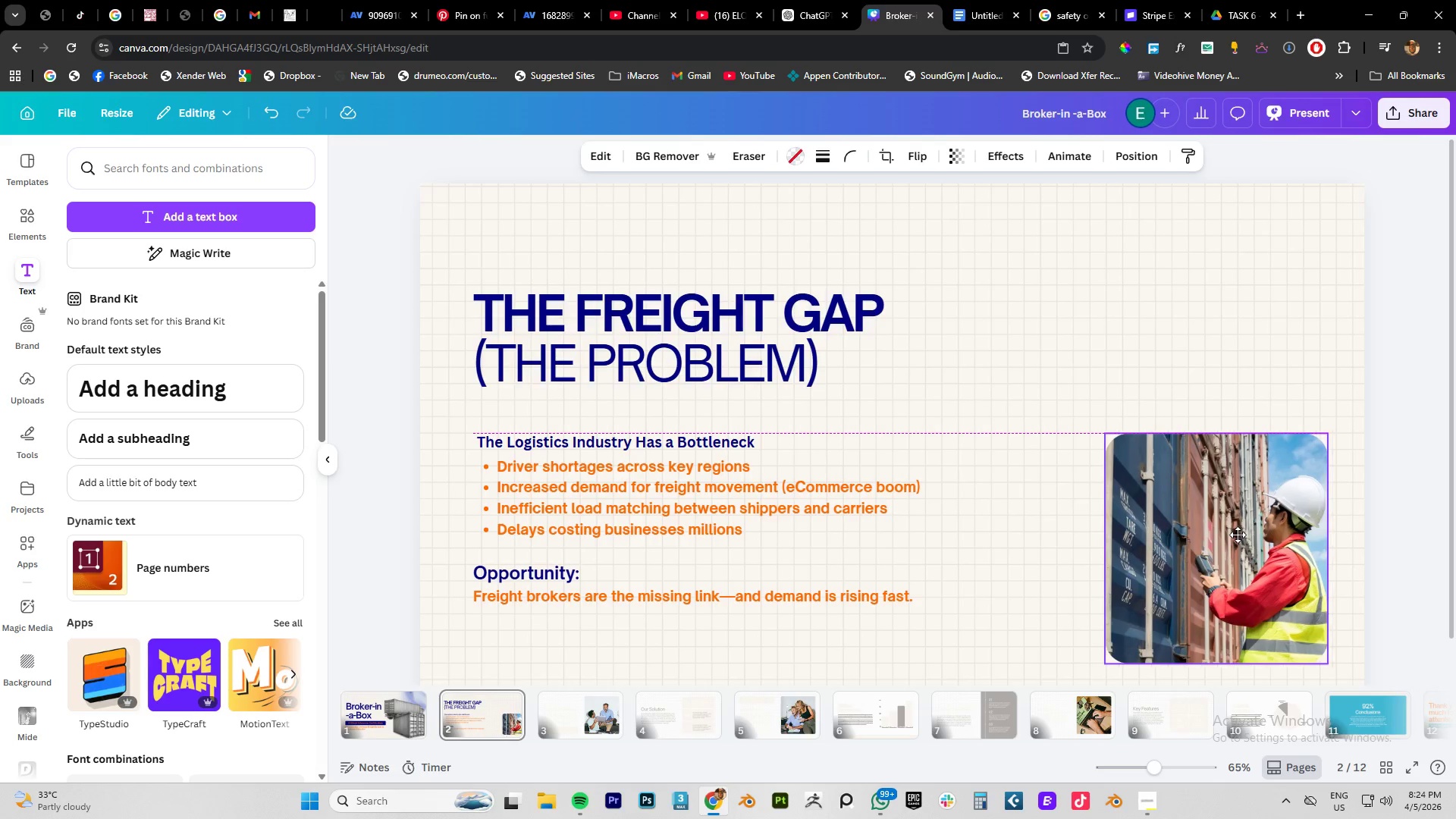 
mouse_move([1219, 518])
 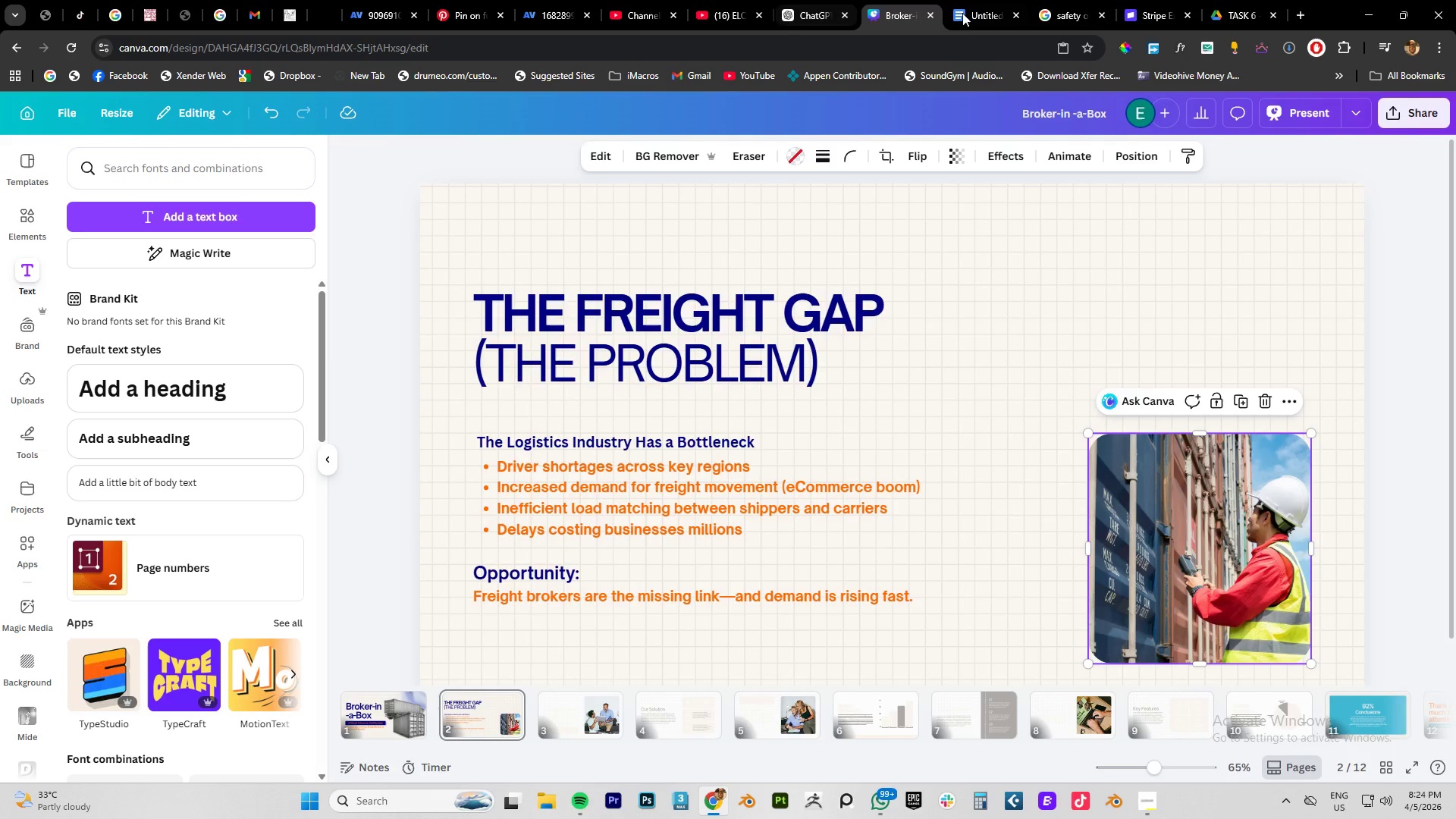 
left_click([967, 13])
 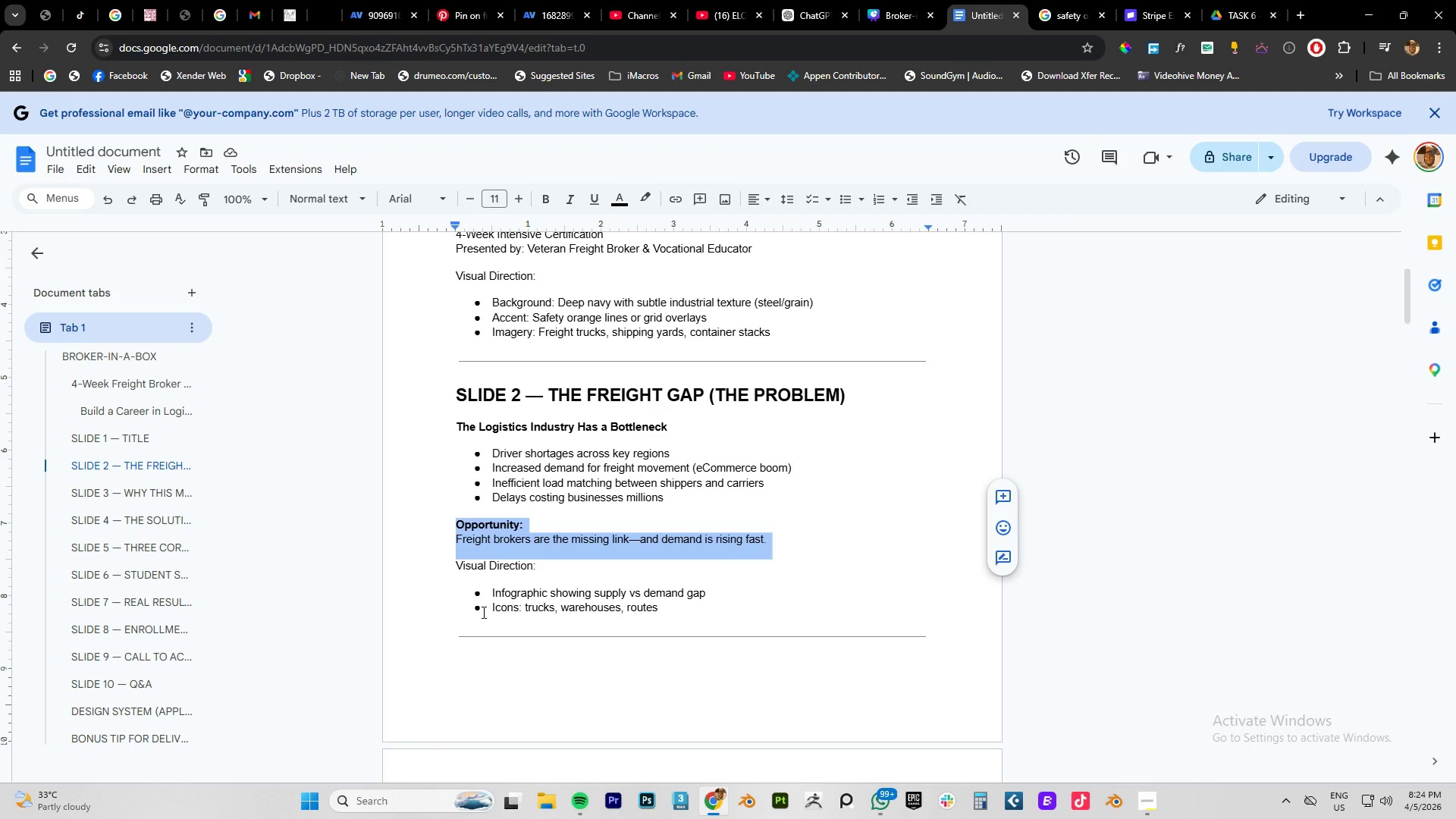 
wait(6.98)
 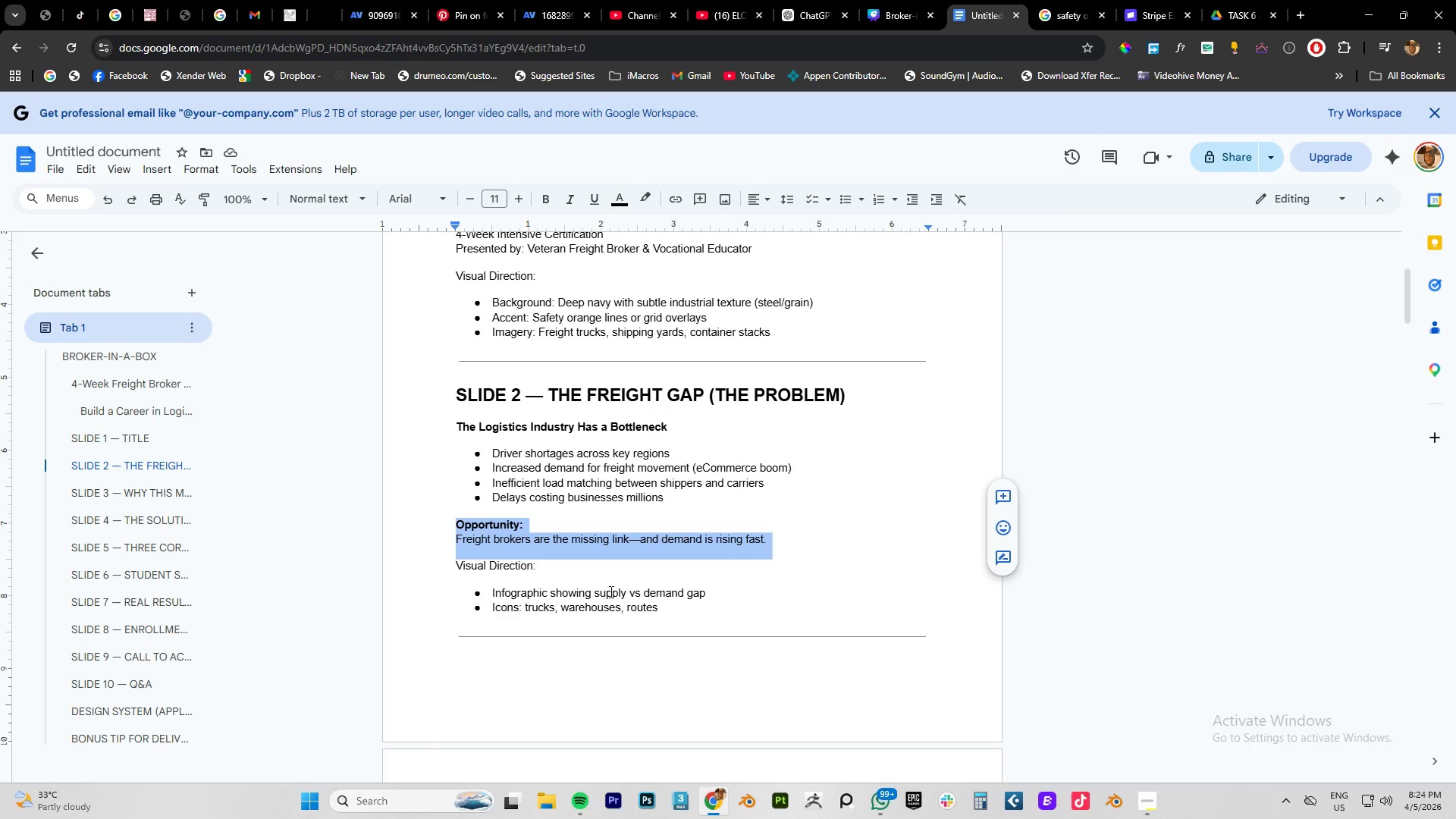 
left_click([899, 13])
 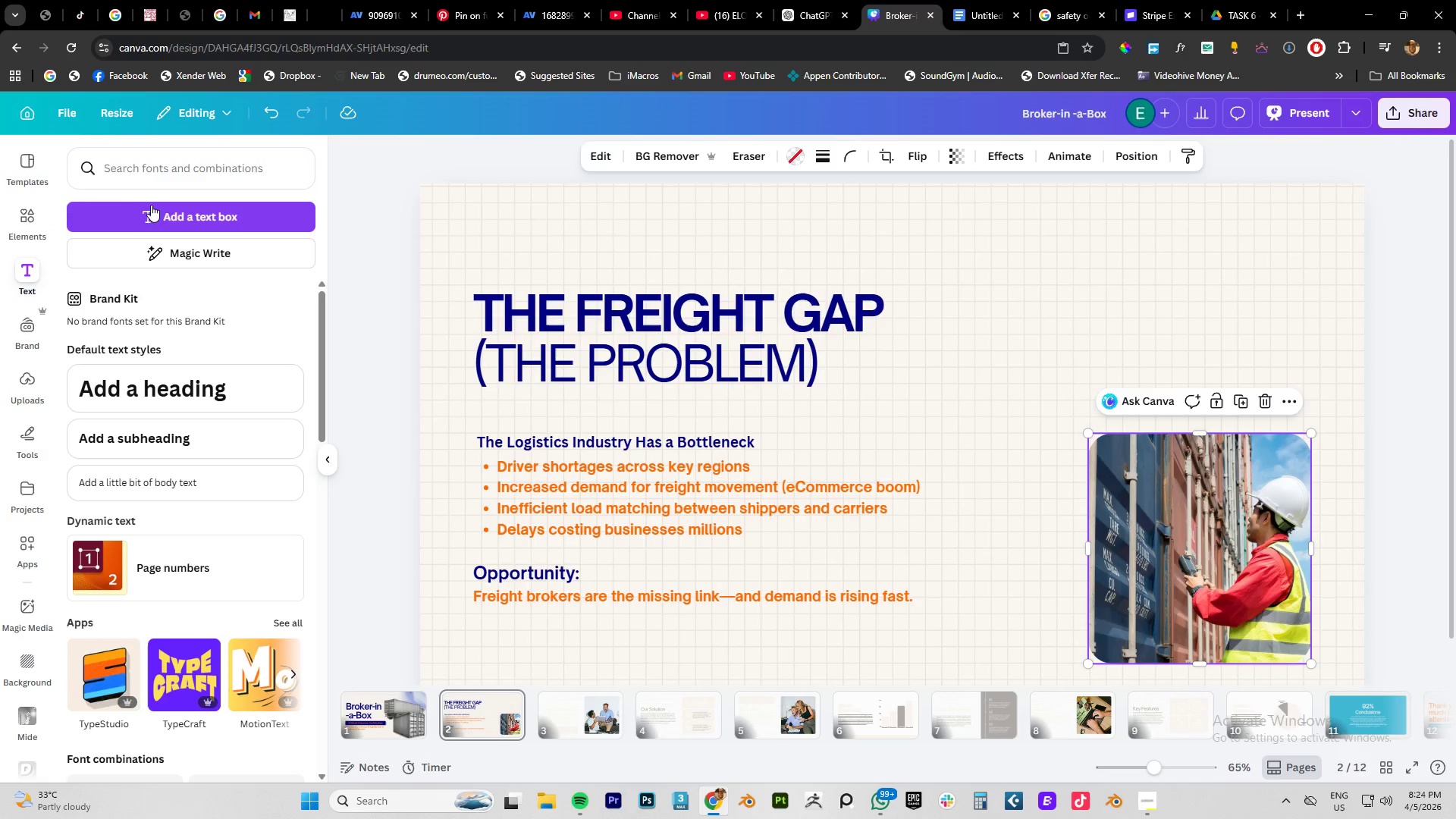 
left_click([153, 164])
 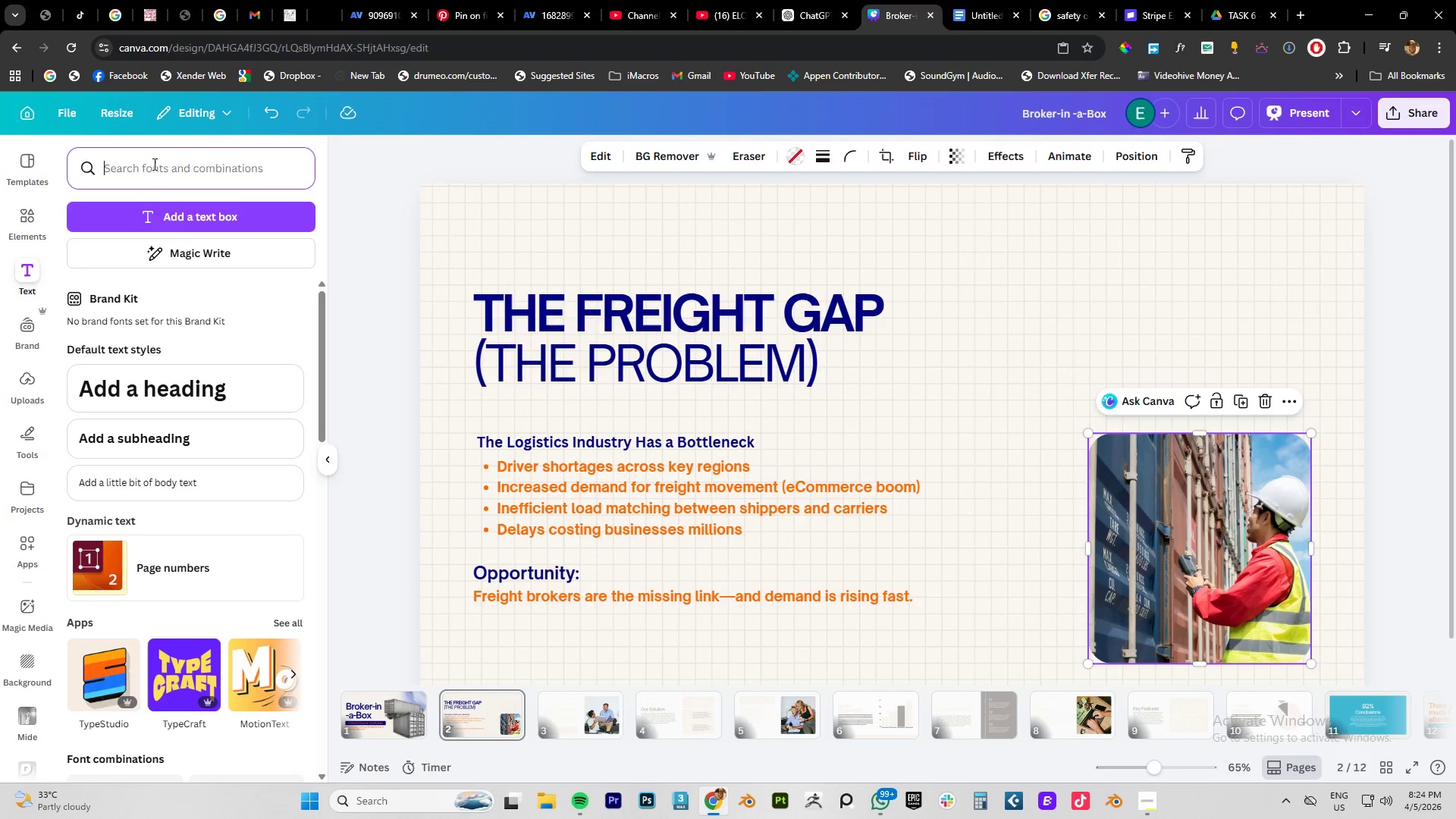 
type(routes)
 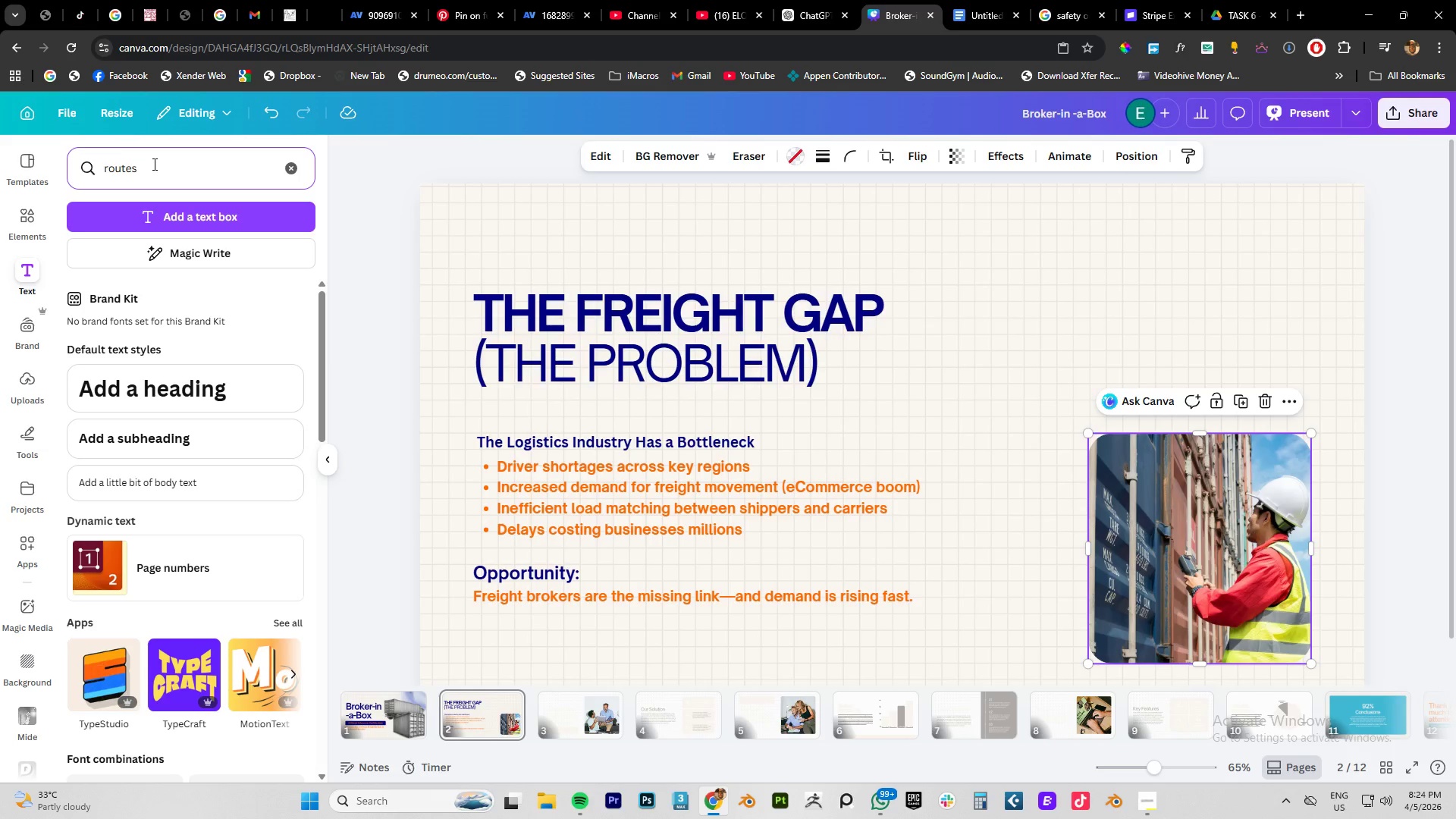 
key(Enter)
 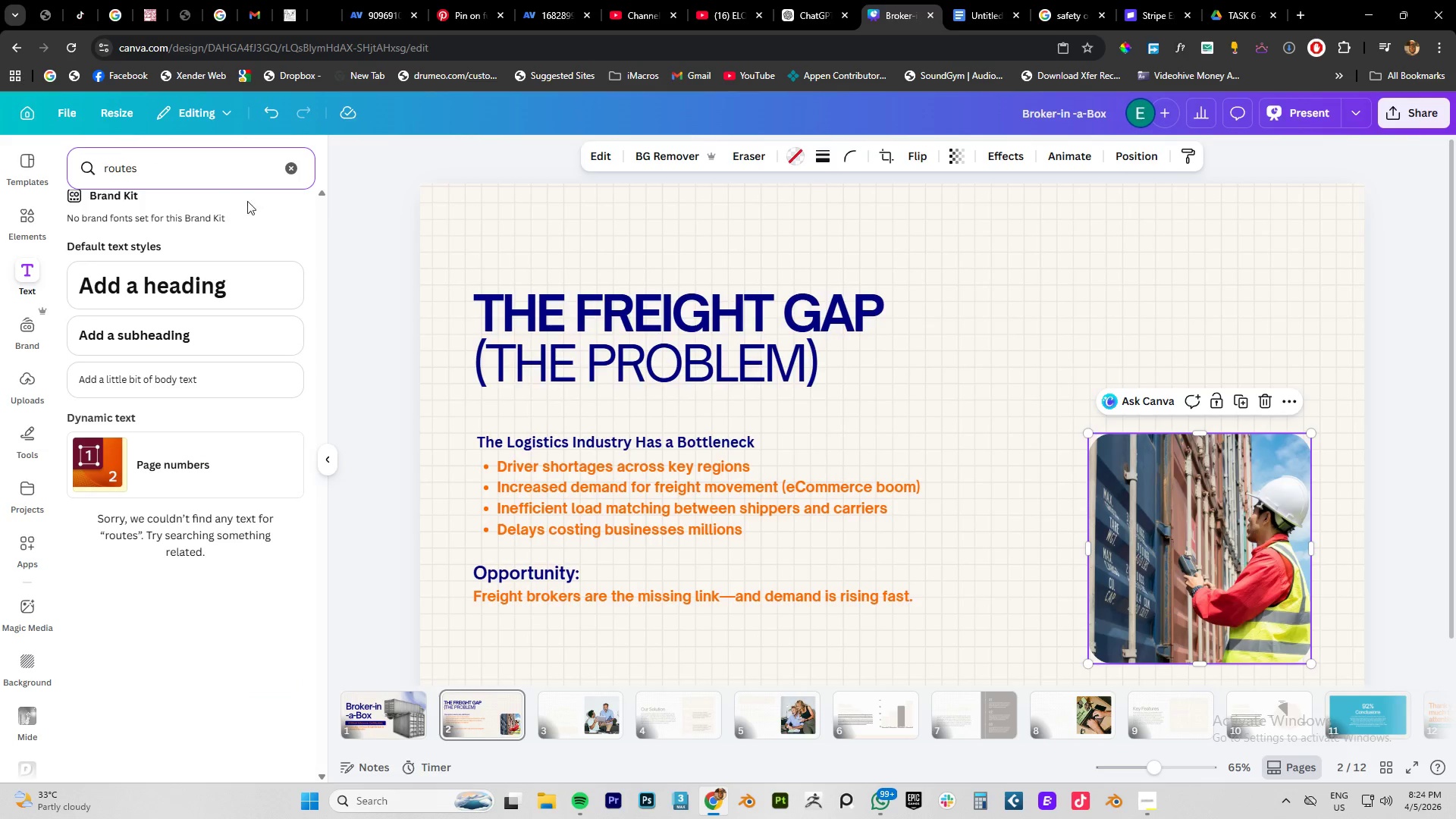 
scroll: coordinate [149, 261], scroll_direction: up, amount: 7.0
 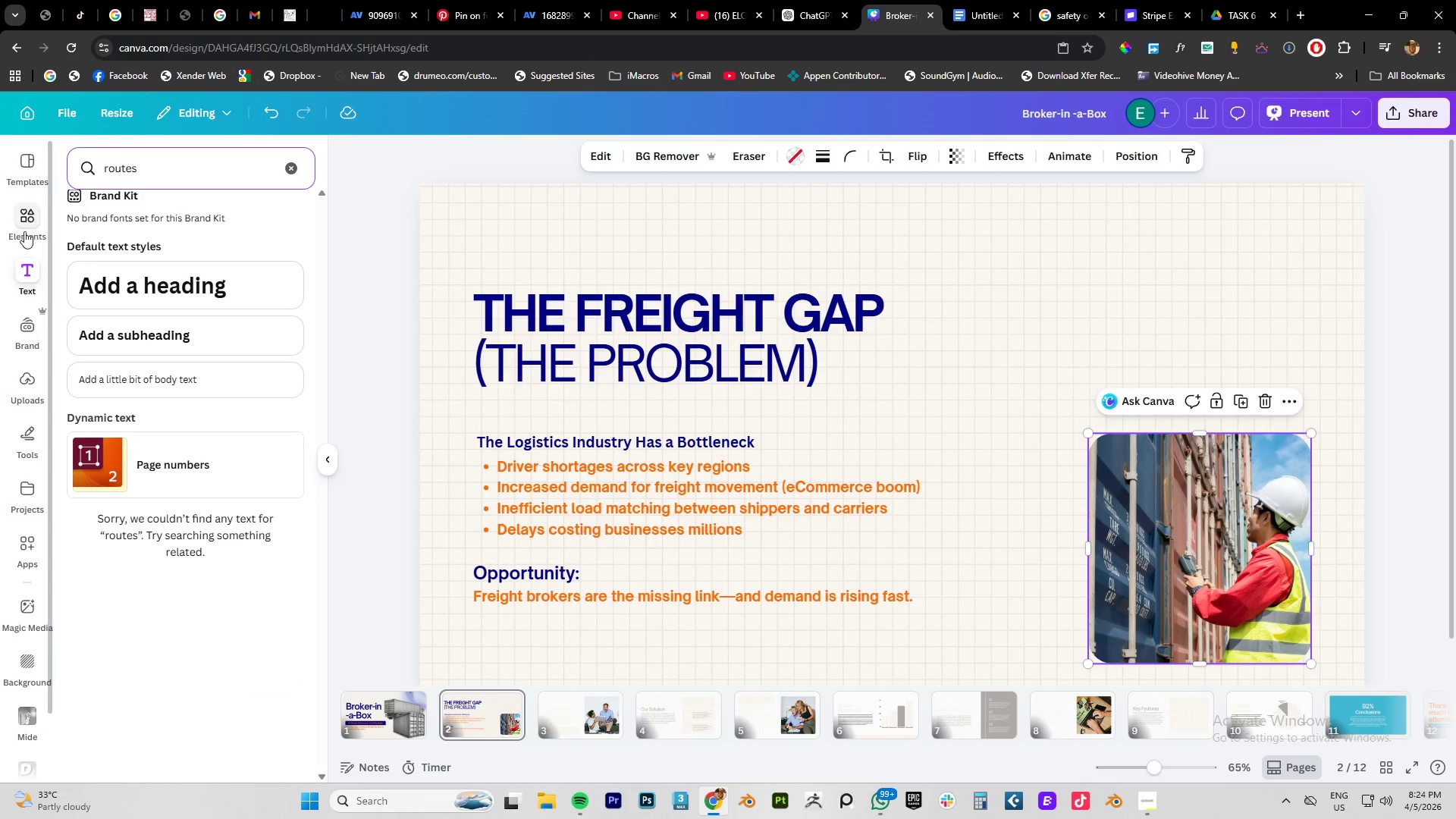 
left_click([31, 222])
 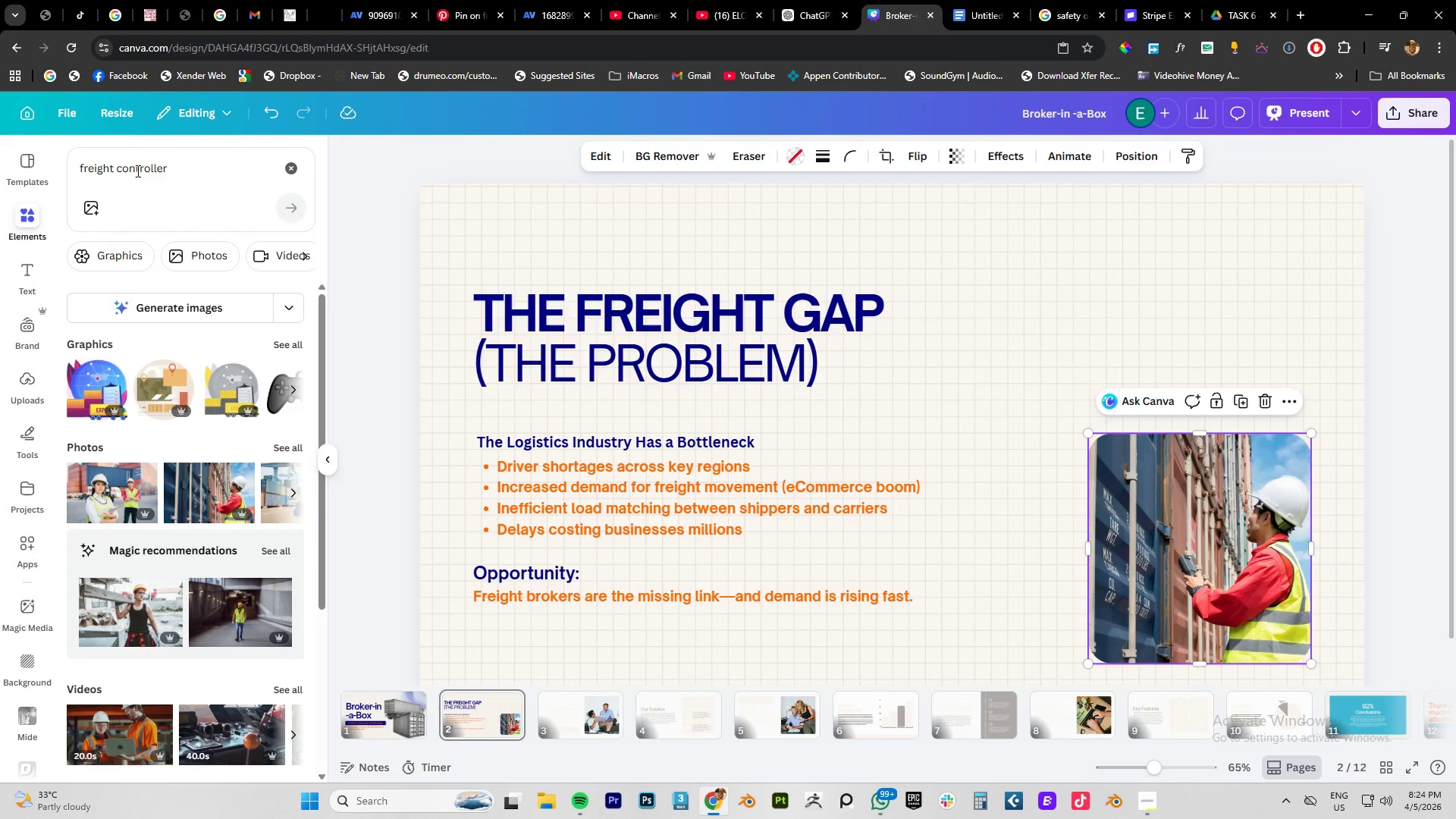 
left_click_drag(start_coordinate=[206, 168], to_coordinate=[0, 168])
 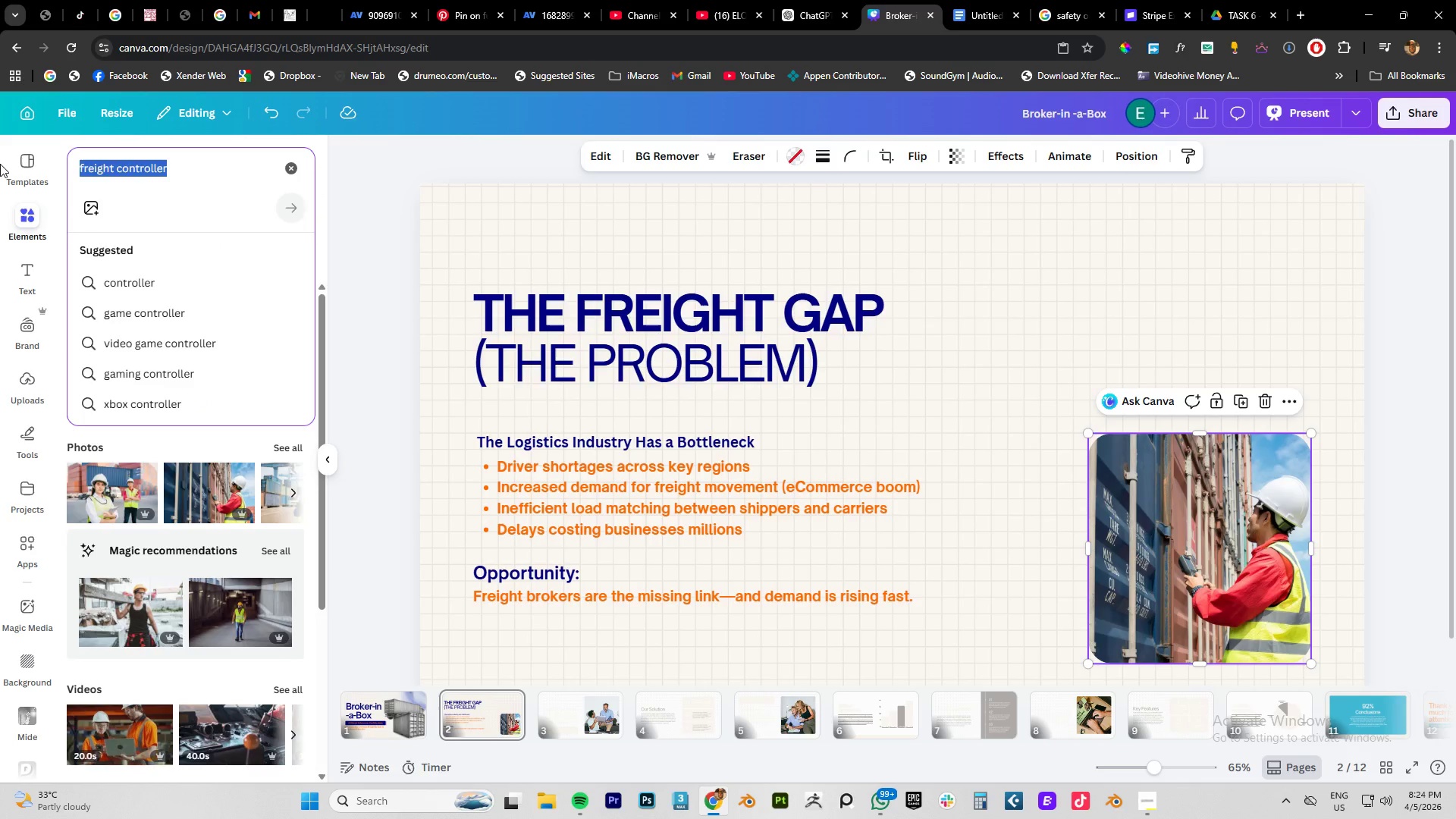 
type(routes)
 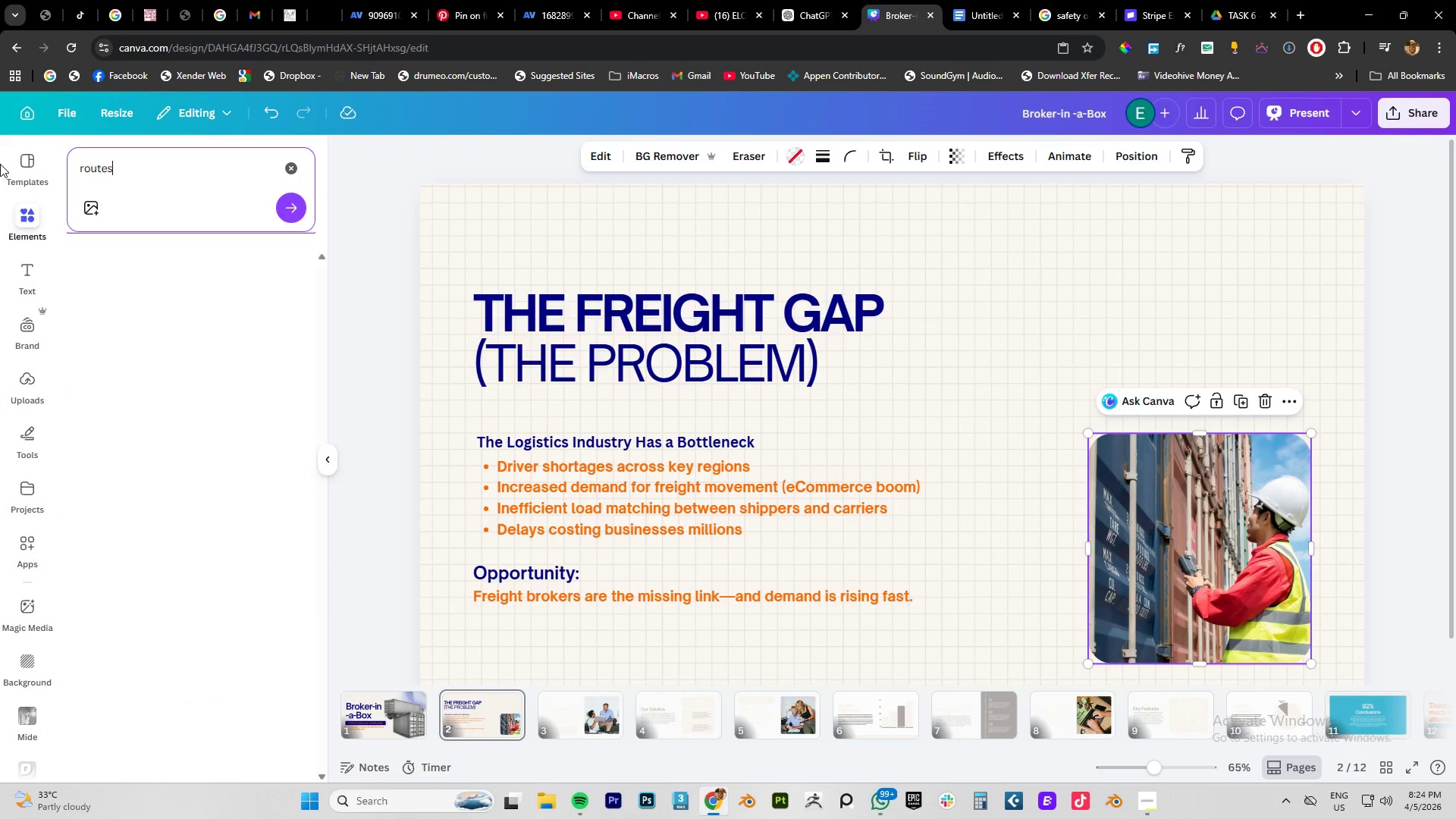 
key(Enter)
 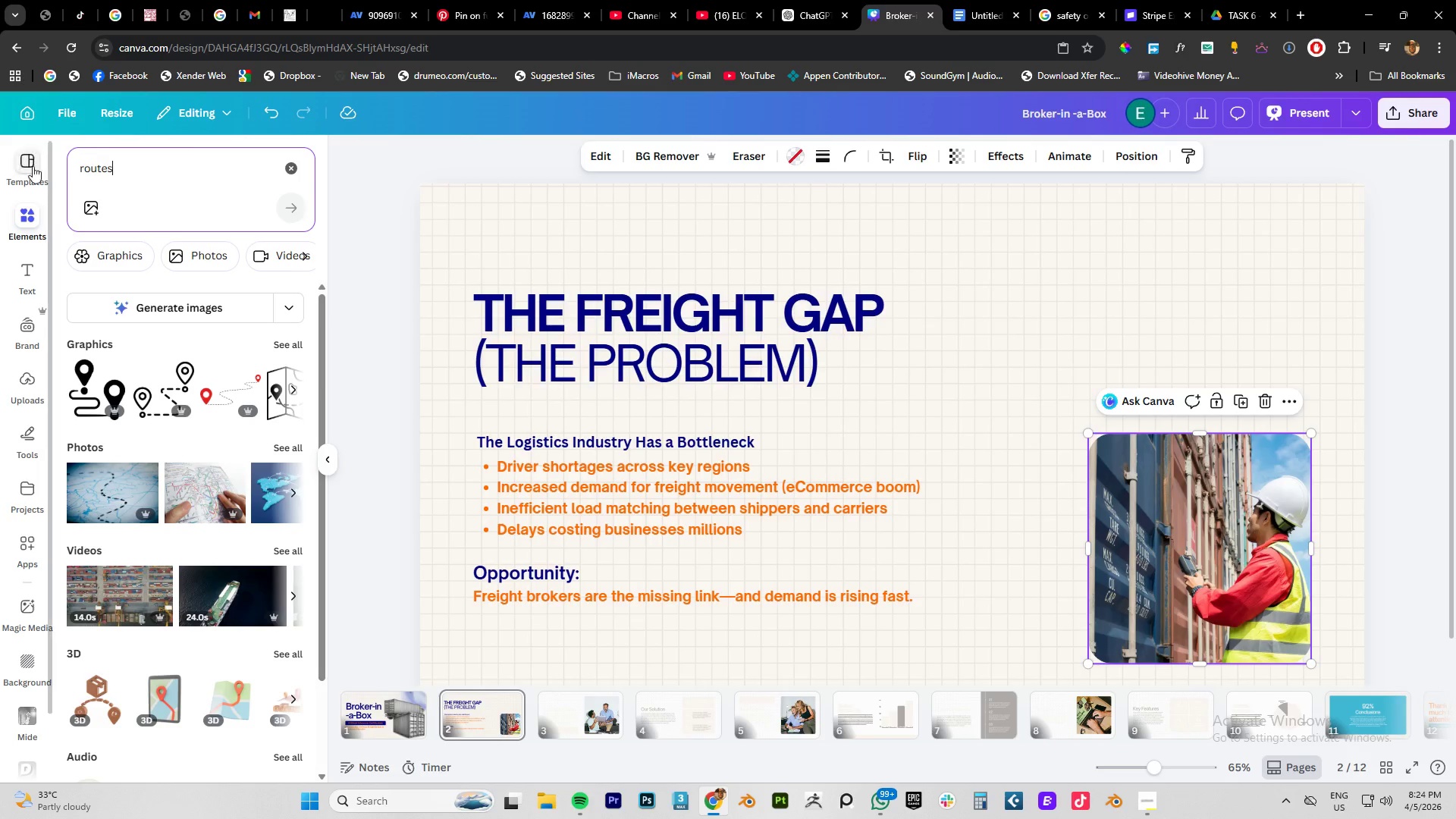 
wait(5.81)
 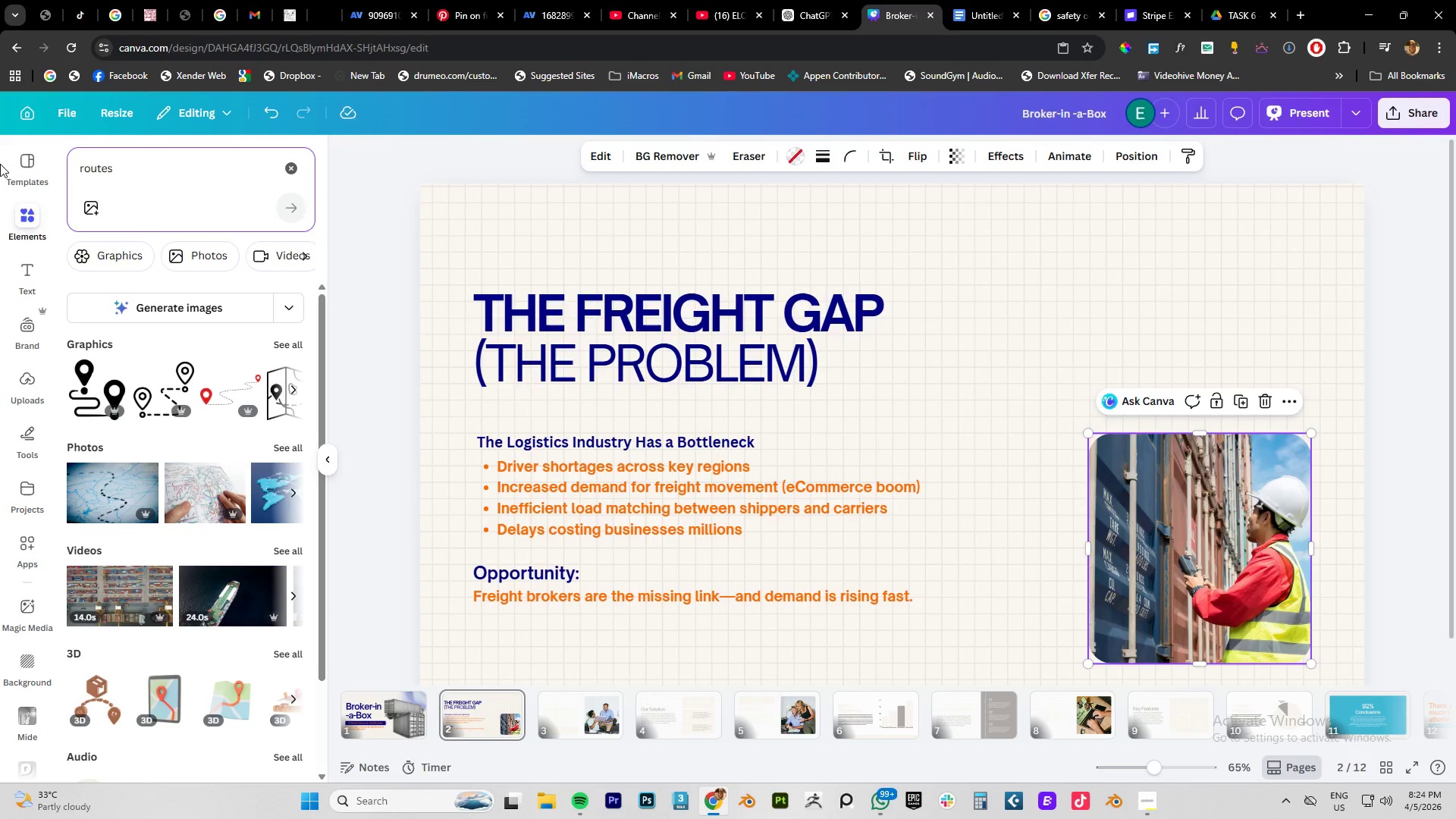 
scroll: coordinate [206, 469], scroll_direction: down, amount: 7.0
 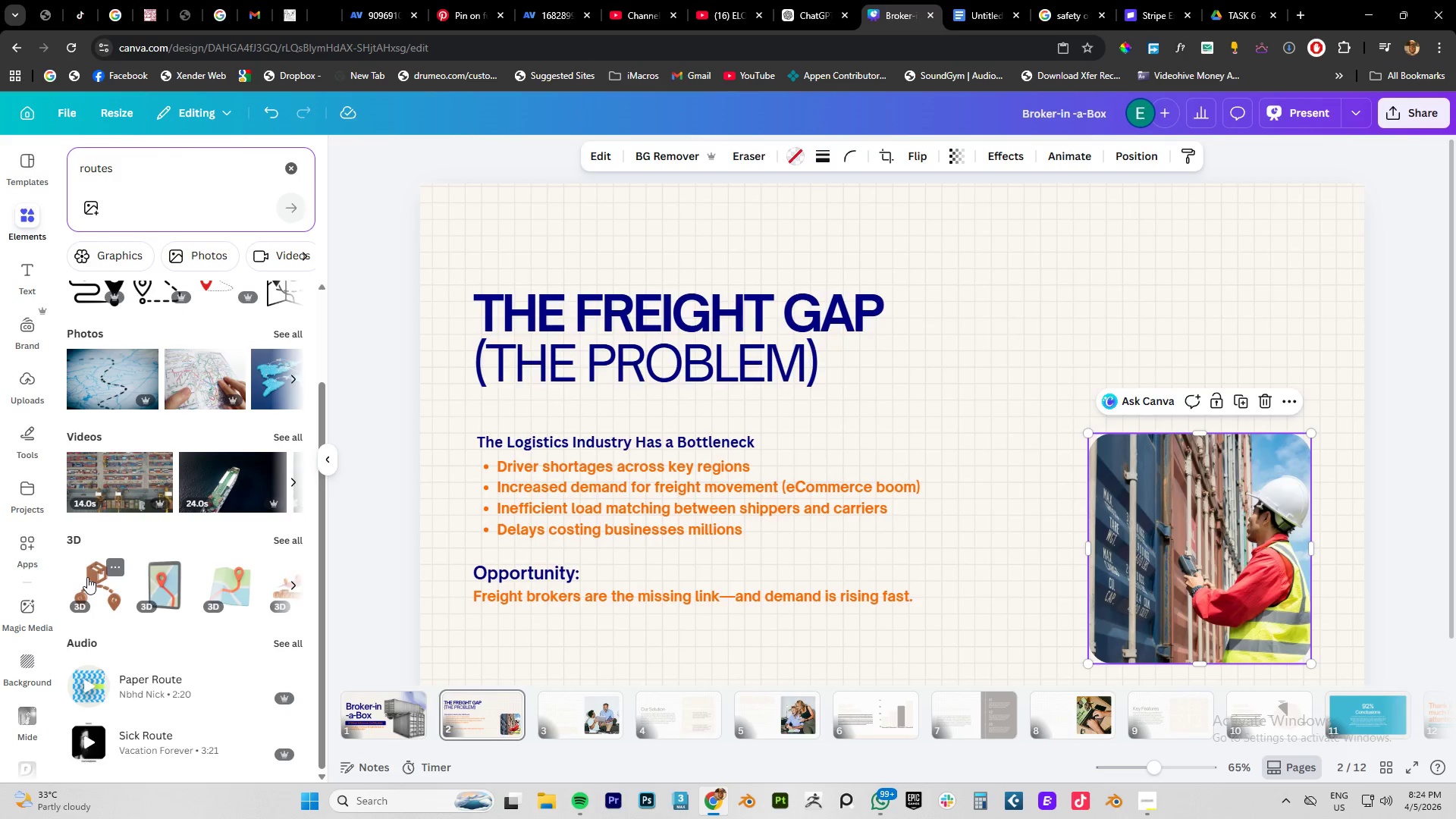 
left_click([89, 577])
 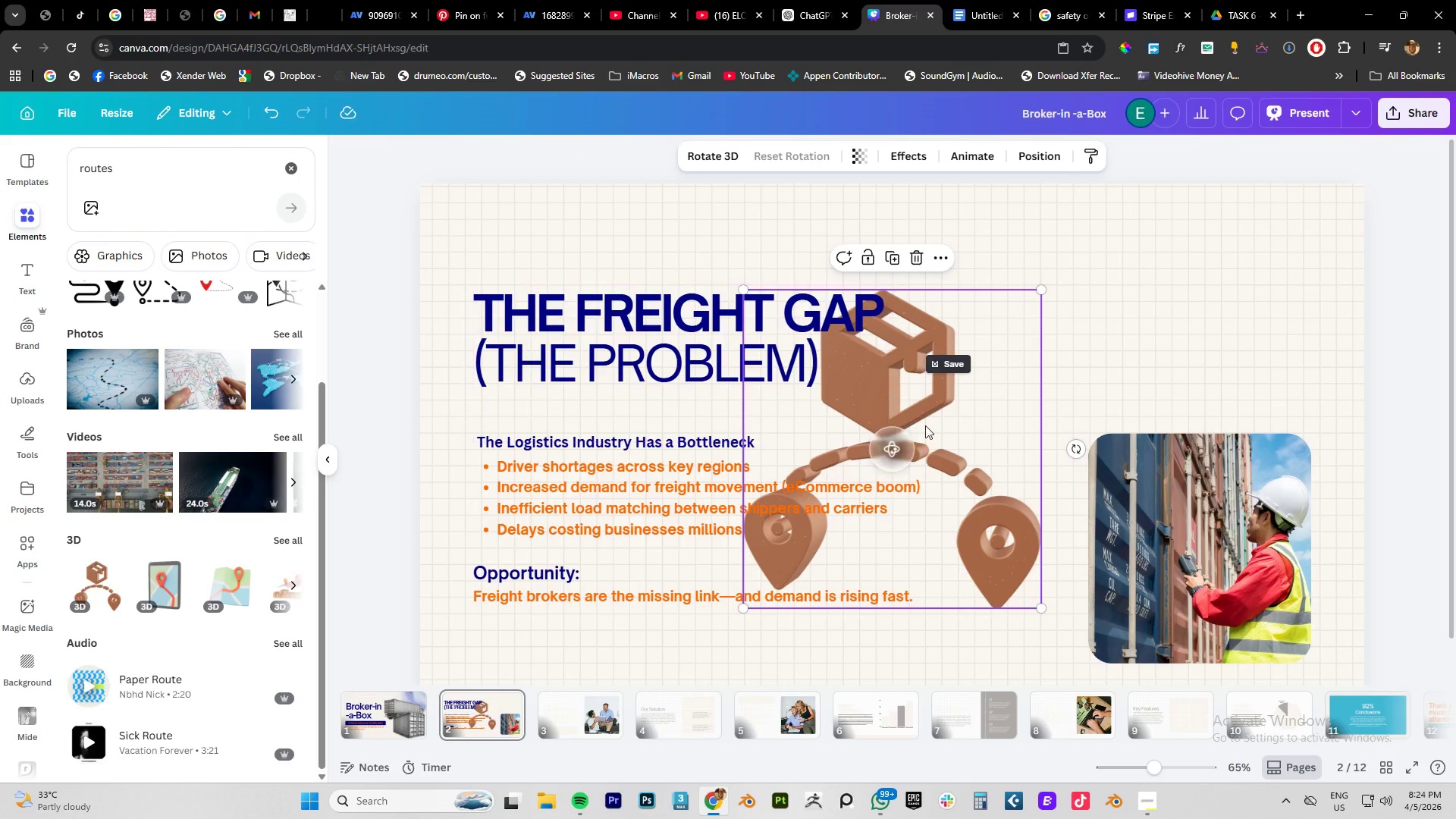 
left_click_drag(start_coordinate=[952, 408], to_coordinate=[1241, 296])
 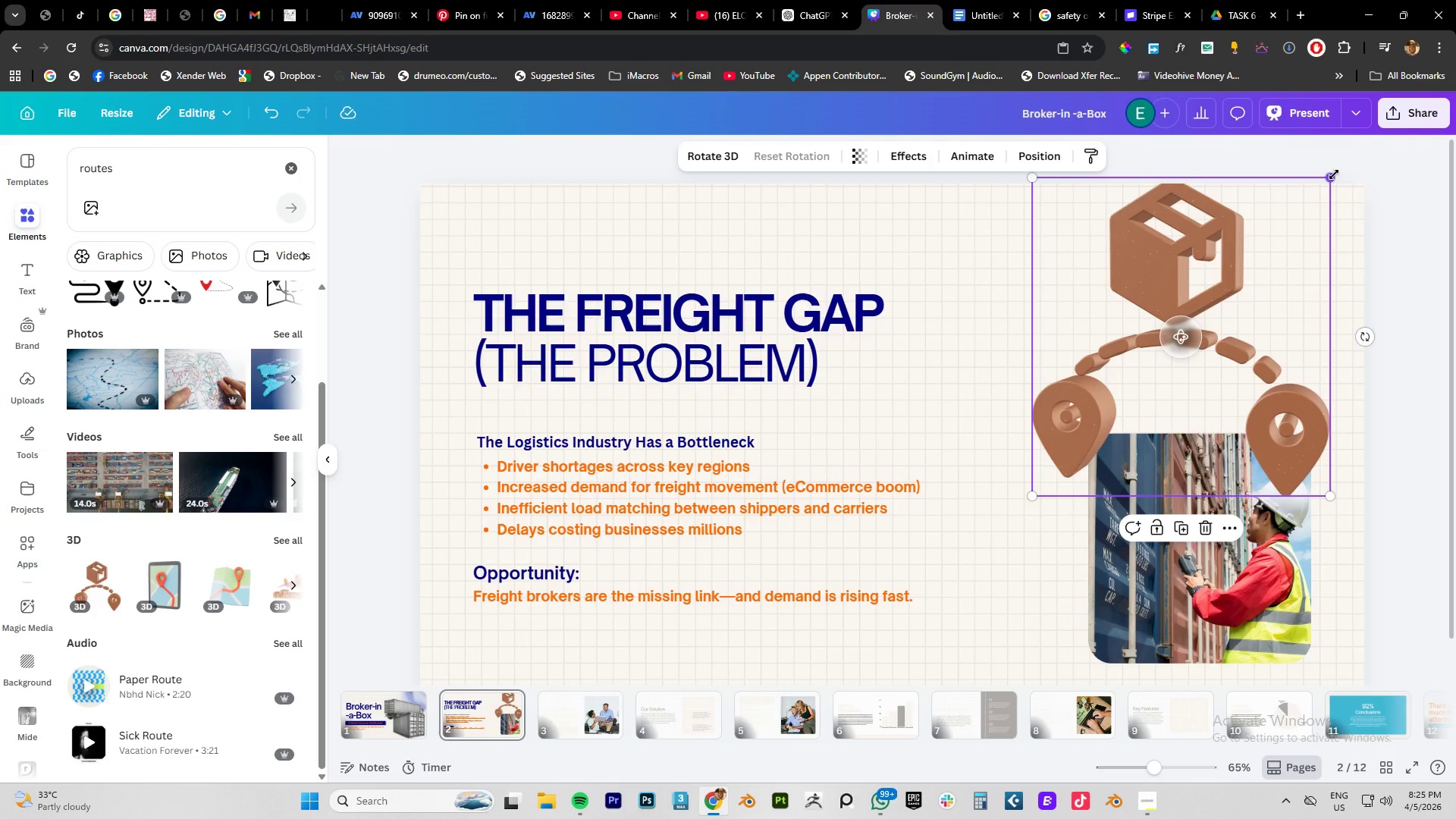 
left_click_drag(start_coordinate=[1332, 177], to_coordinate=[1196, 297])
 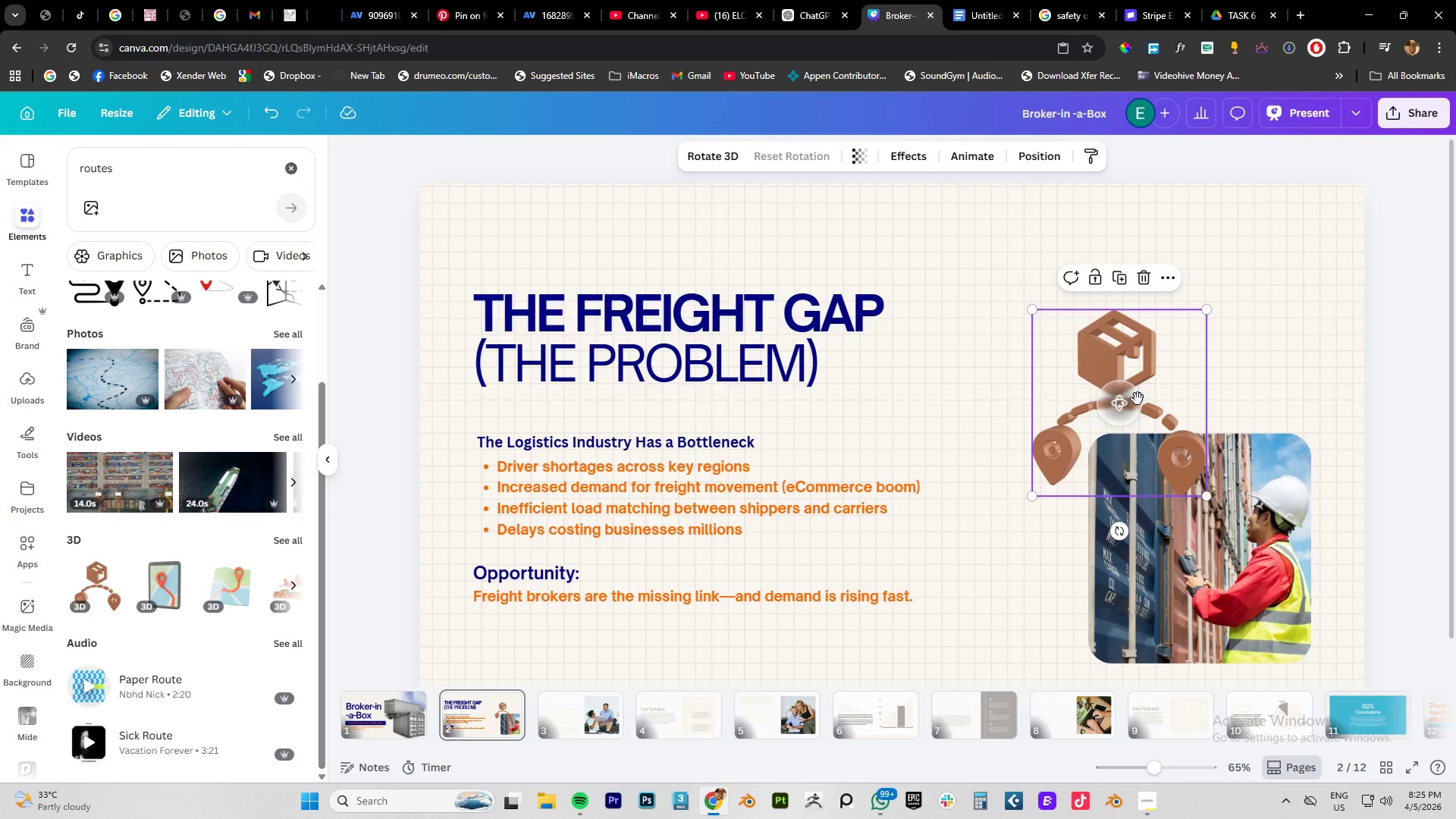 
left_click_drag(start_coordinate=[1138, 399], to_coordinate=[1149, 388])
 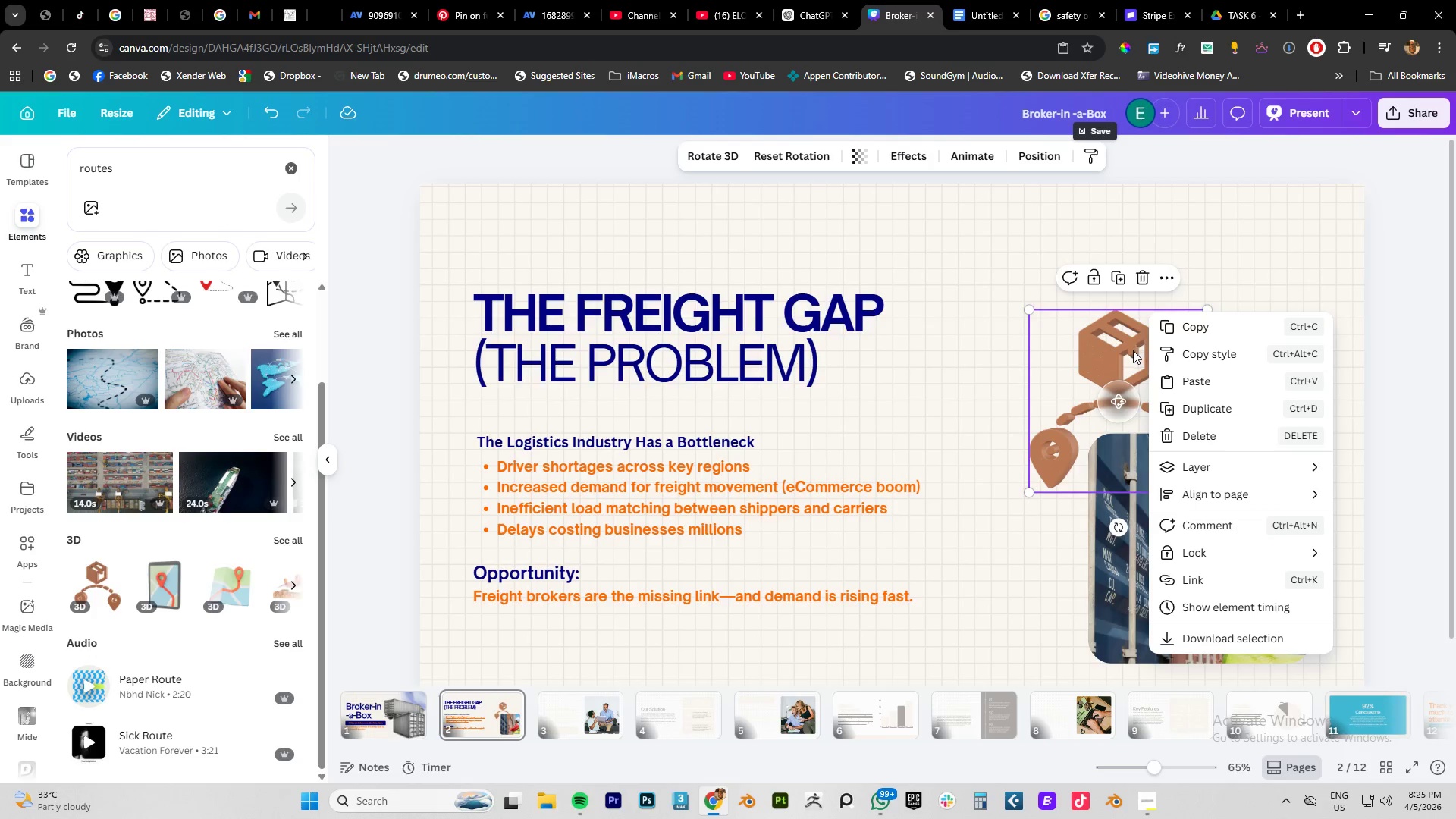 
left_click([1124, 357])
 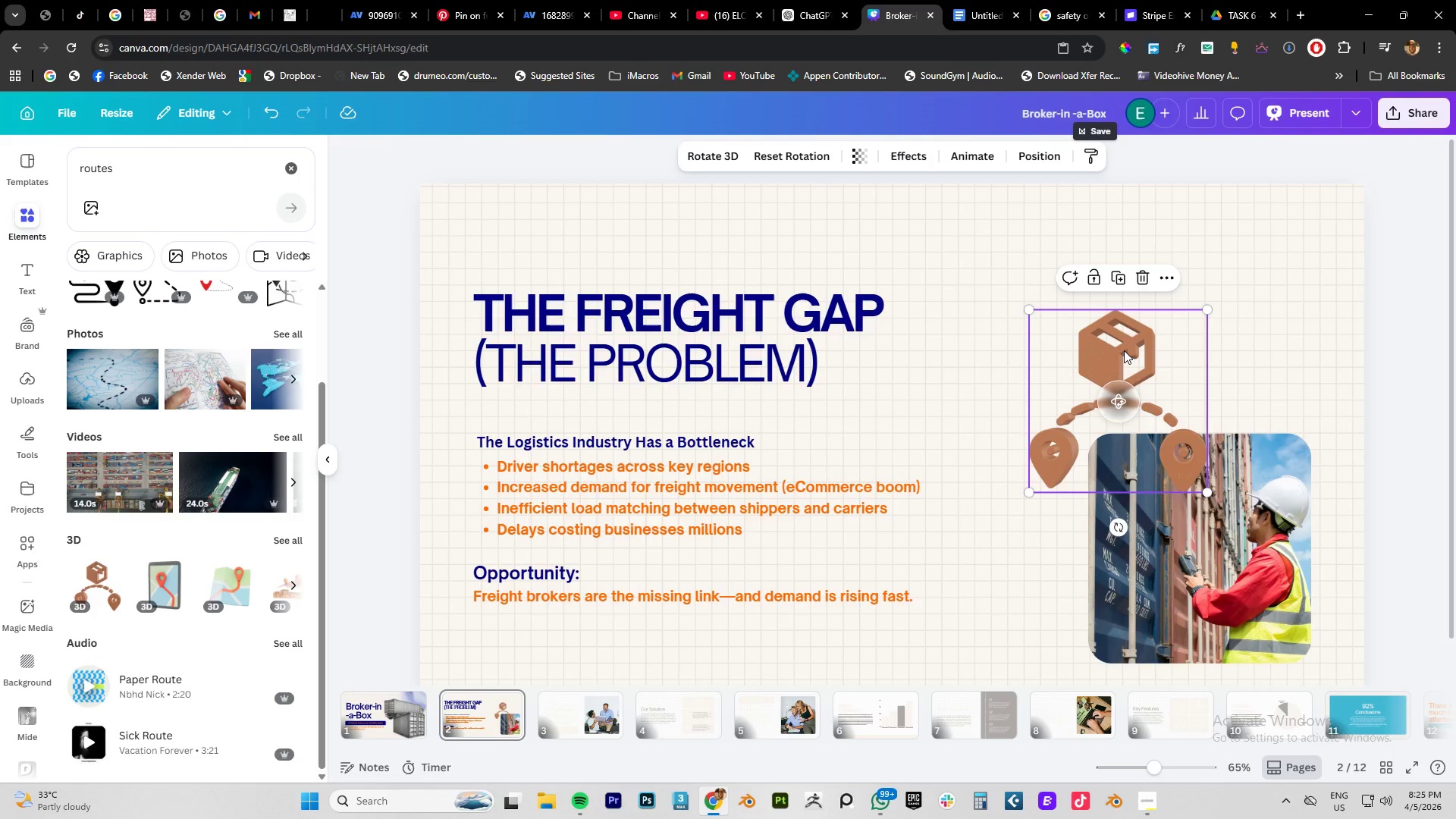 
left_click_drag(start_coordinate=[1124, 350], to_coordinate=[1207, 278])
 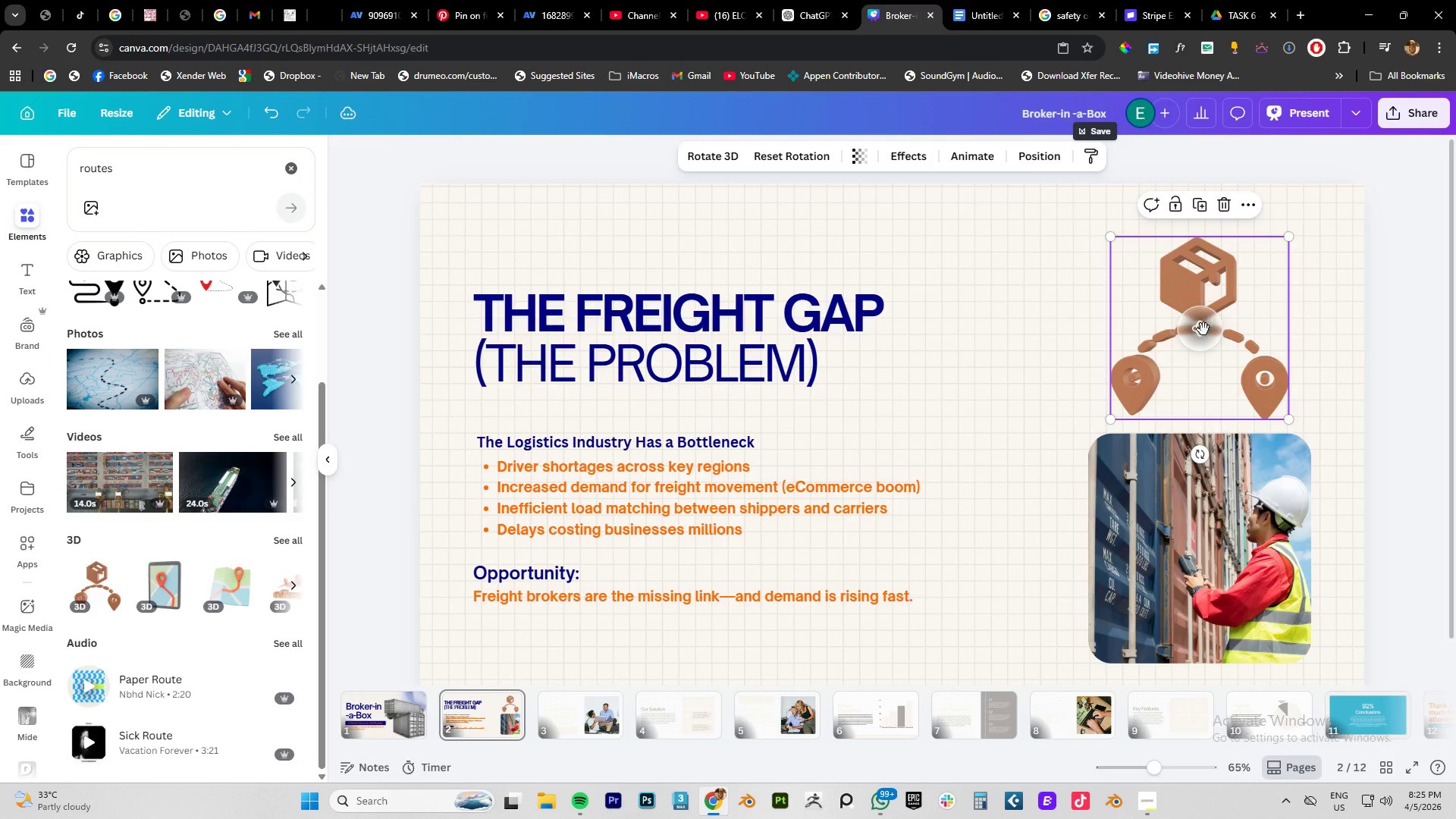 
left_click_drag(start_coordinate=[1203, 329], to_coordinate=[1184, 337])
 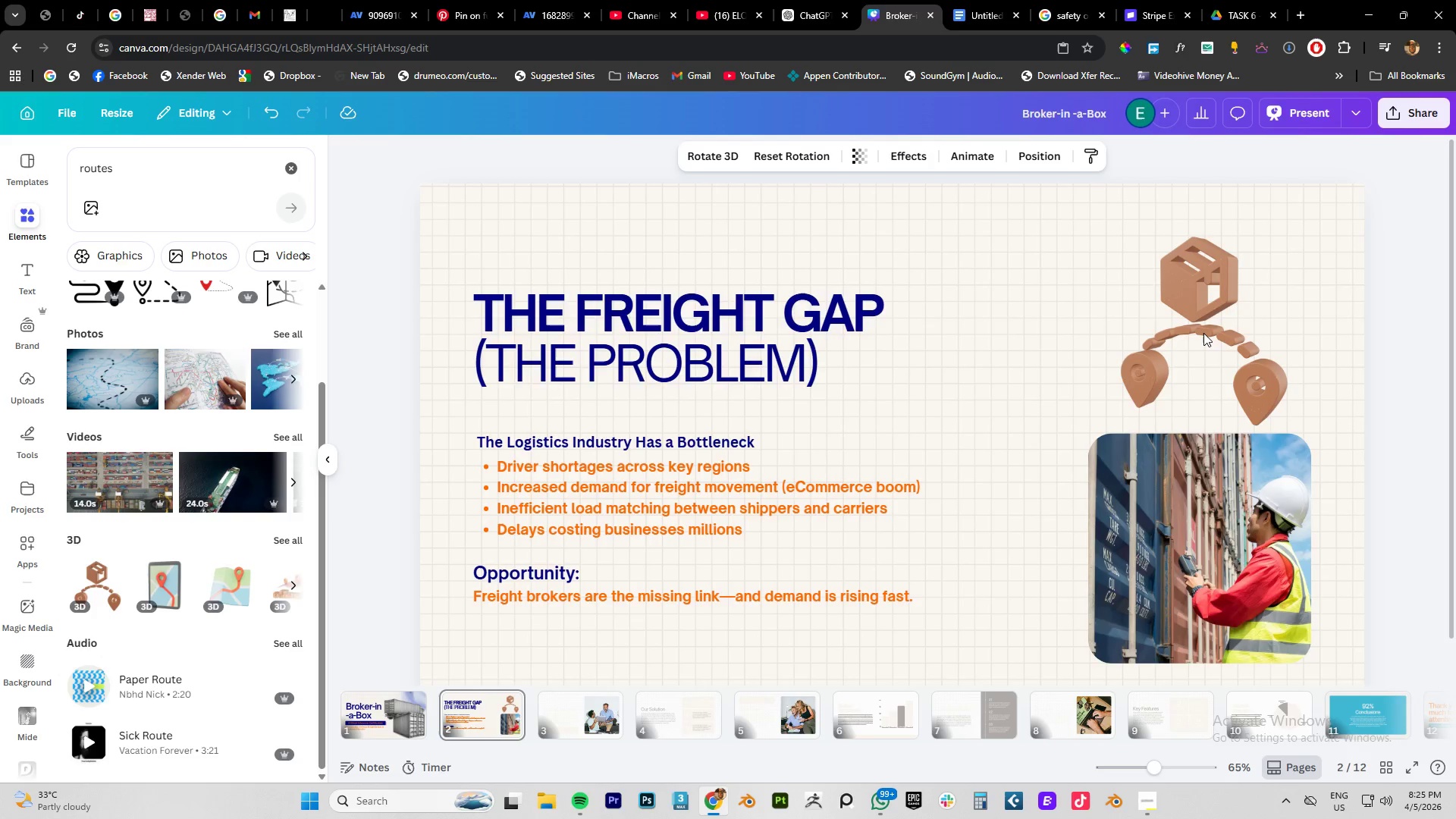 
left_click_drag(start_coordinate=[1203, 333], to_coordinate=[1207, 325])
 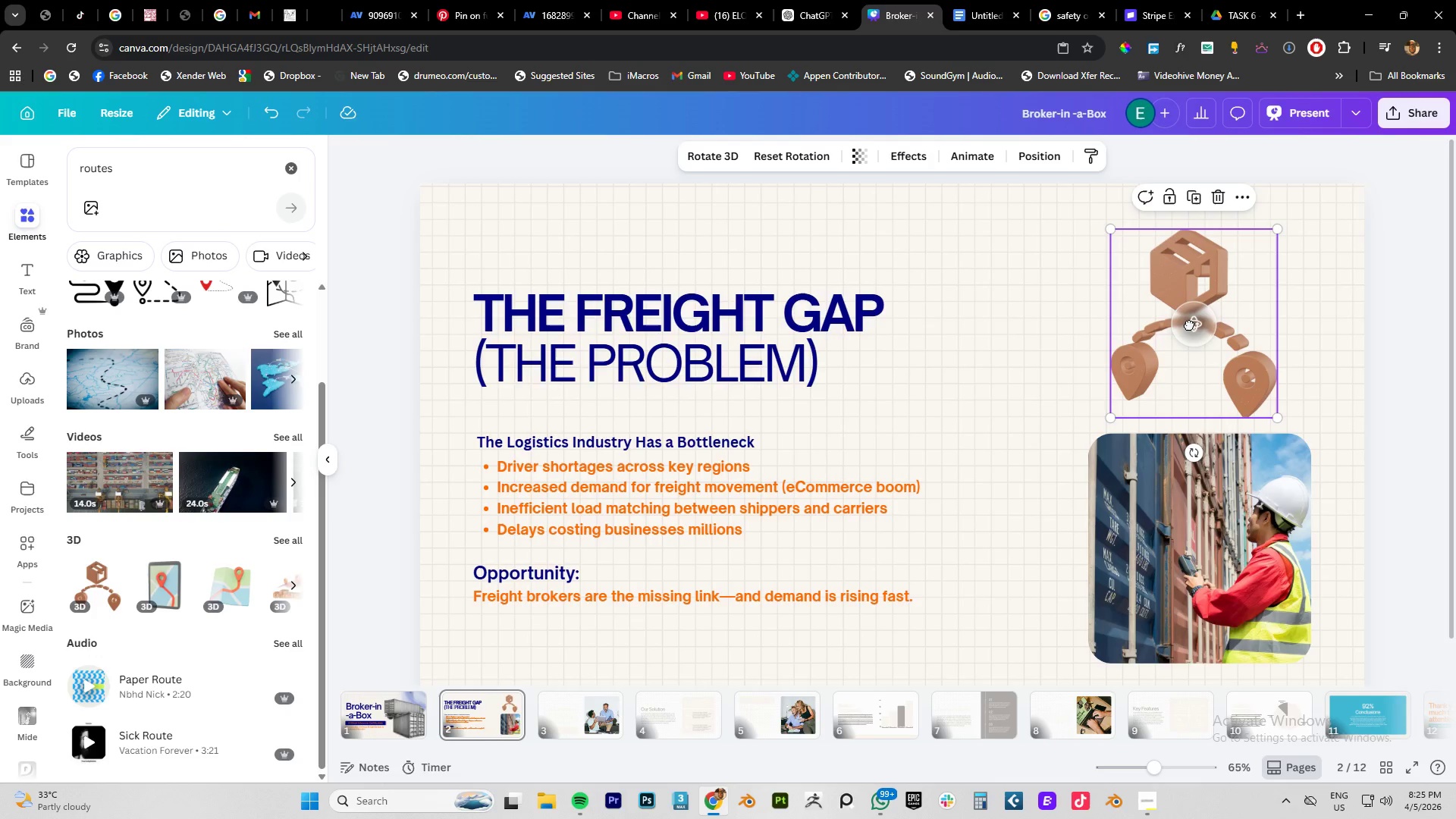 
left_click_drag(start_coordinate=[1189, 325], to_coordinate=[1200, 310])
 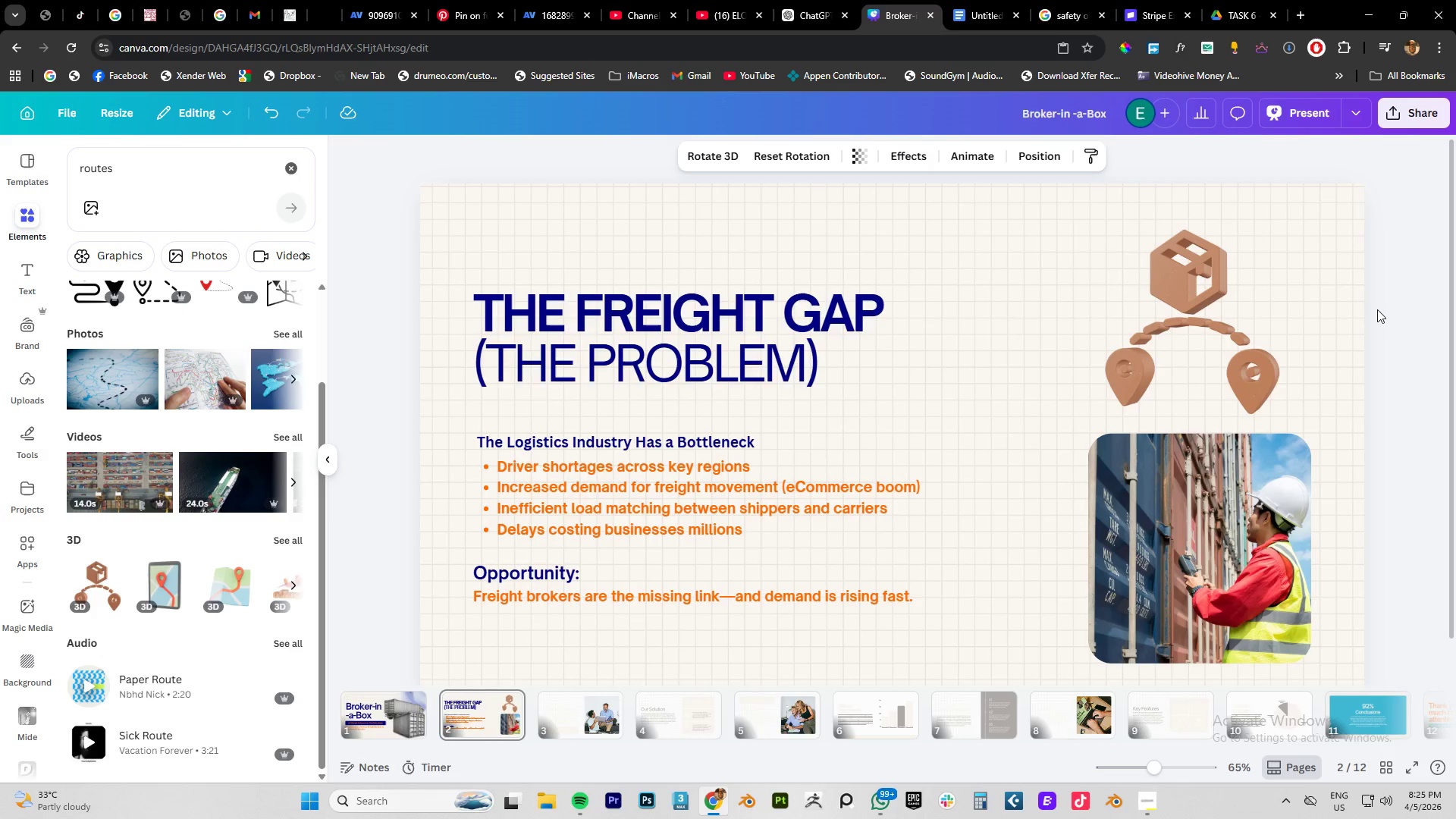 
left_click([1386, 308])
 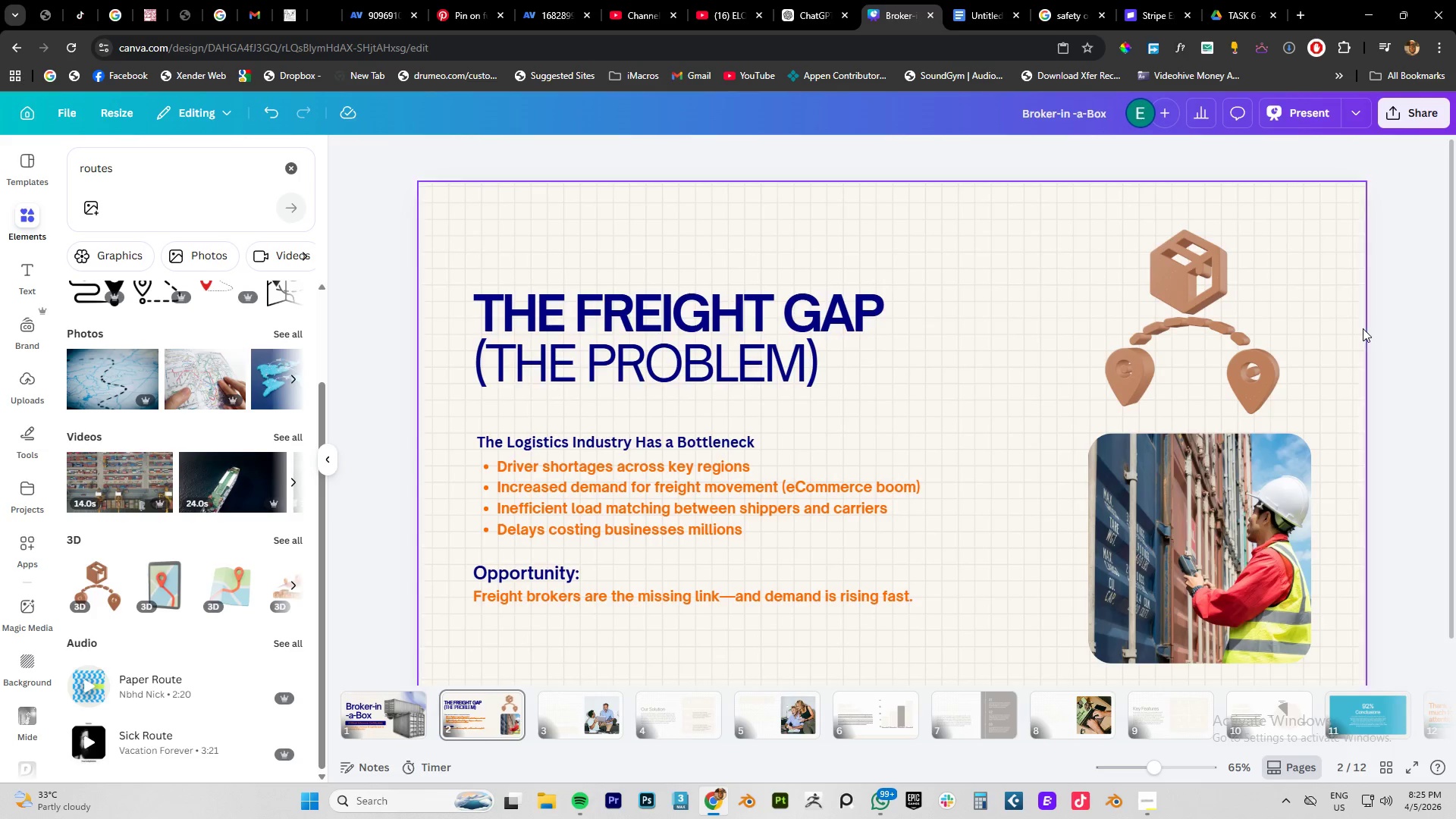 
wait(6.3)
 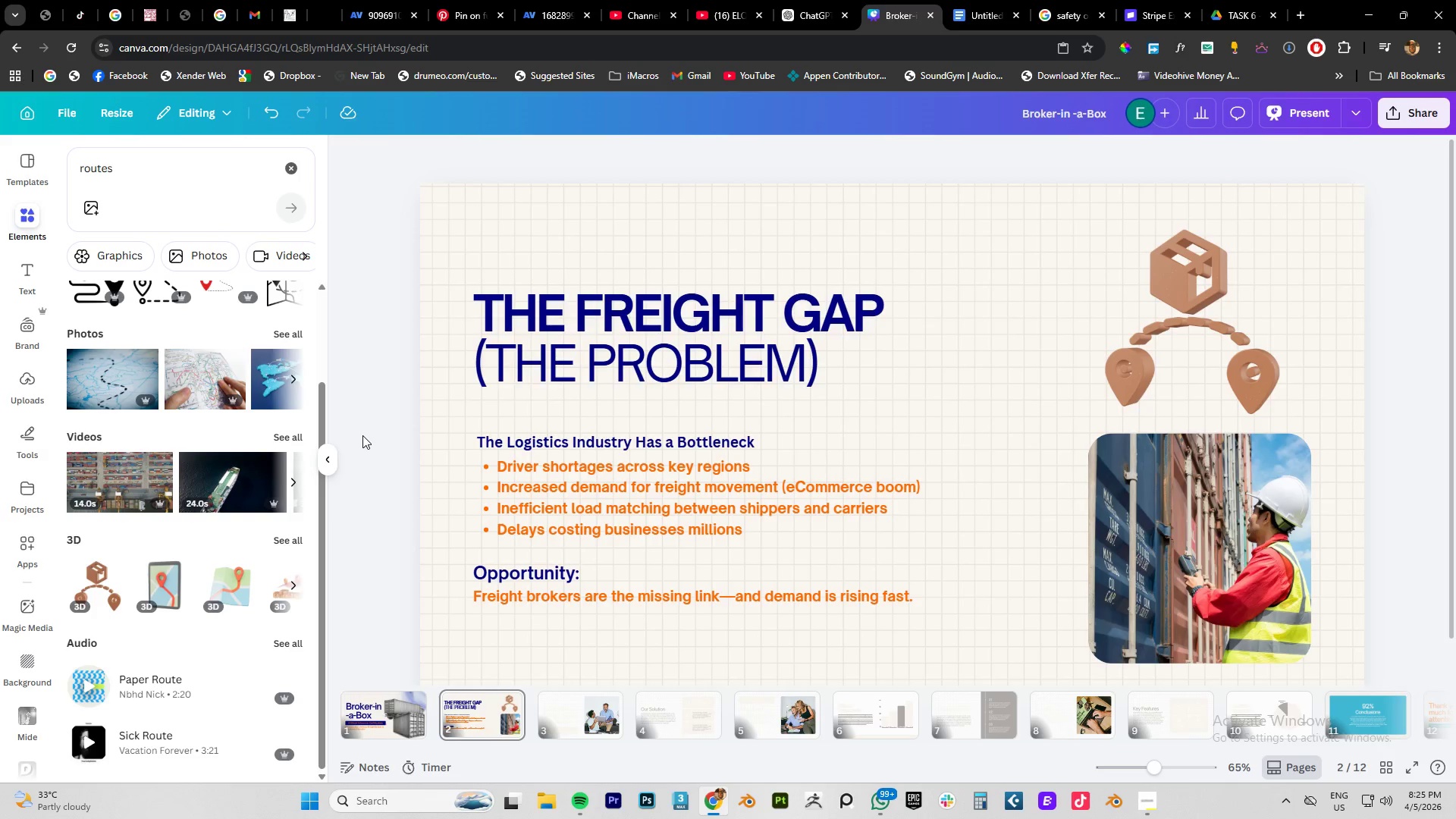 
scroll: coordinate [234, 554], scroll_direction: down, amount: 2.0
 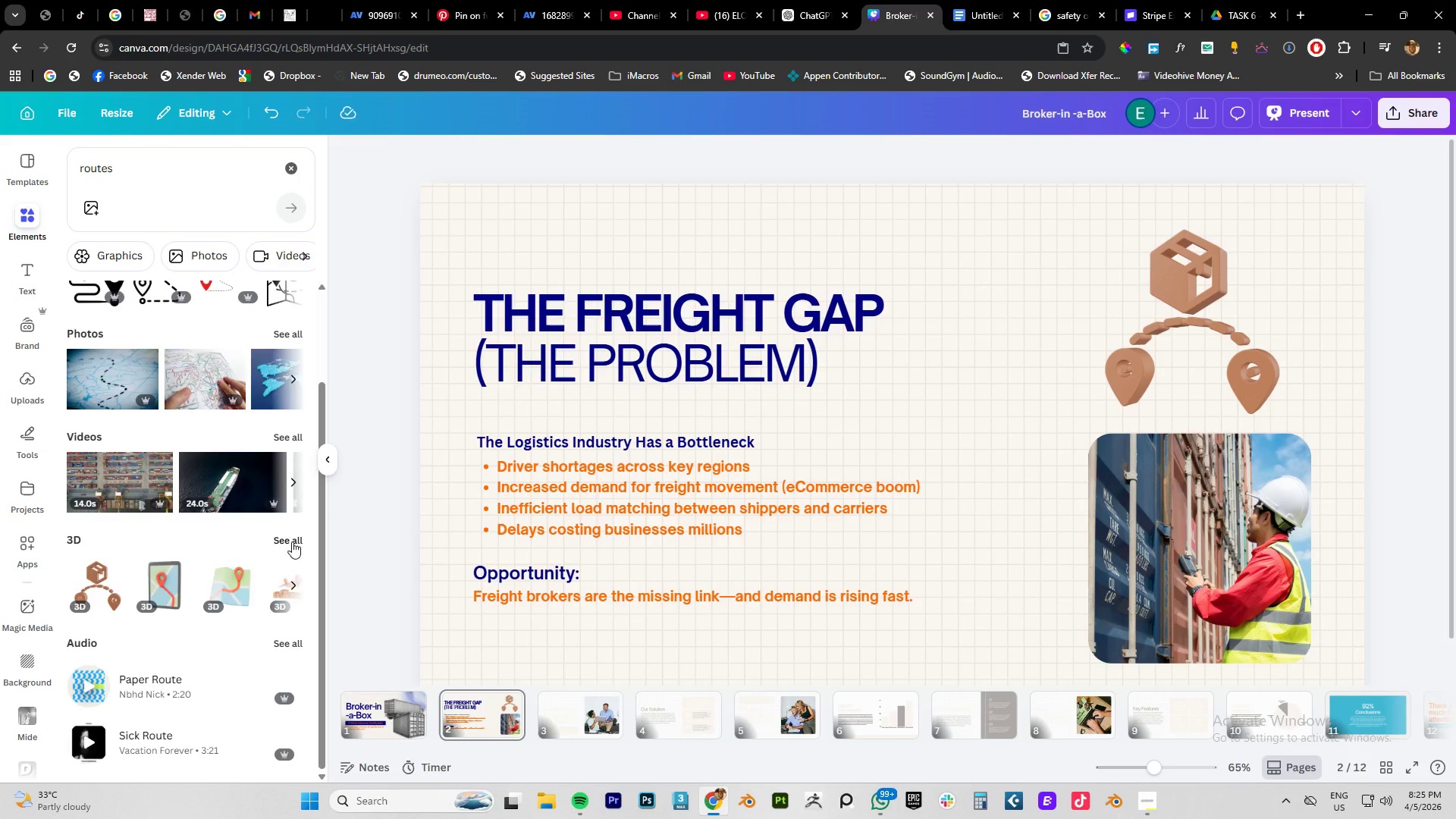 
left_click([292, 541])
 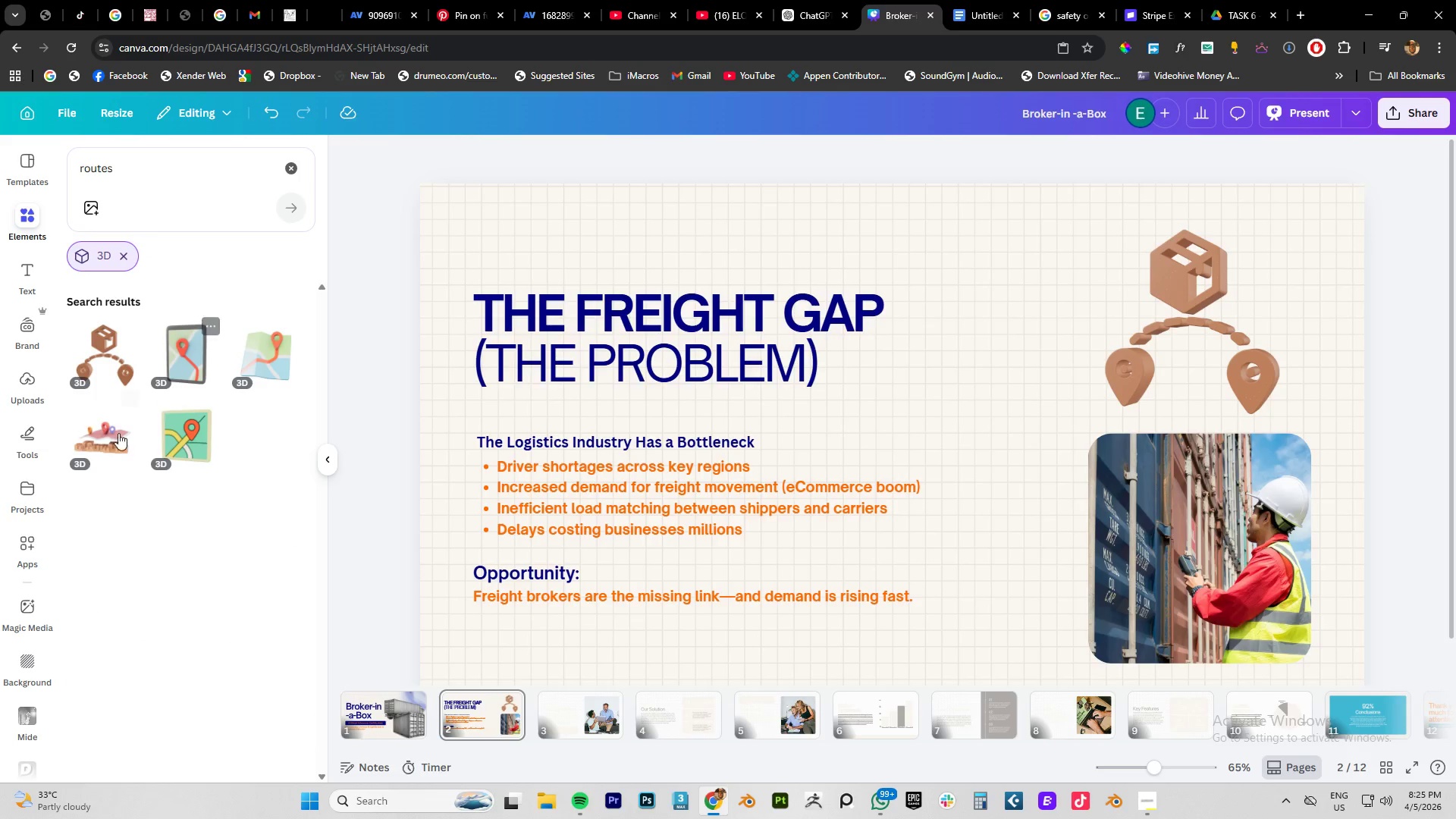 
left_click([108, 441])
 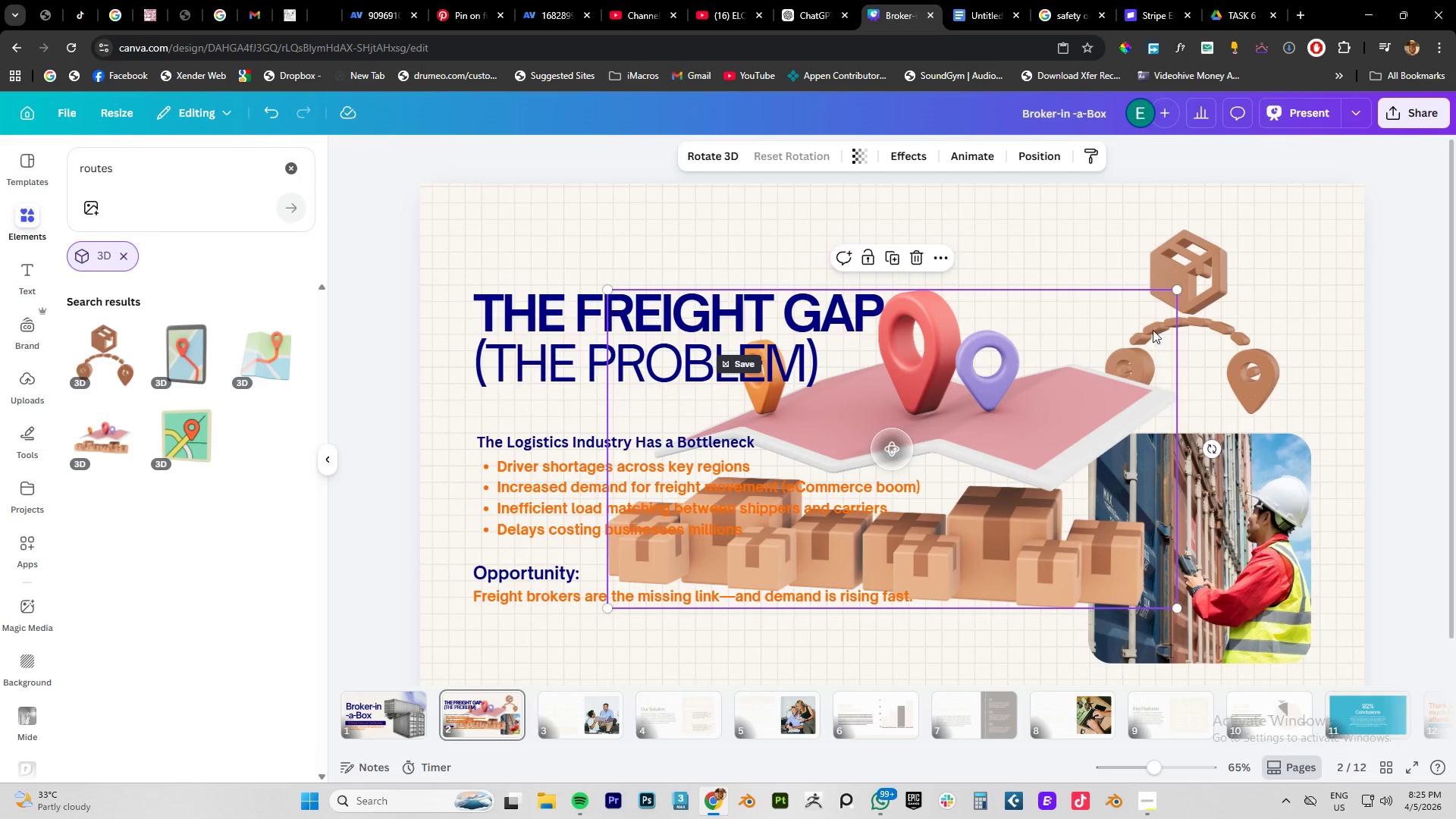 
left_click([1207, 271])
 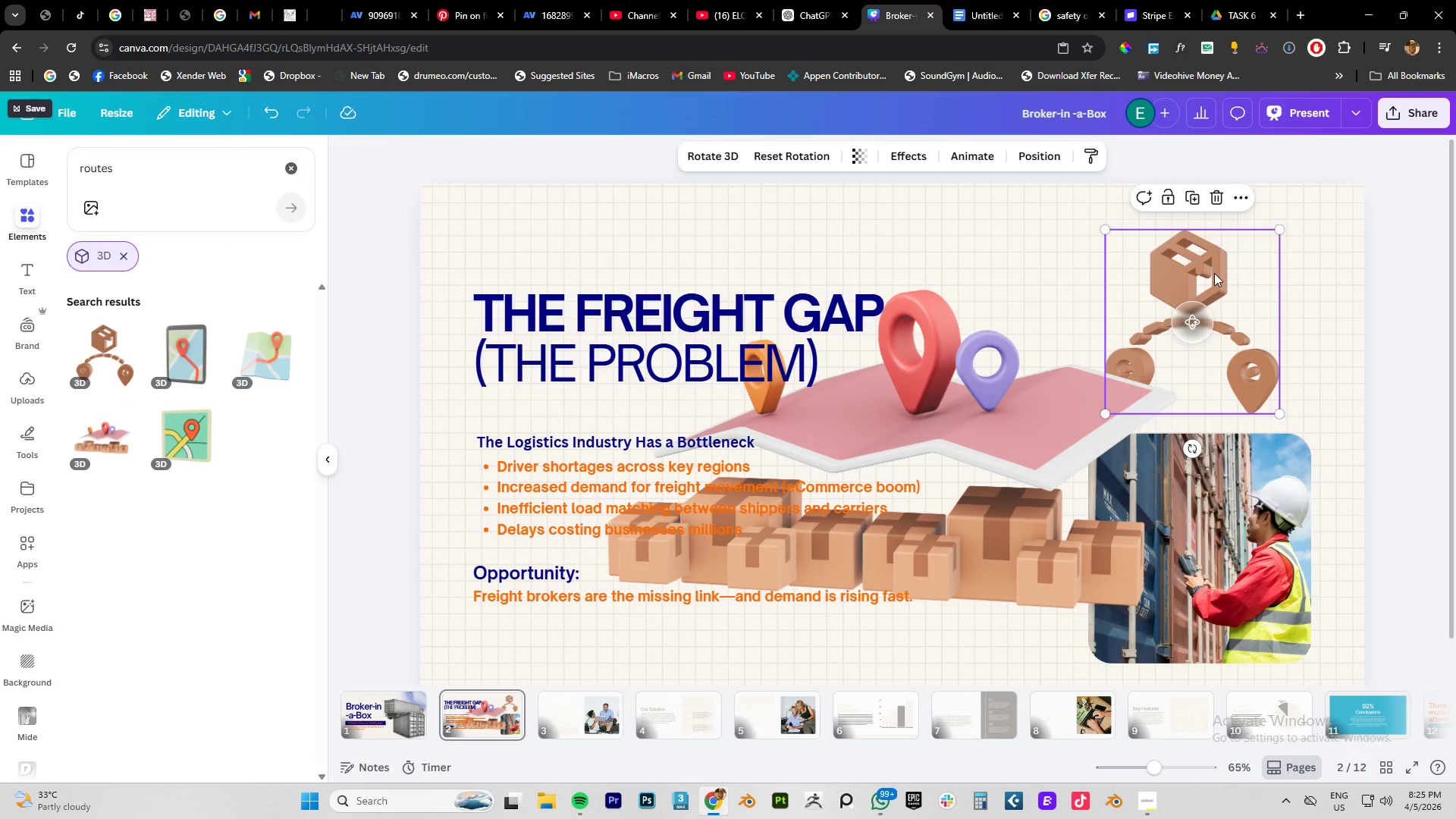 
key(Delete)
 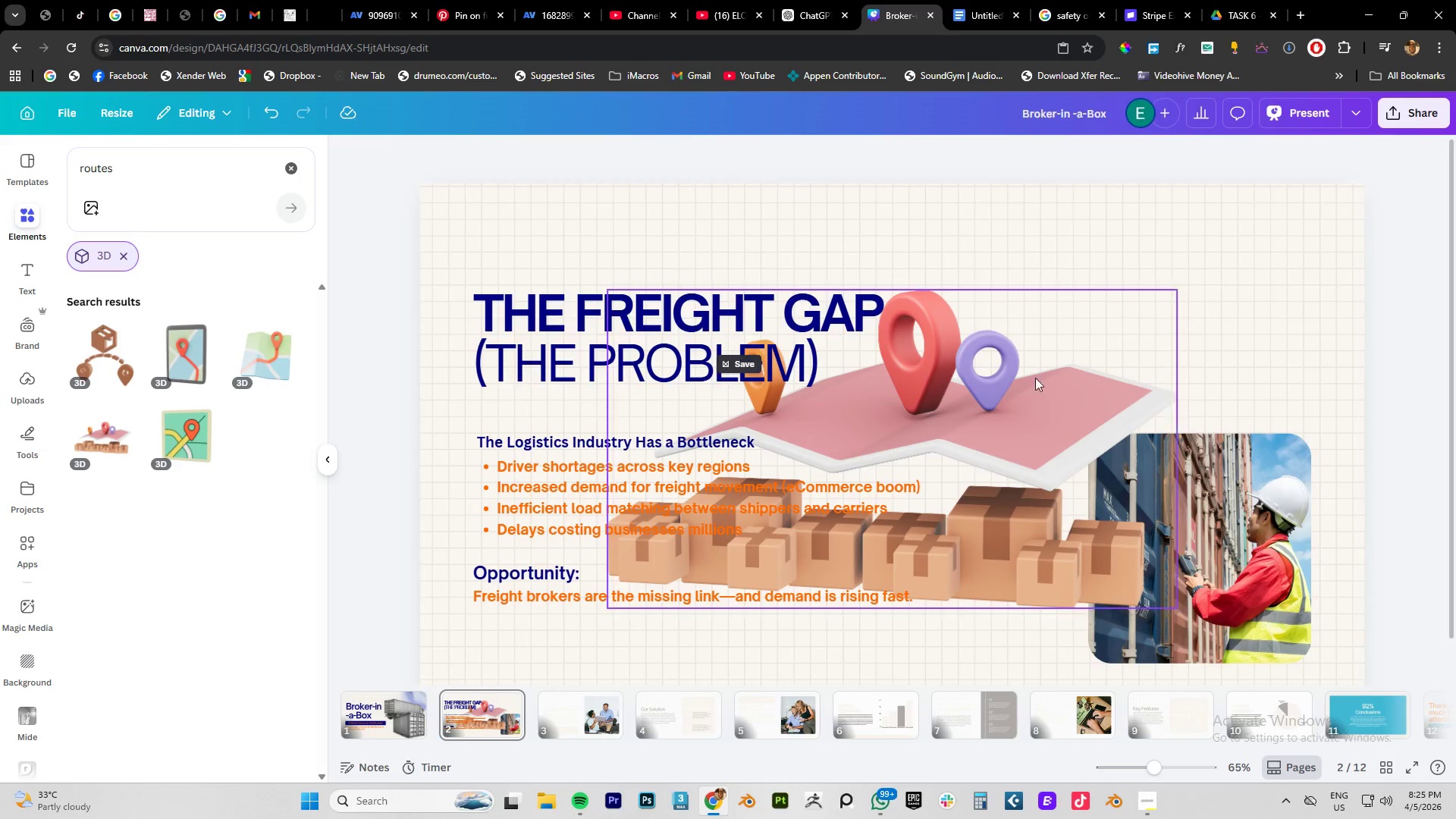 
left_click([999, 402])
 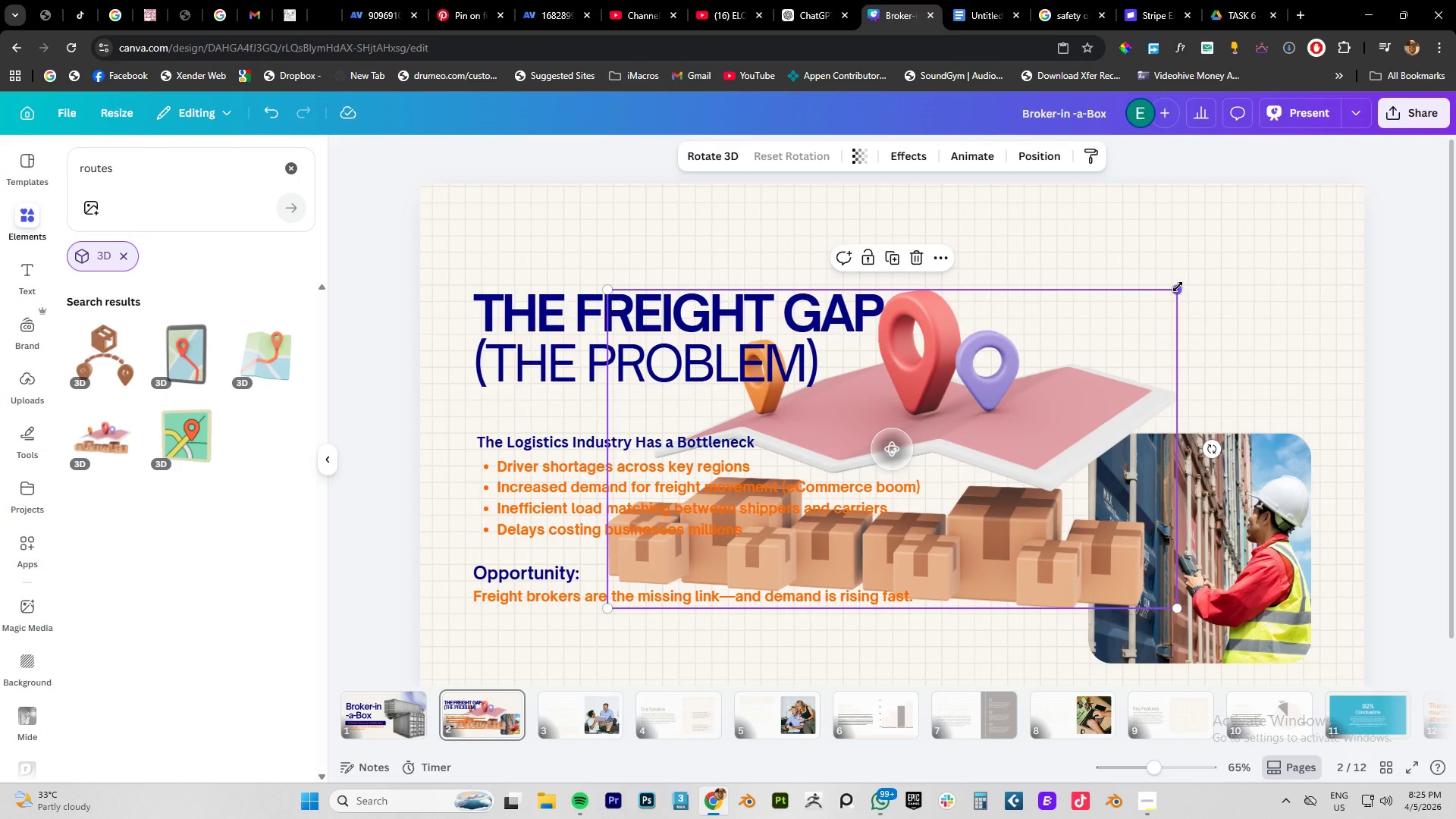 
left_click_drag(start_coordinate=[1177, 287], to_coordinate=[942, 431])
 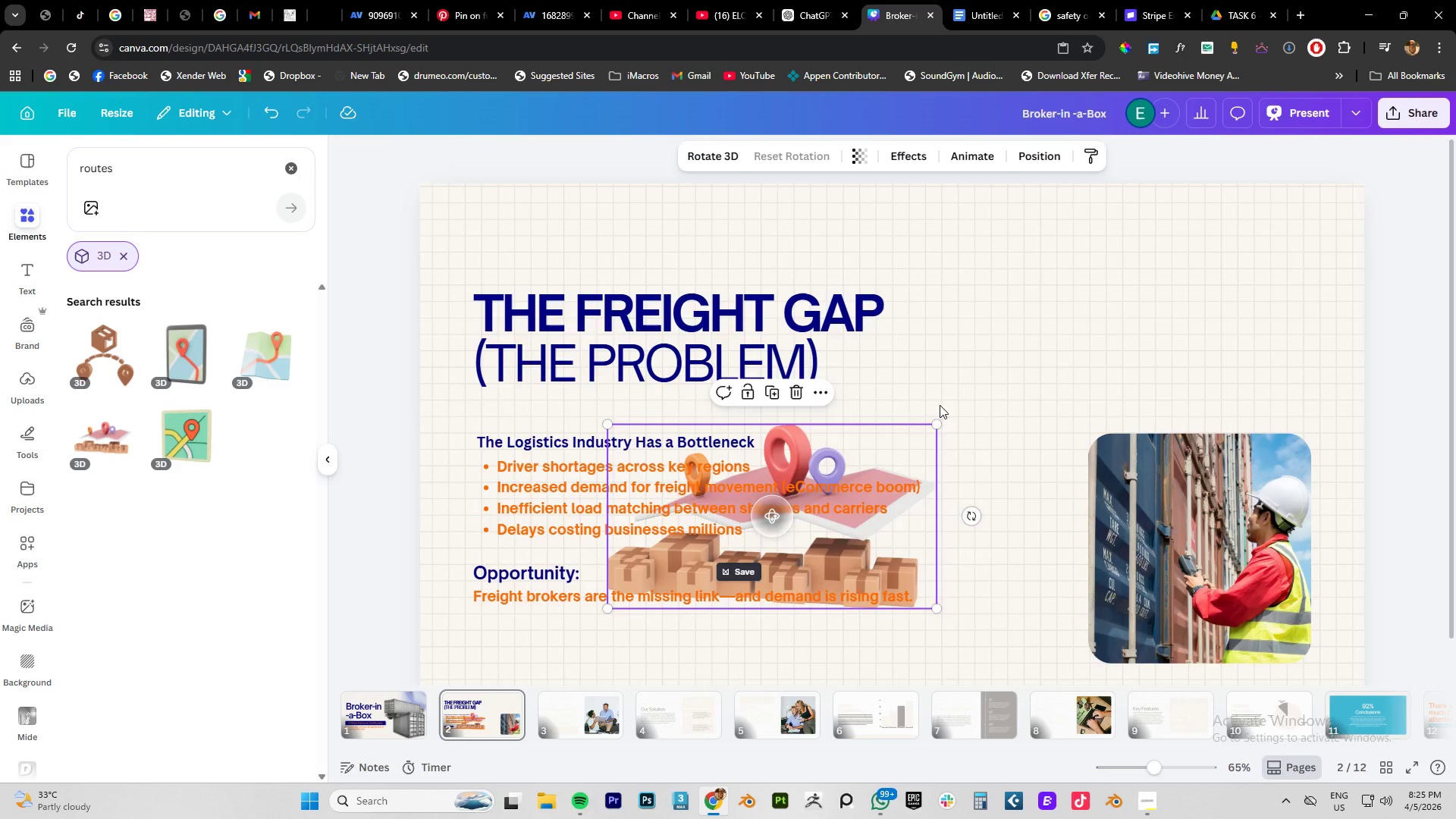 
left_click_drag(start_coordinate=[908, 441], to_coordinate=[1303, 253])
 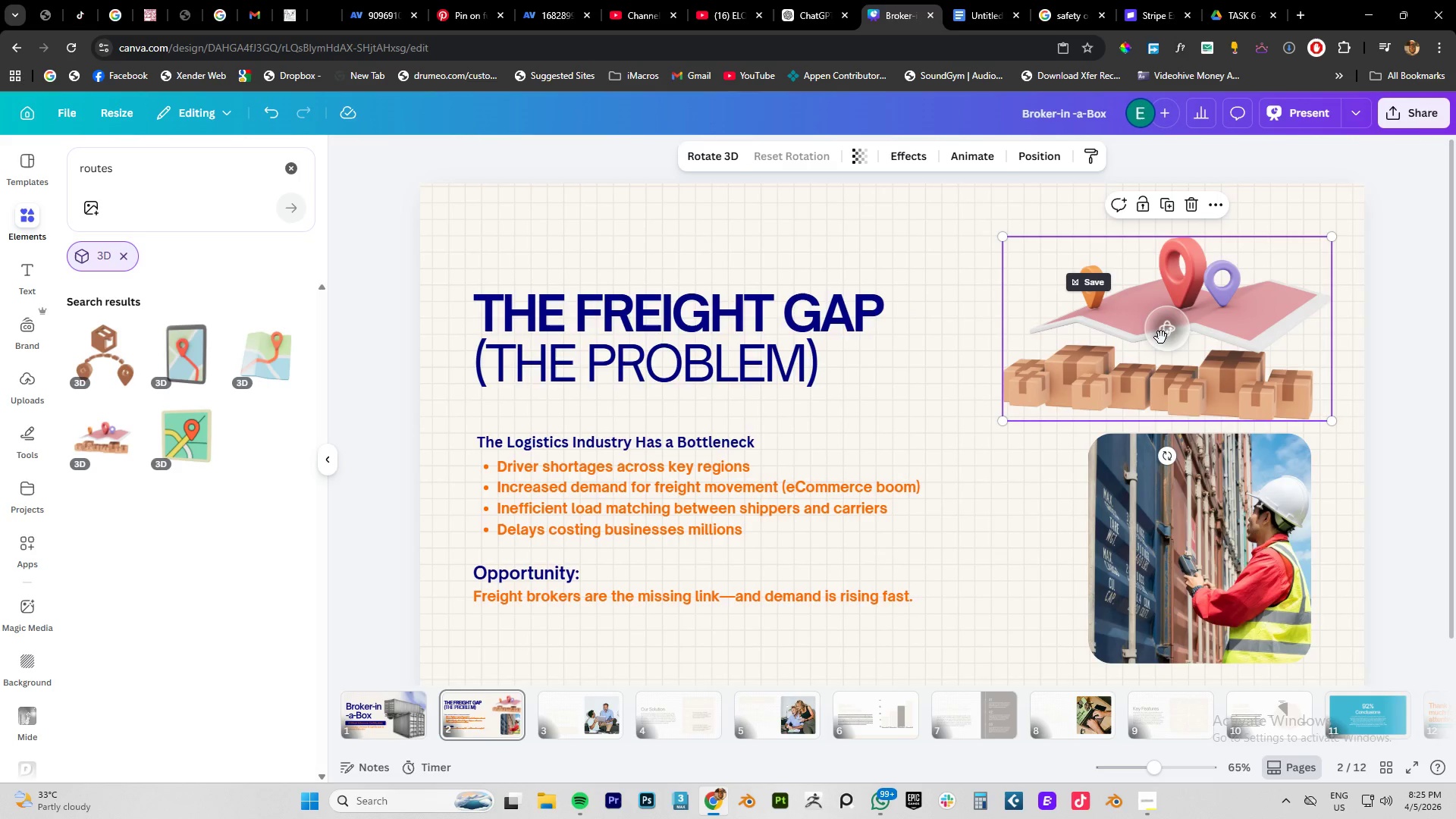 
left_click_drag(start_coordinate=[1162, 336], to_coordinate=[1161, 323])
 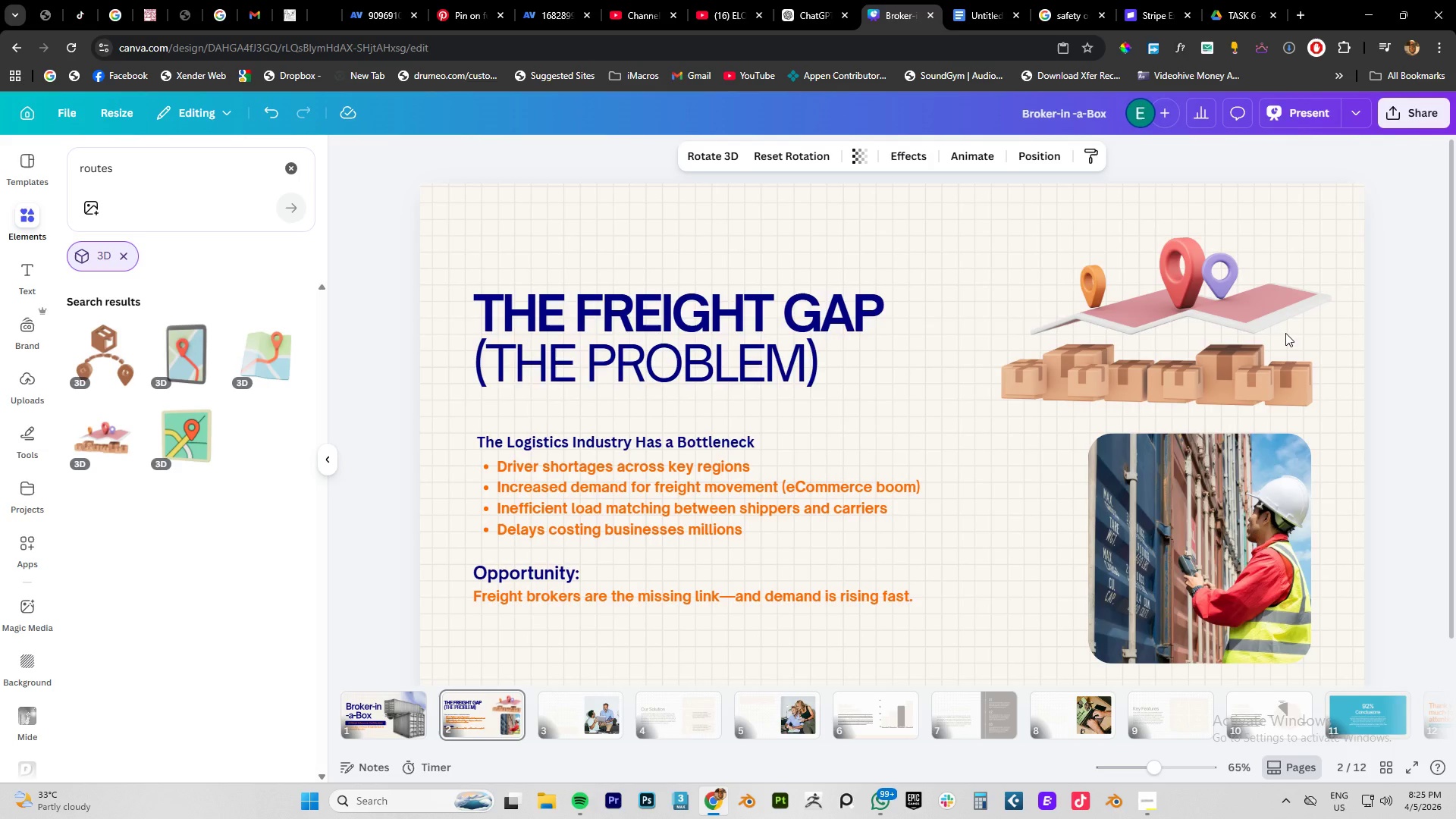 
left_click([1285, 333])
 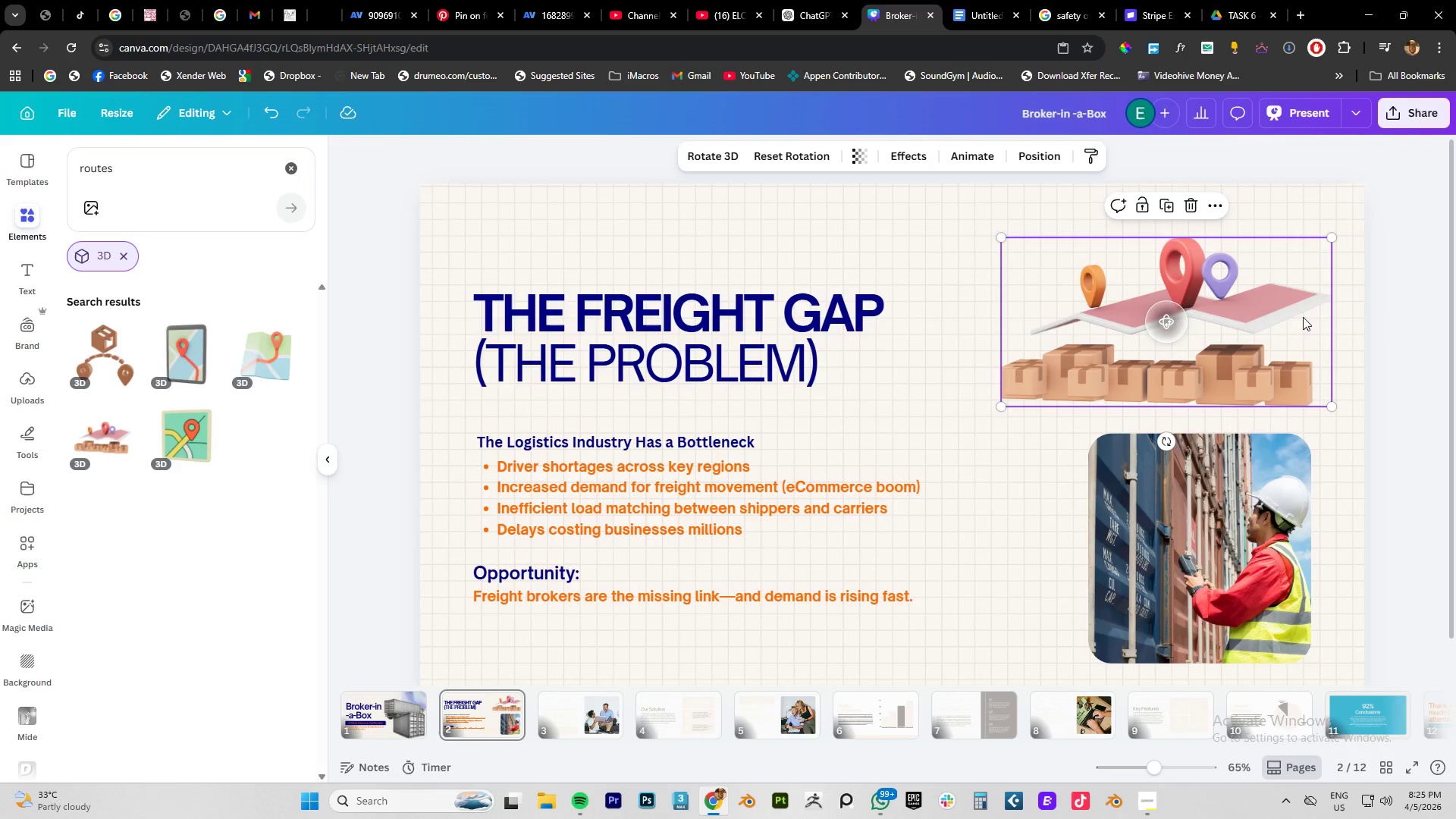 
left_click_drag(start_coordinate=[1291, 316], to_coordinate=[1269, 318])
 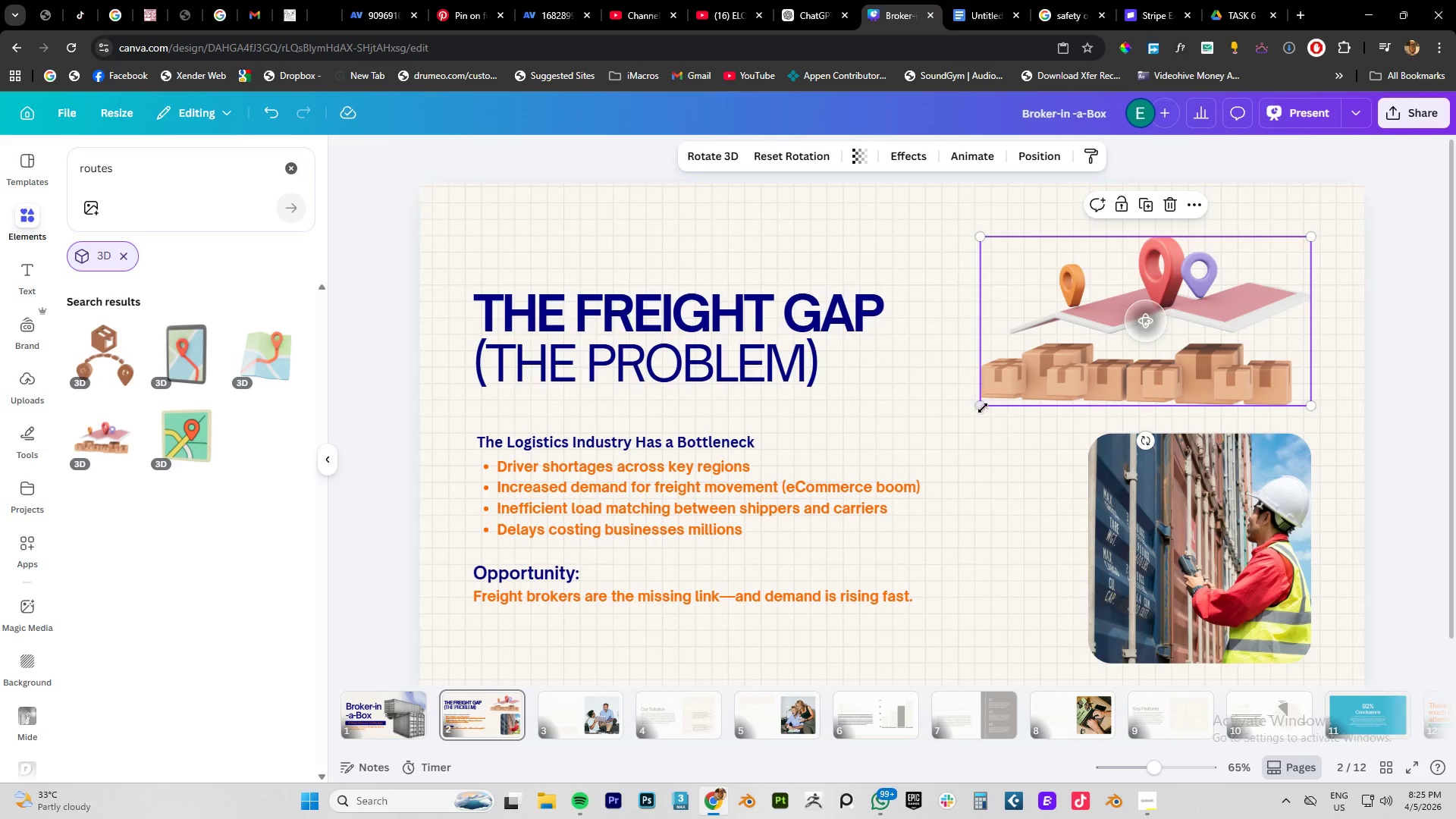 
left_click_drag(start_coordinate=[982, 408], to_coordinate=[1078, 372])
 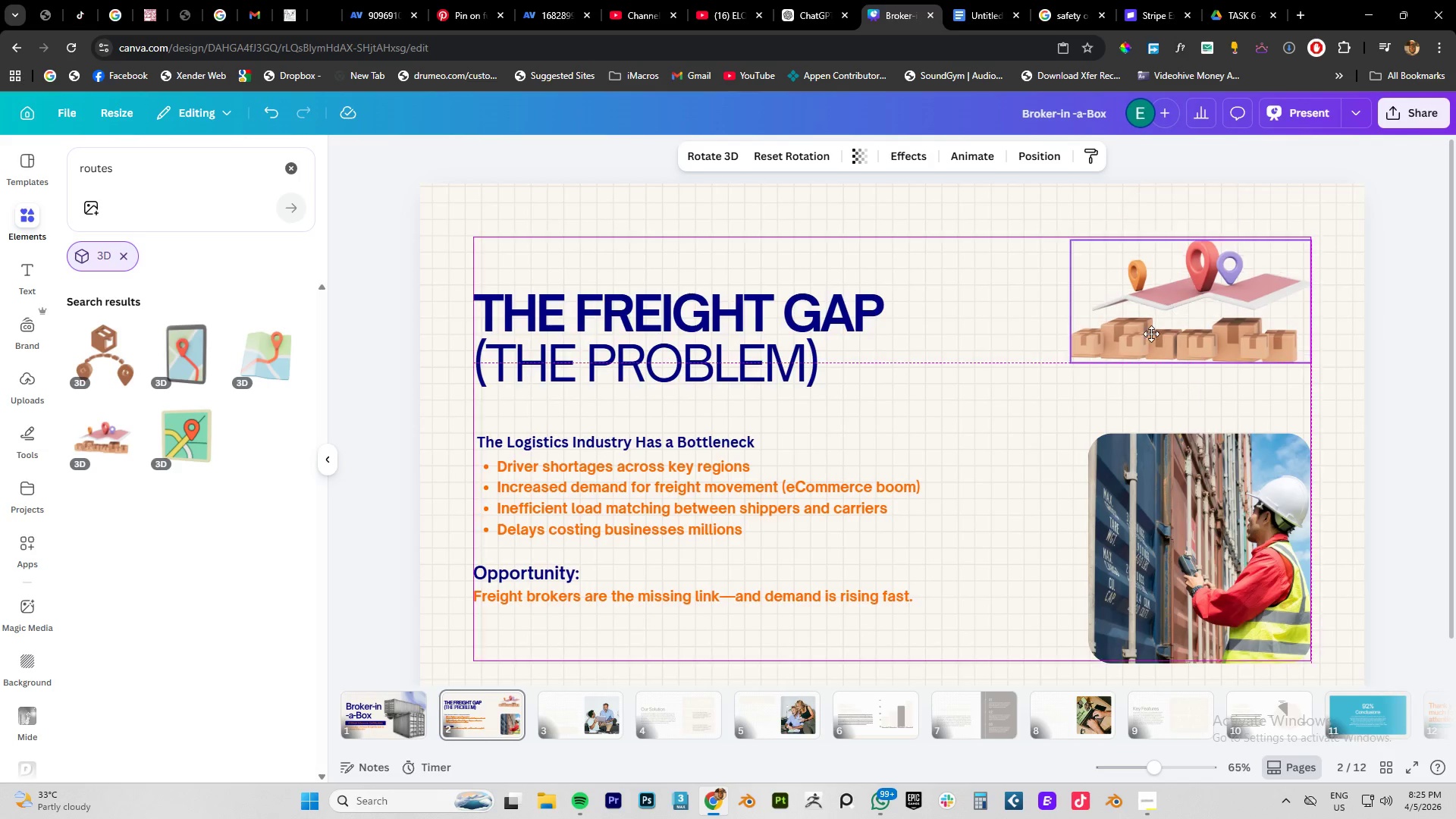 
left_click_drag(start_coordinate=[1151, 318], to_coordinate=[1146, 369])
 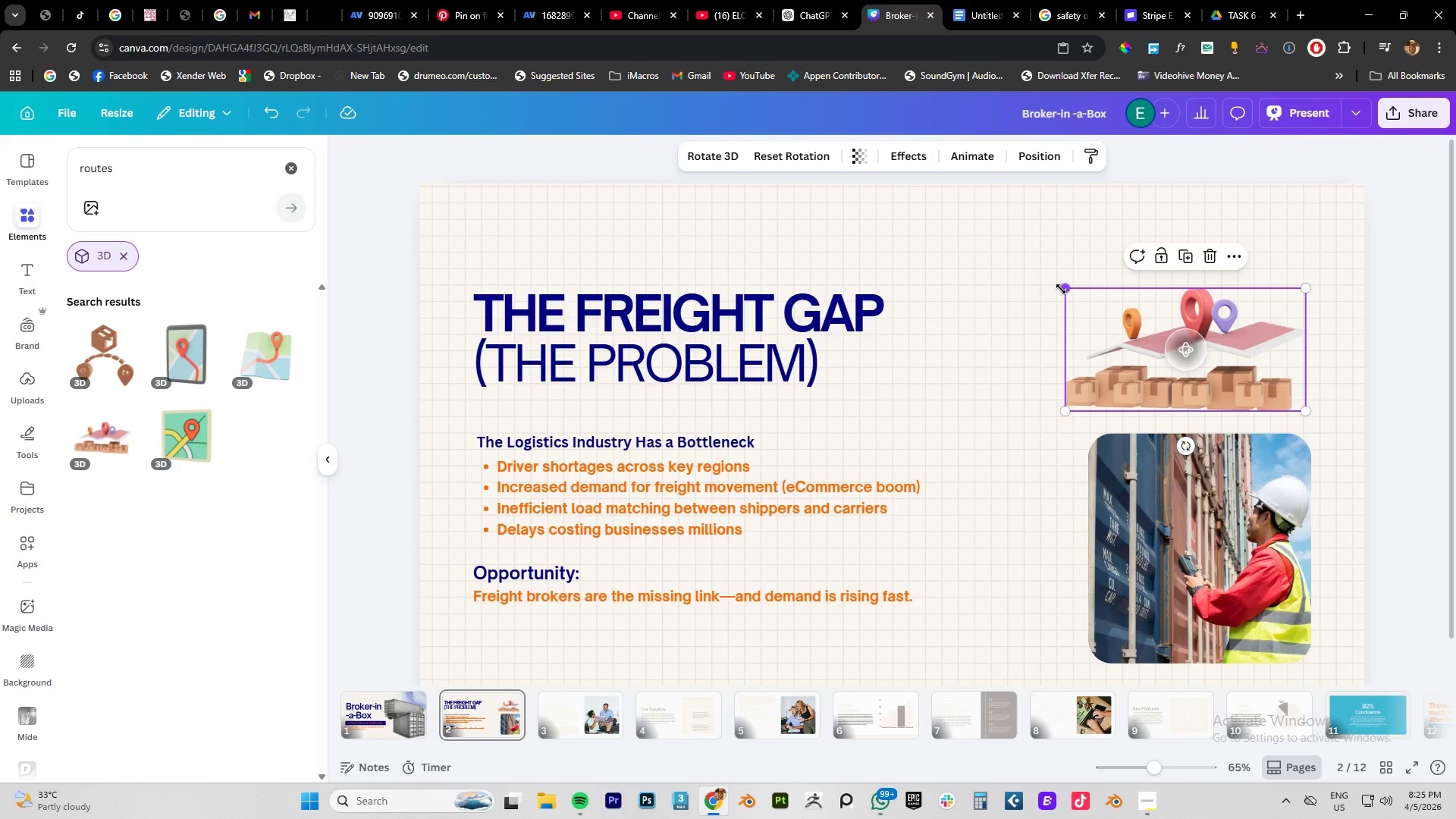 
left_click_drag(start_coordinate=[1062, 288], to_coordinate=[1031, 268])
 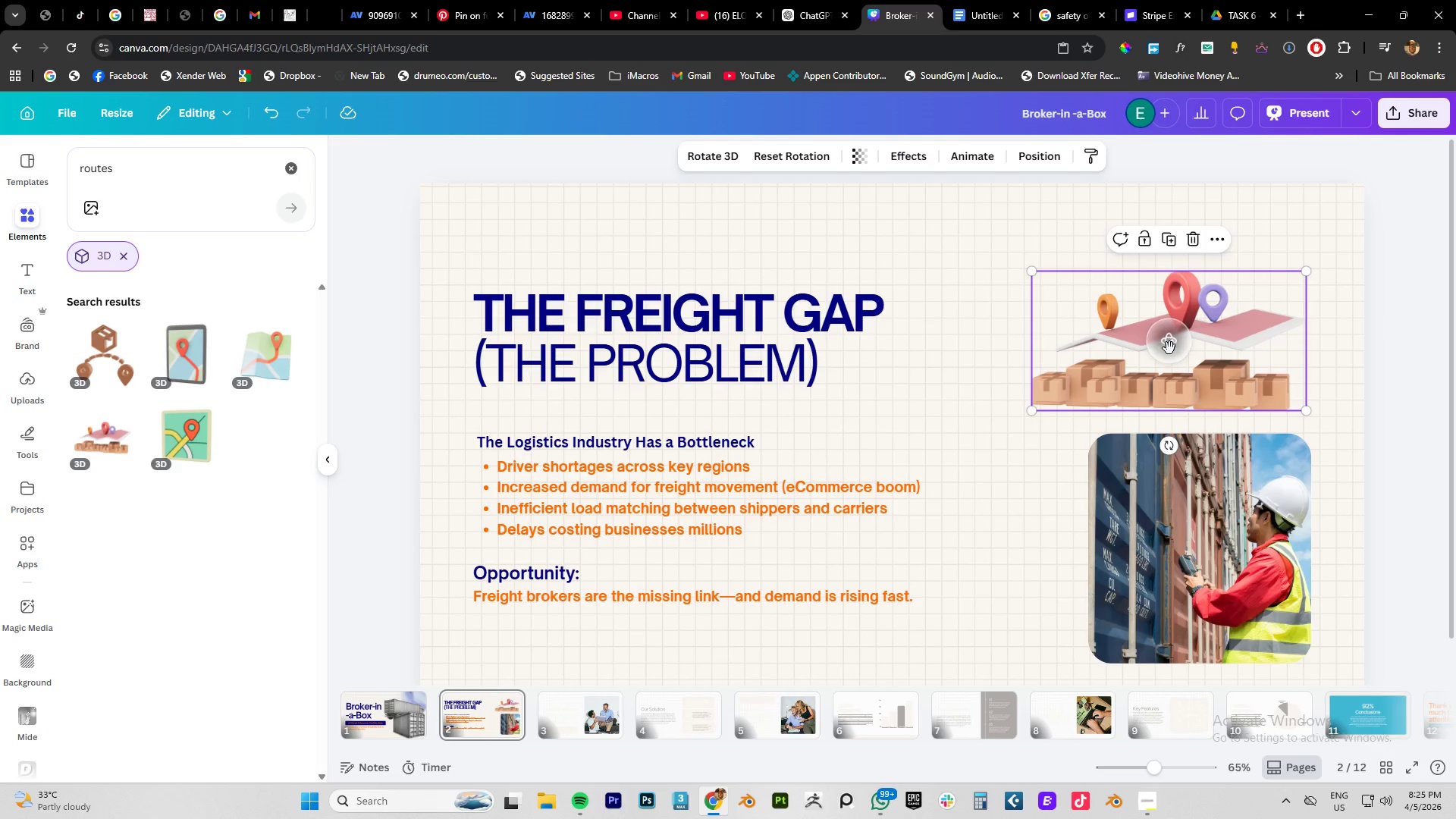 
left_click_drag(start_coordinate=[1169, 348], to_coordinate=[1175, 351])
 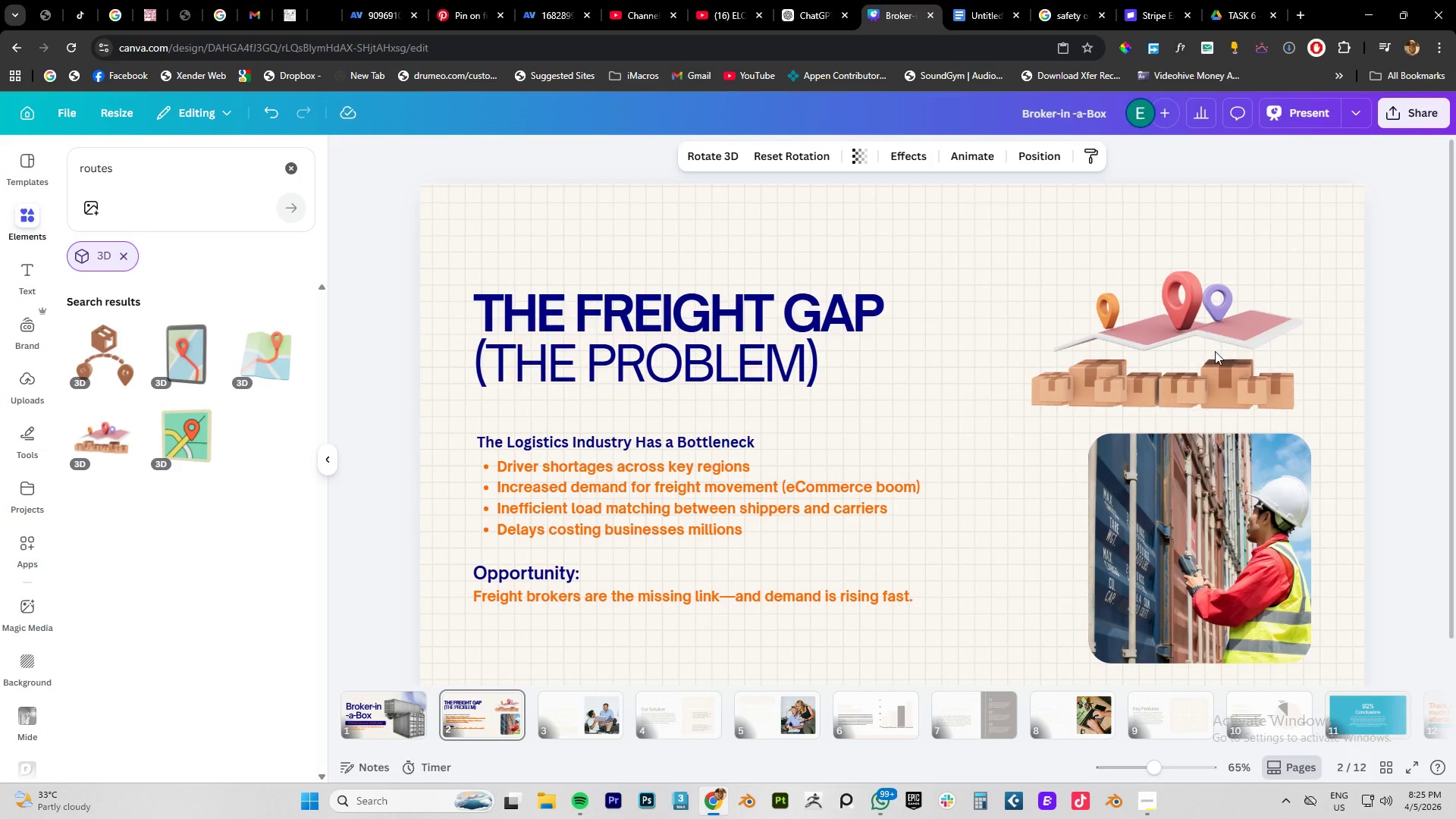 
left_click_drag(start_coordinate=[1215, 351], to_coordinate=[1216, 368])
 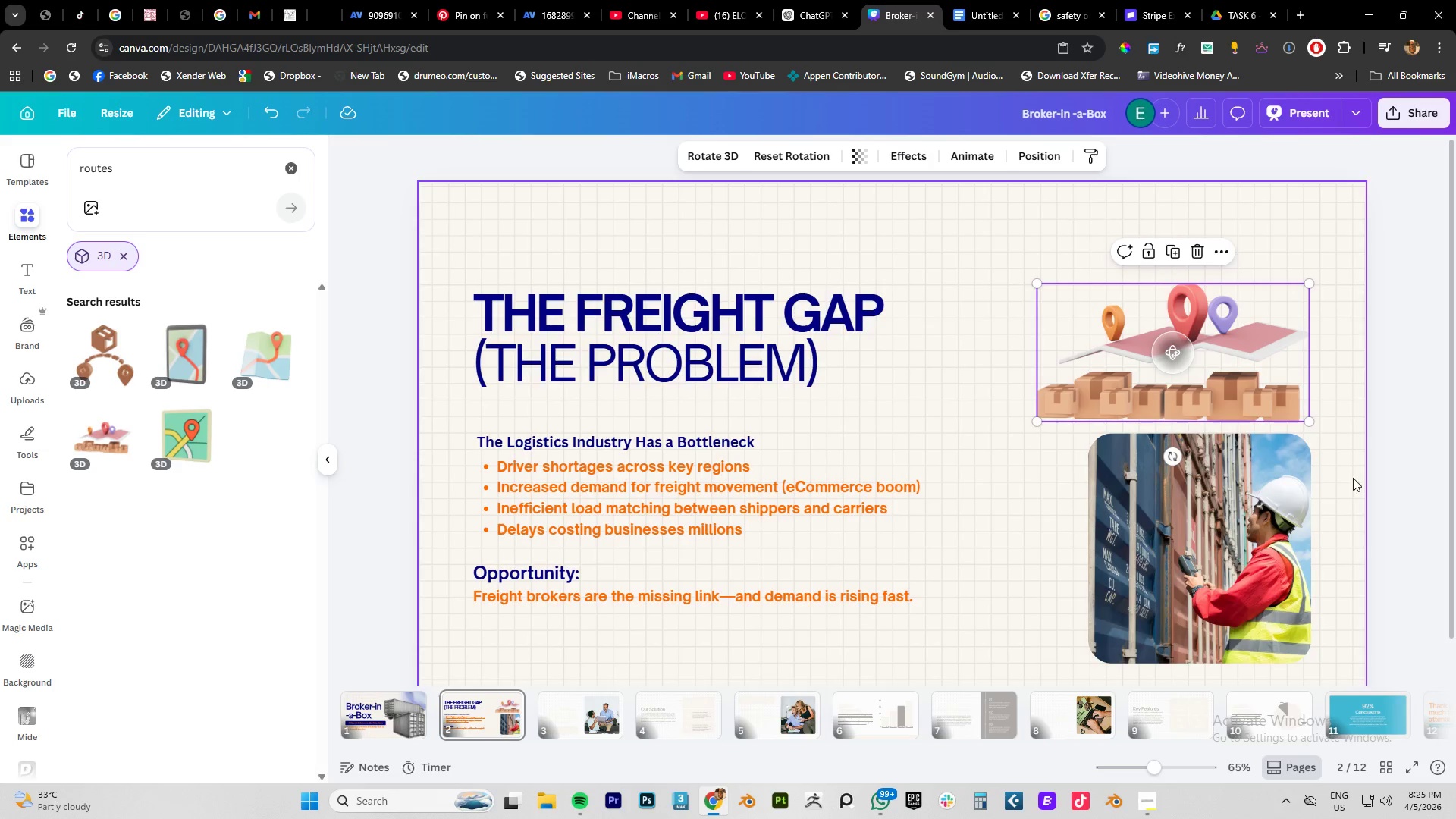 
left_click([1402, 470])
 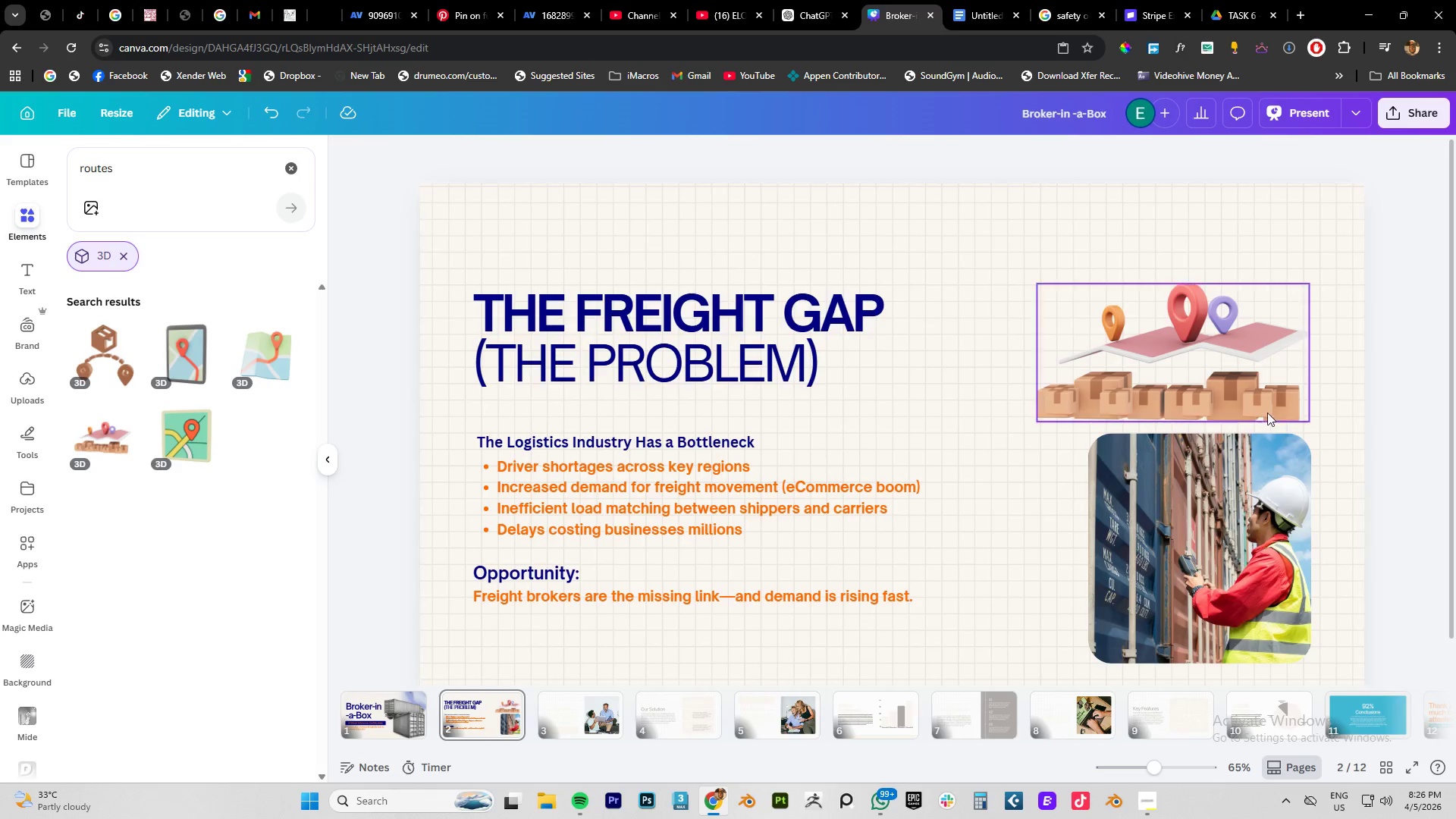 
left_click_drag(start_coordinate=[1385, 288], to_coordinate=[1205, 579])
 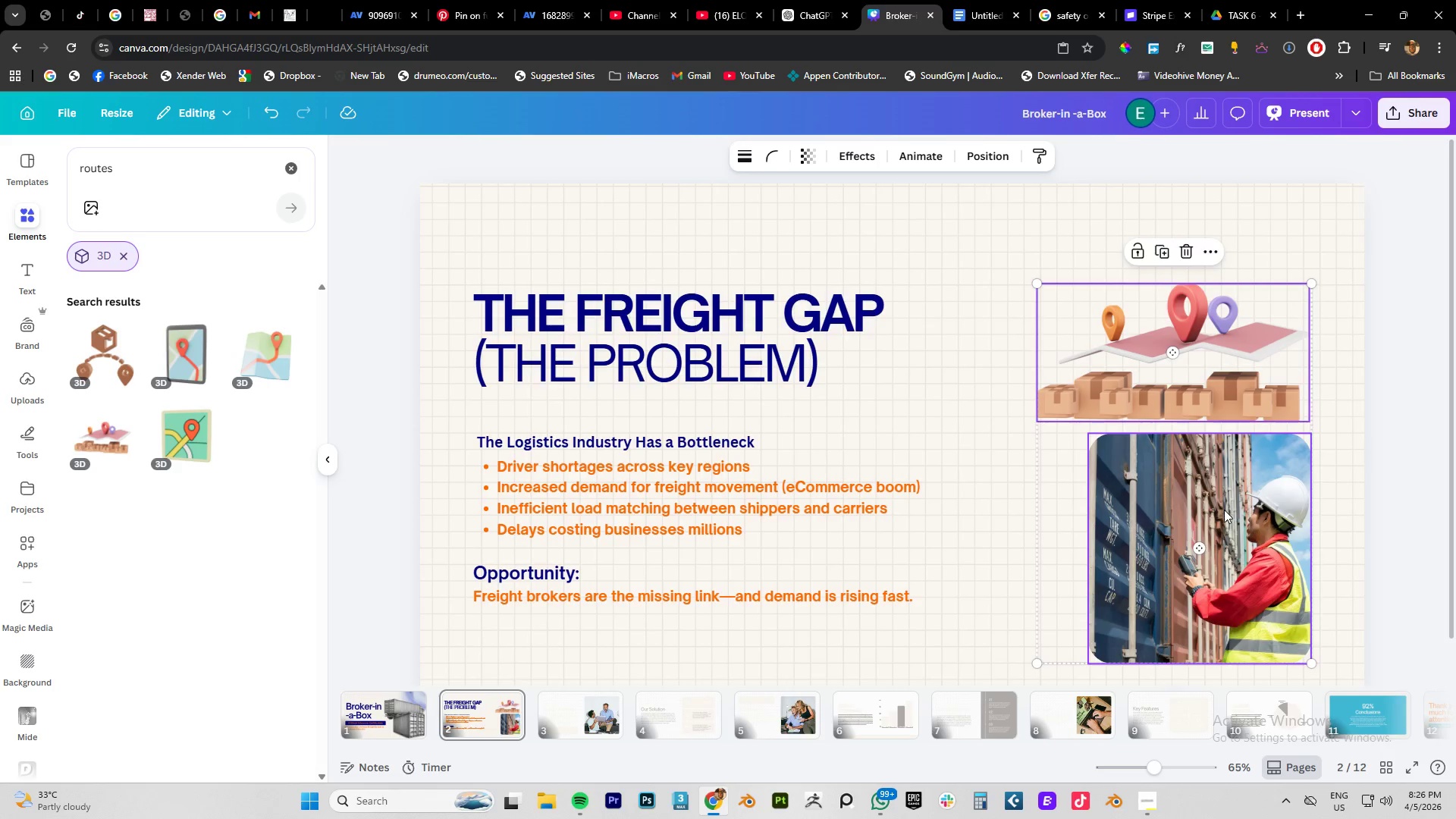 
left_click_drag(start_coordinate=[1224, 510], to_coordinate=[1223, 491])
 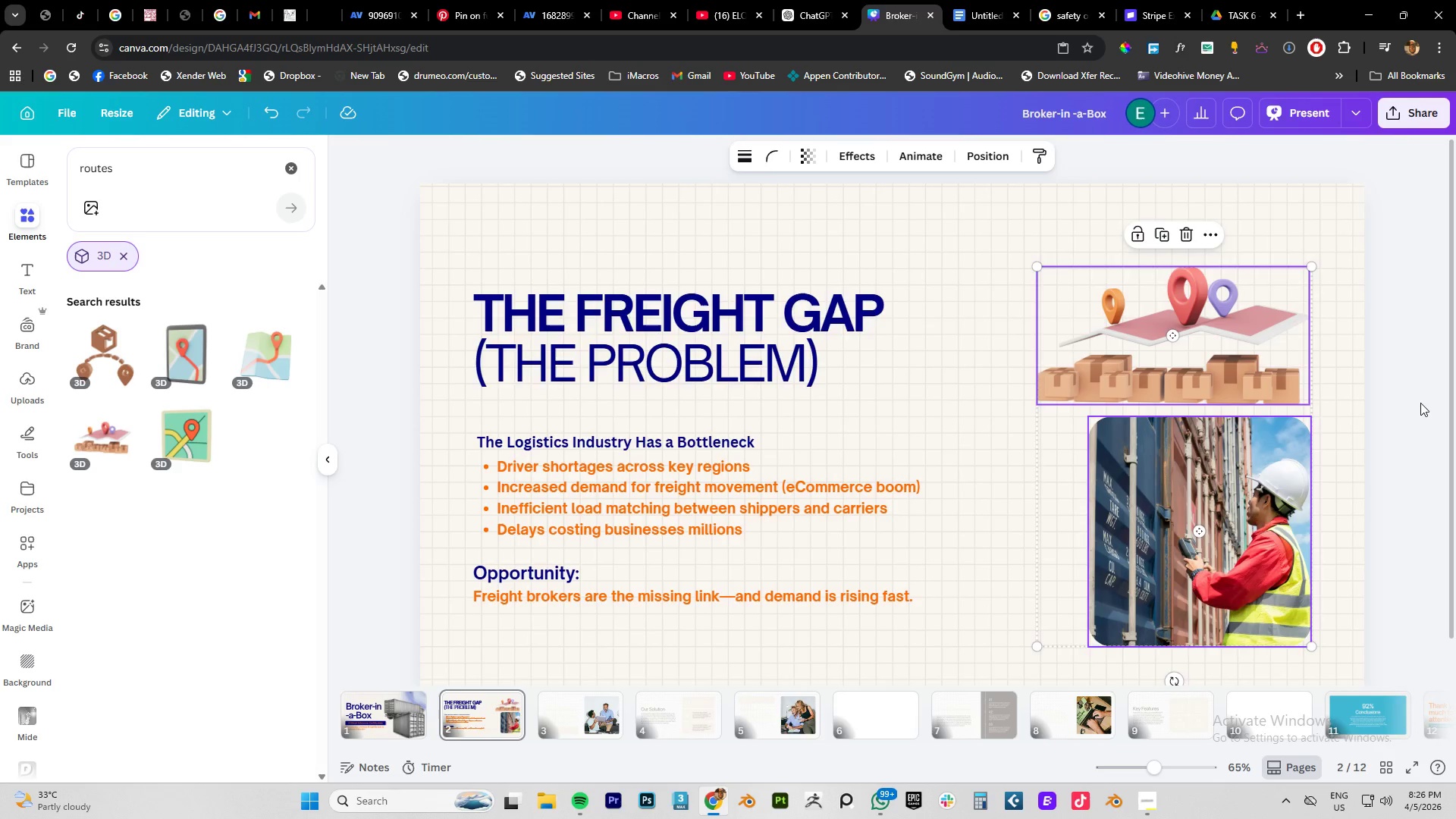 
left_click([1420, 403])
 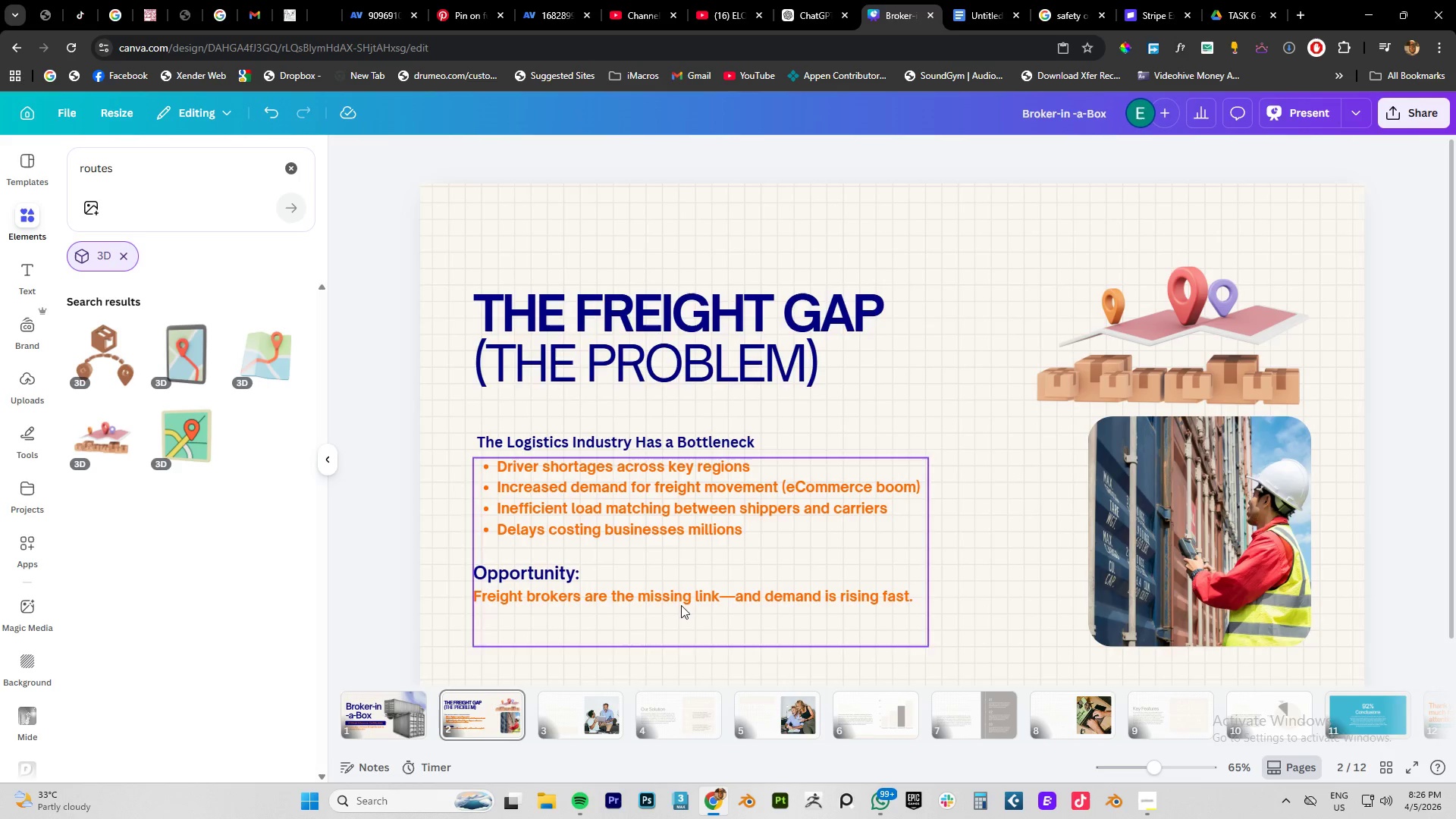 
left_click([588, 708])
 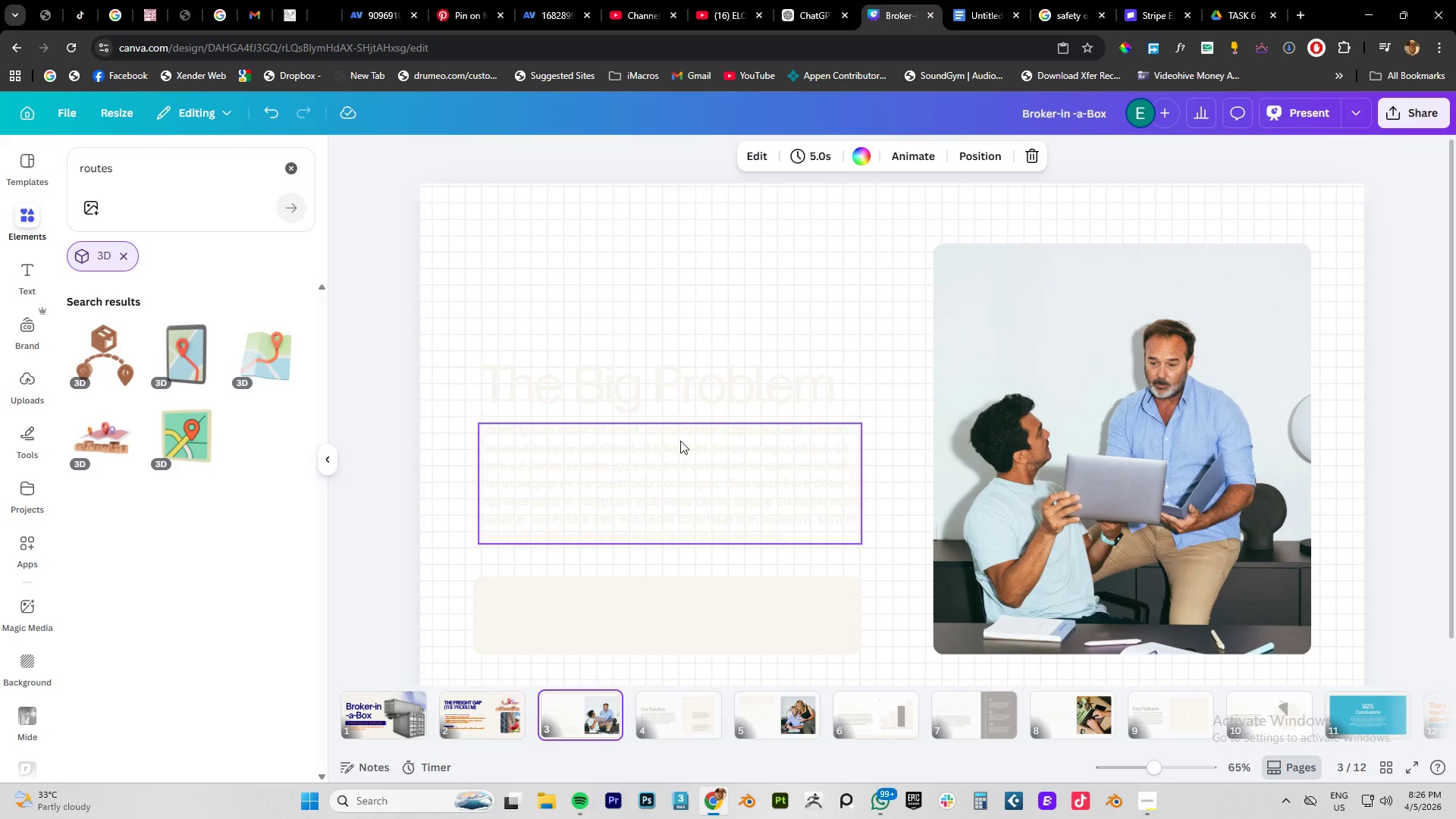 
left_click([673, 403])
 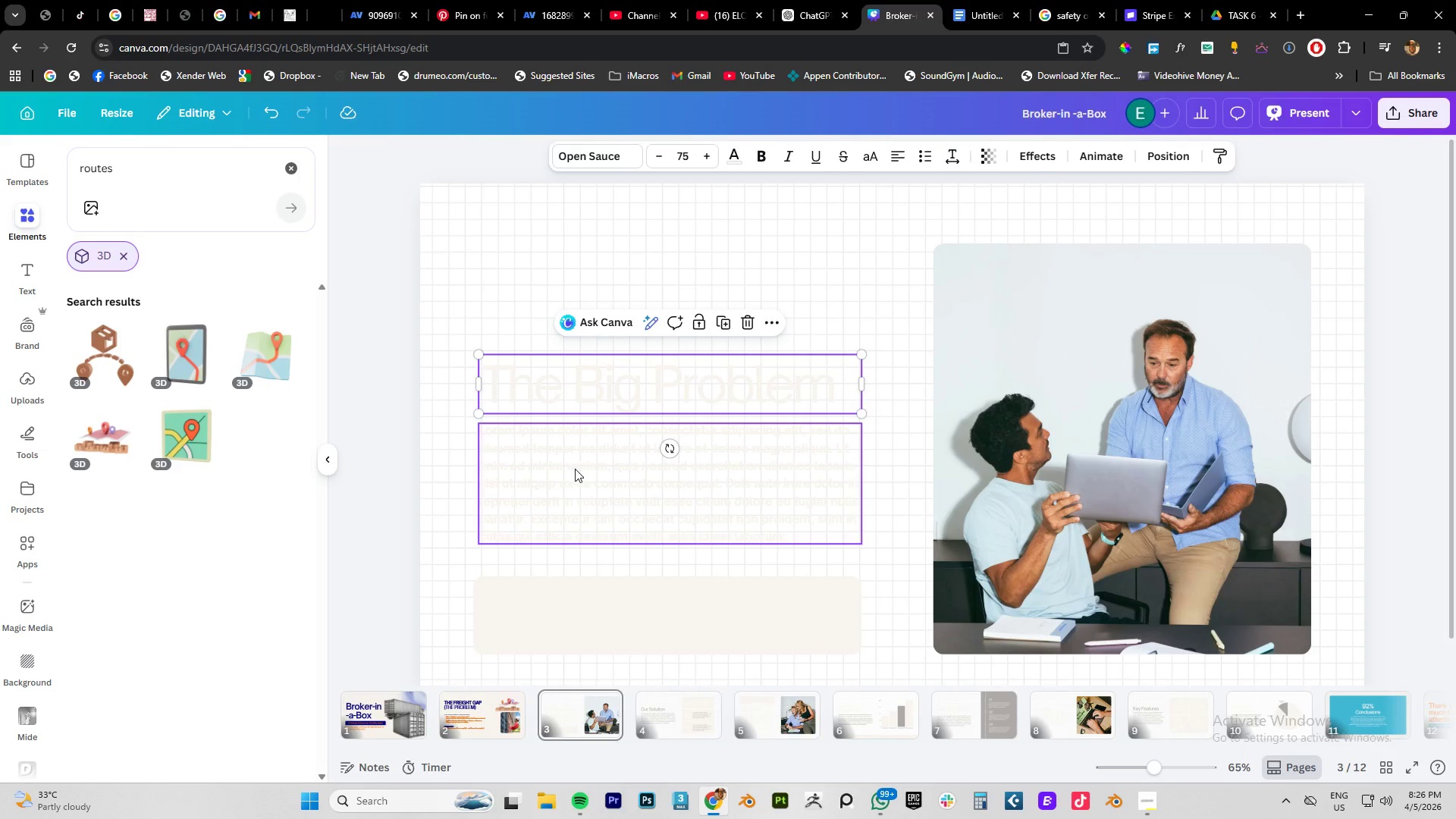 
hold_key(key=ShiftLeft, duration=1.2)
left_click([575, 469])
 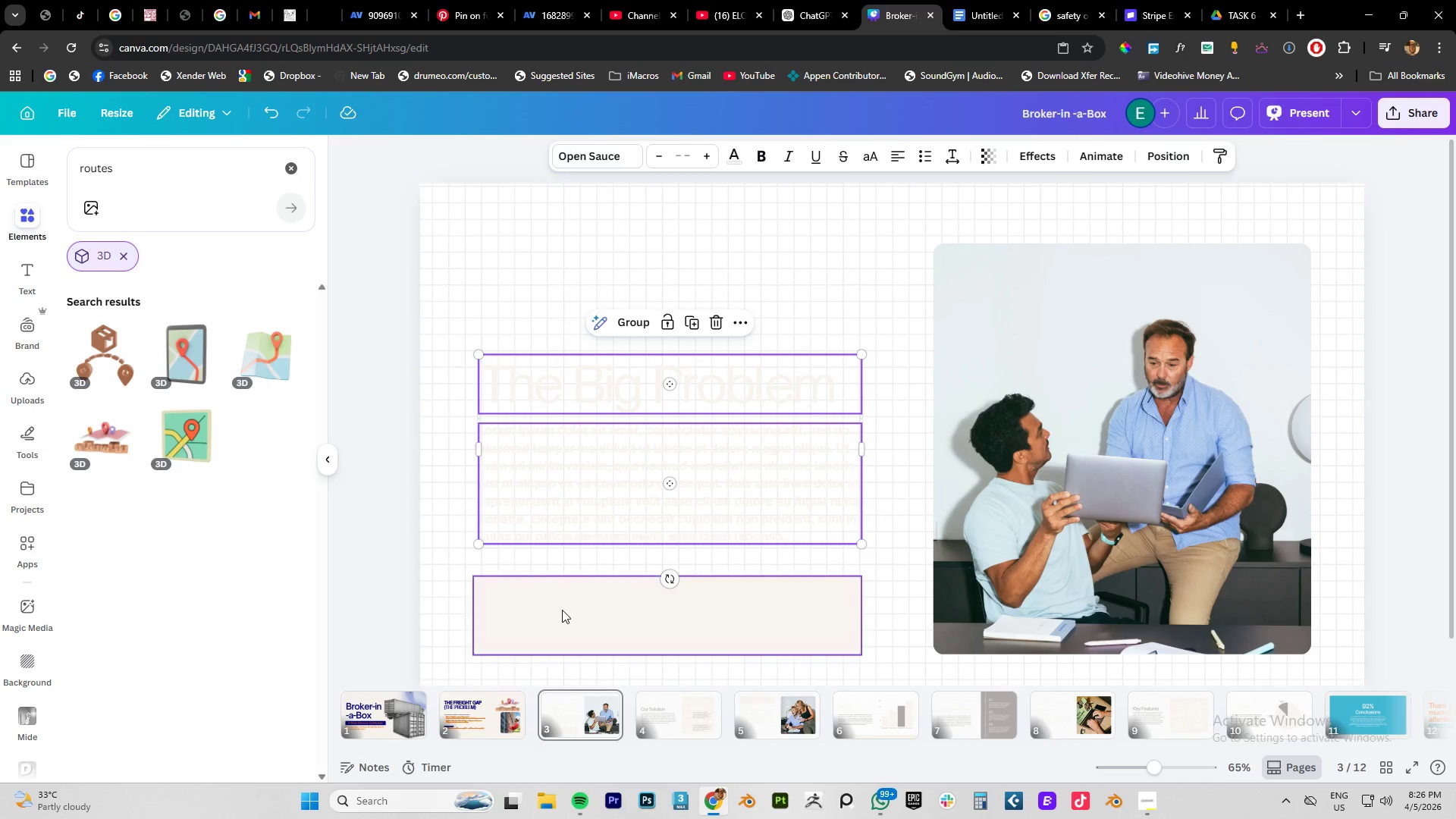 
left_click([561, 612])
 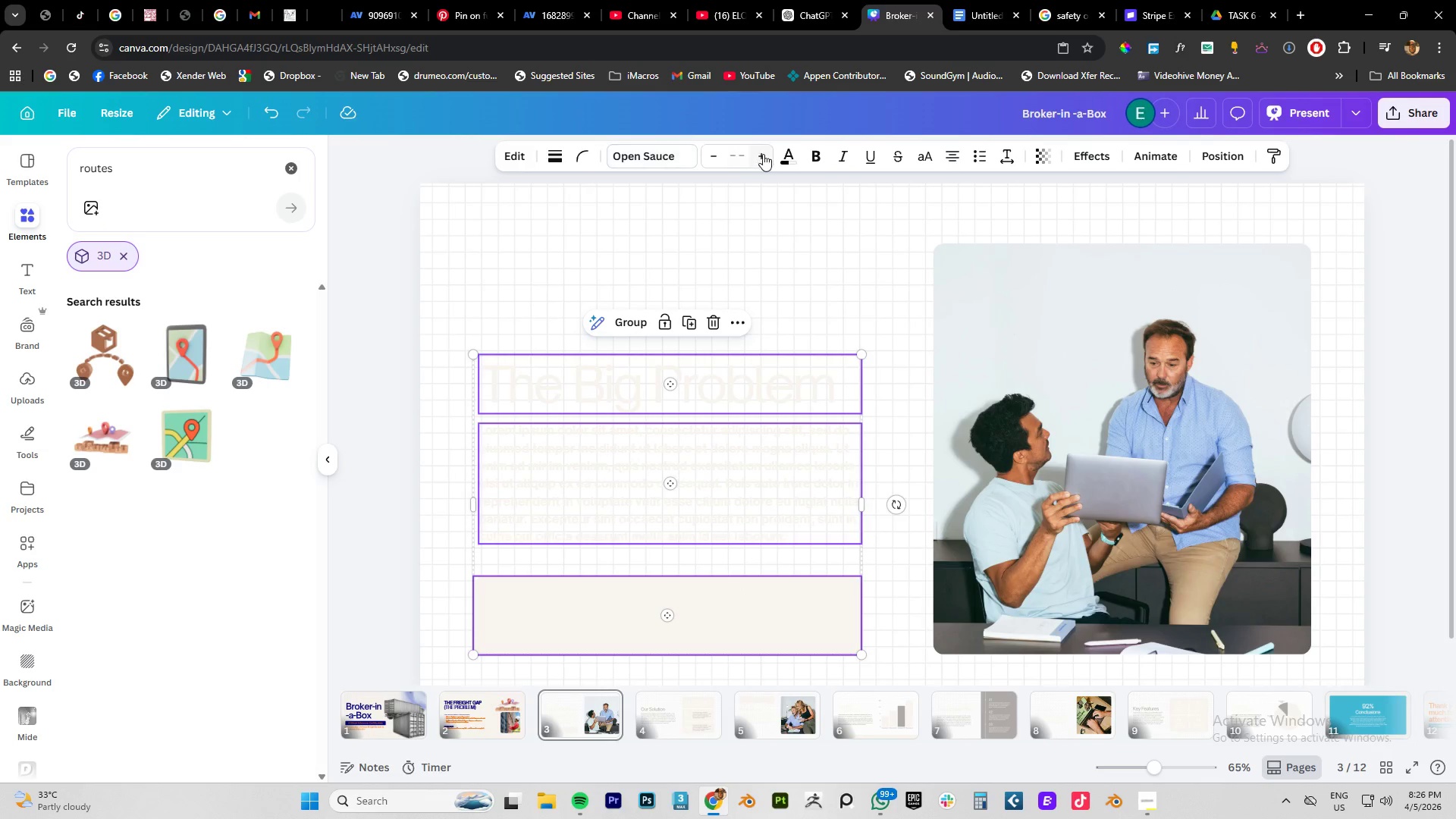 
left_click([789, 160])
 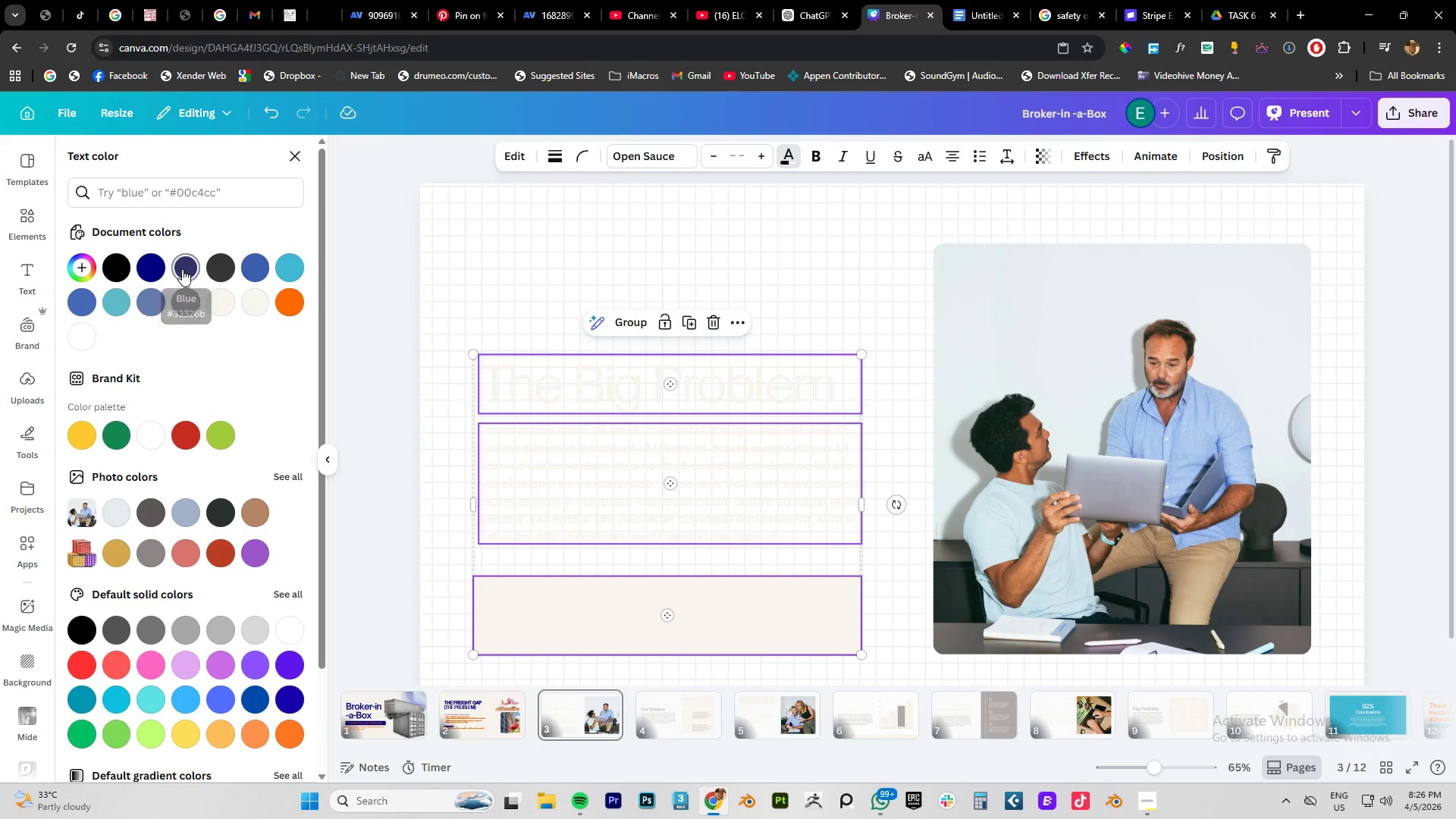 
left_click([297, 303])
 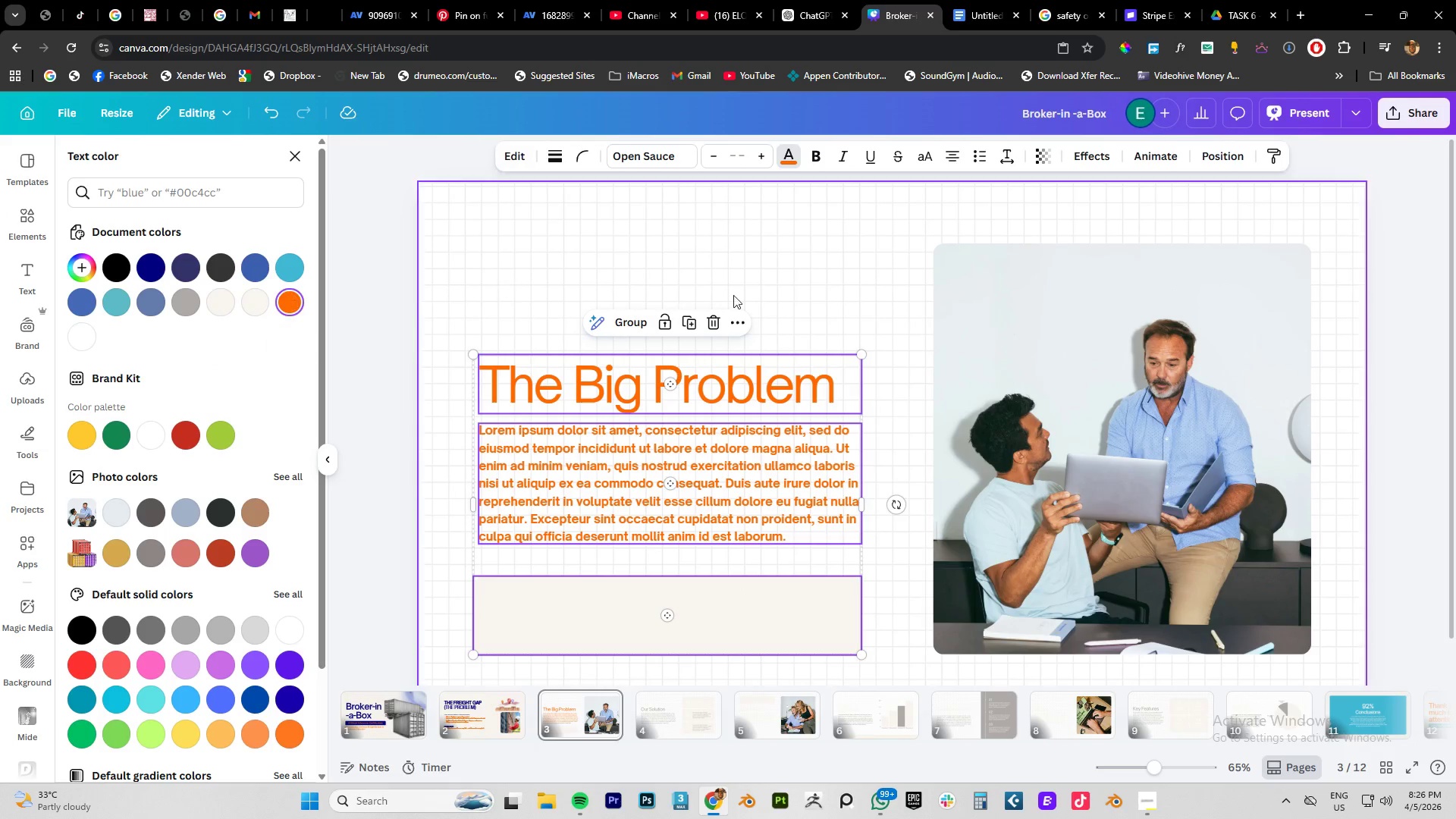 
left_click([739, 287])
 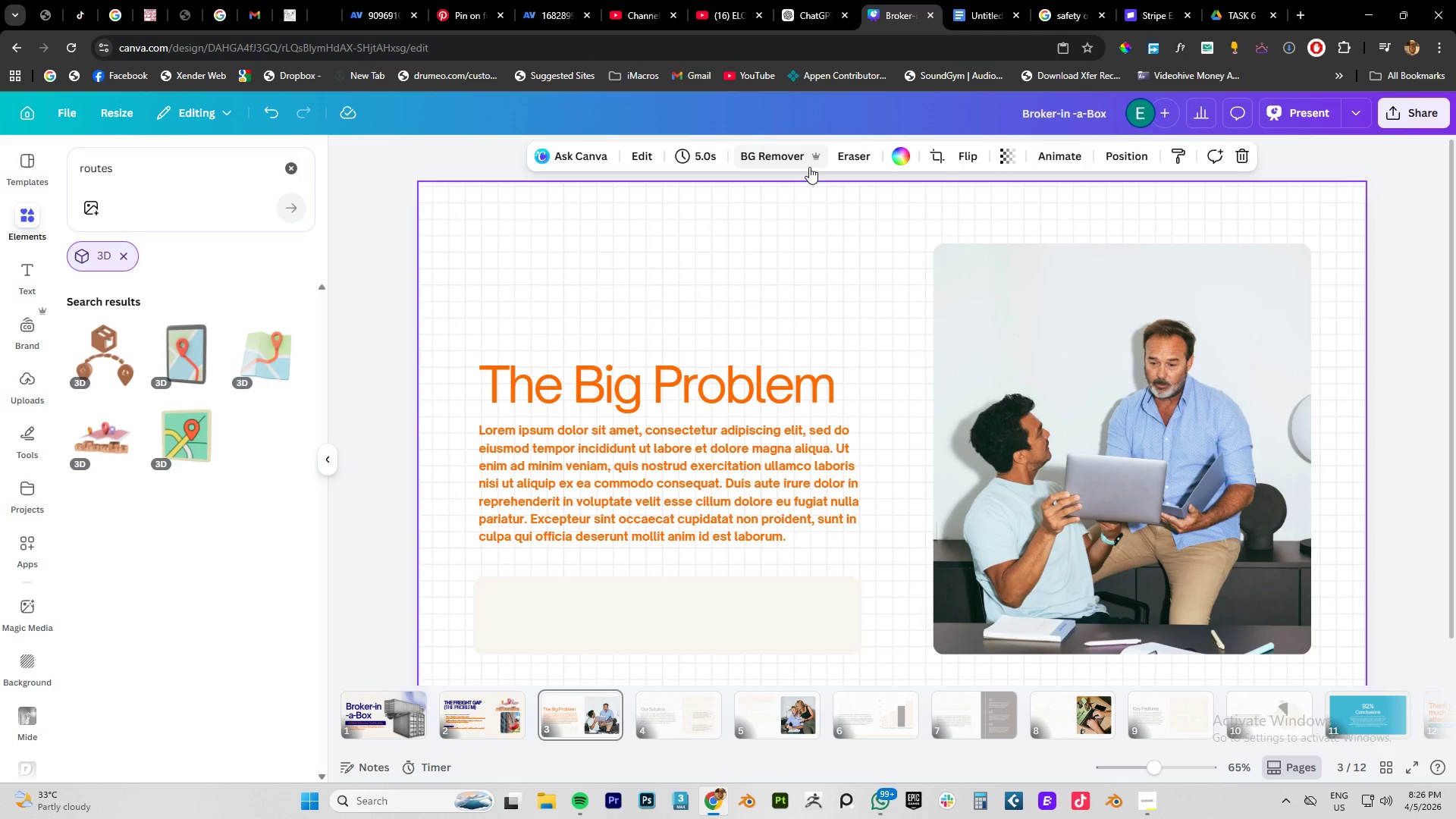 
wait(6.2)
 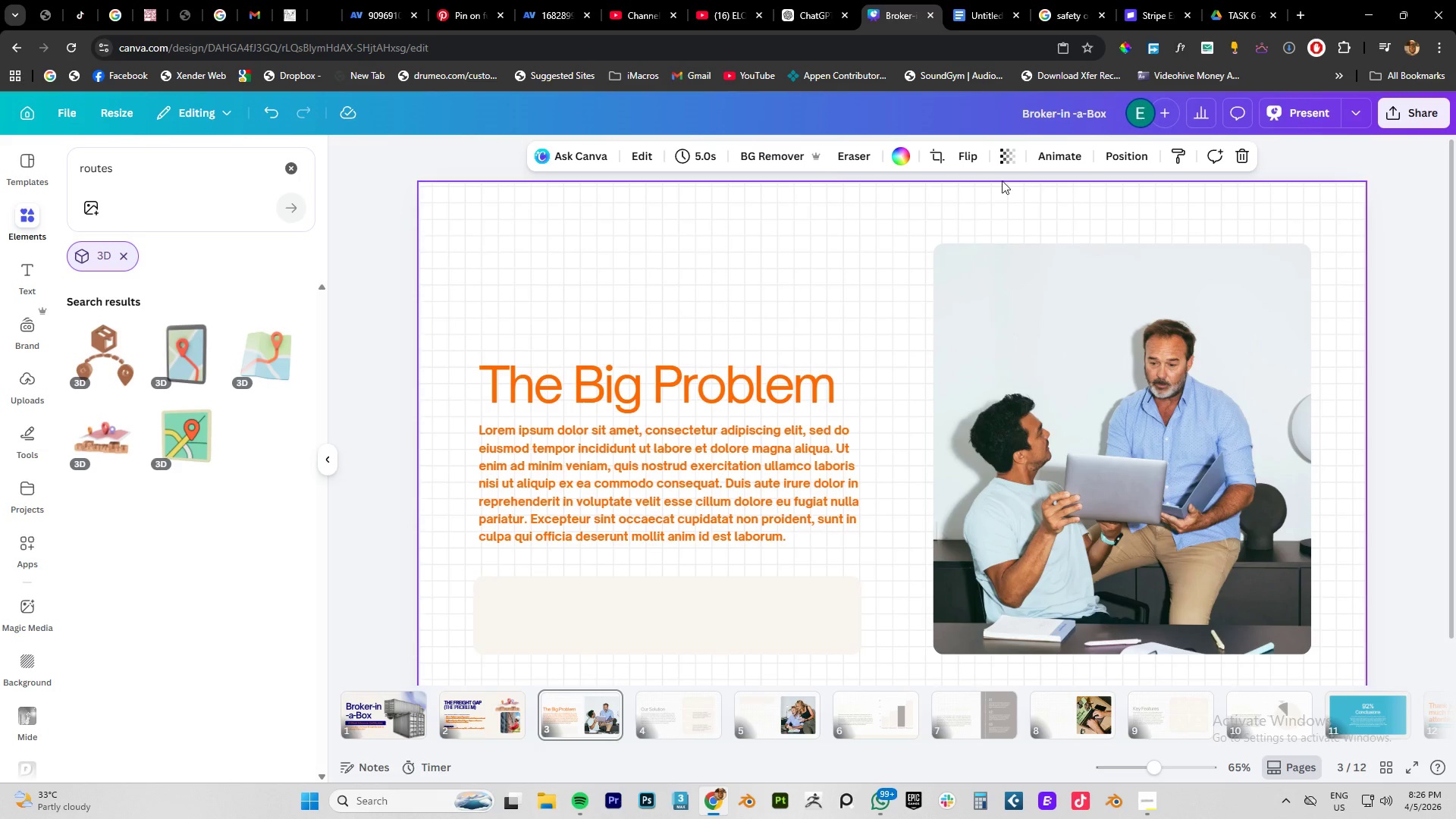 
left_click([807, 7])
 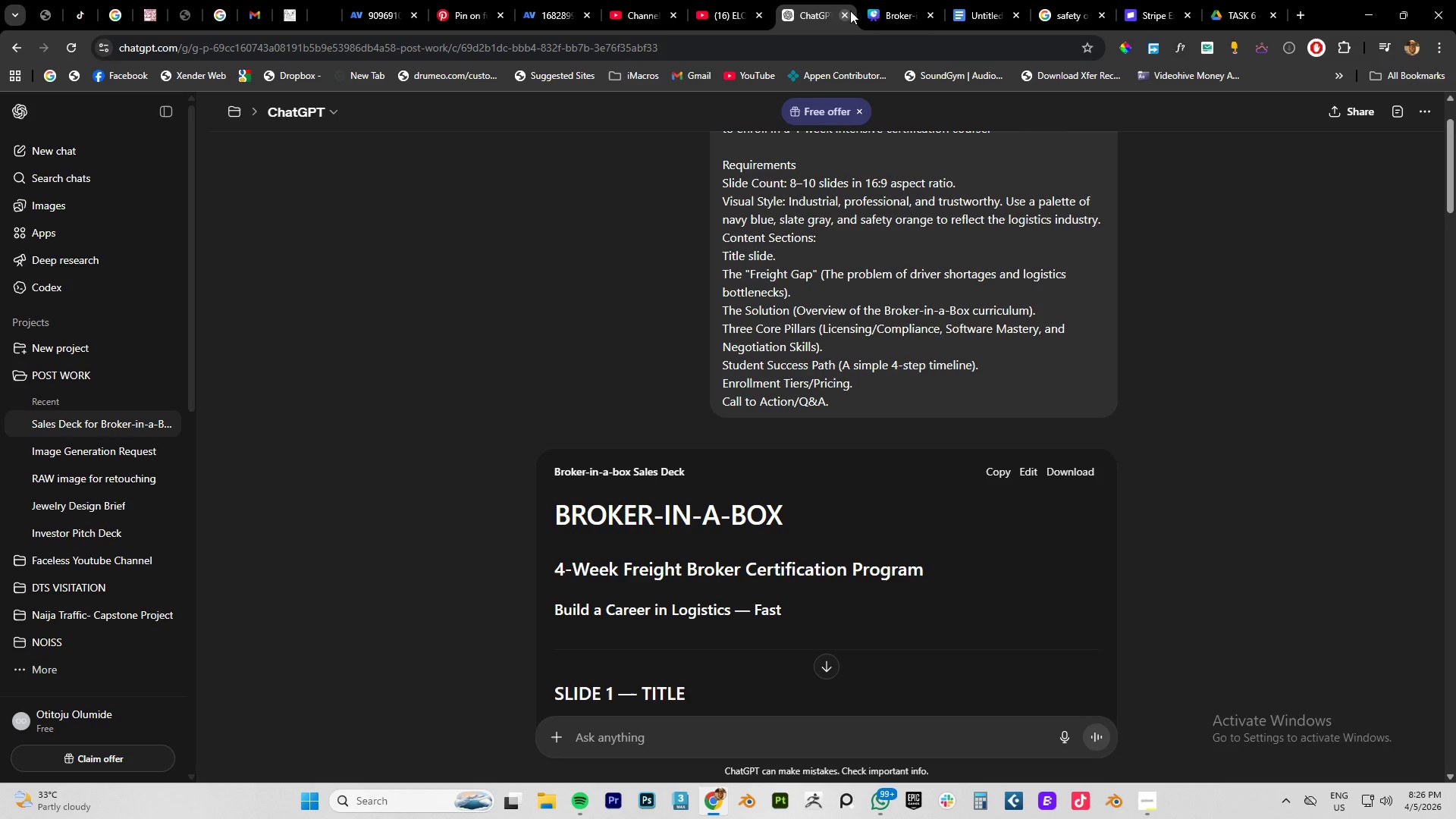 
mouse_move([877, 16])
 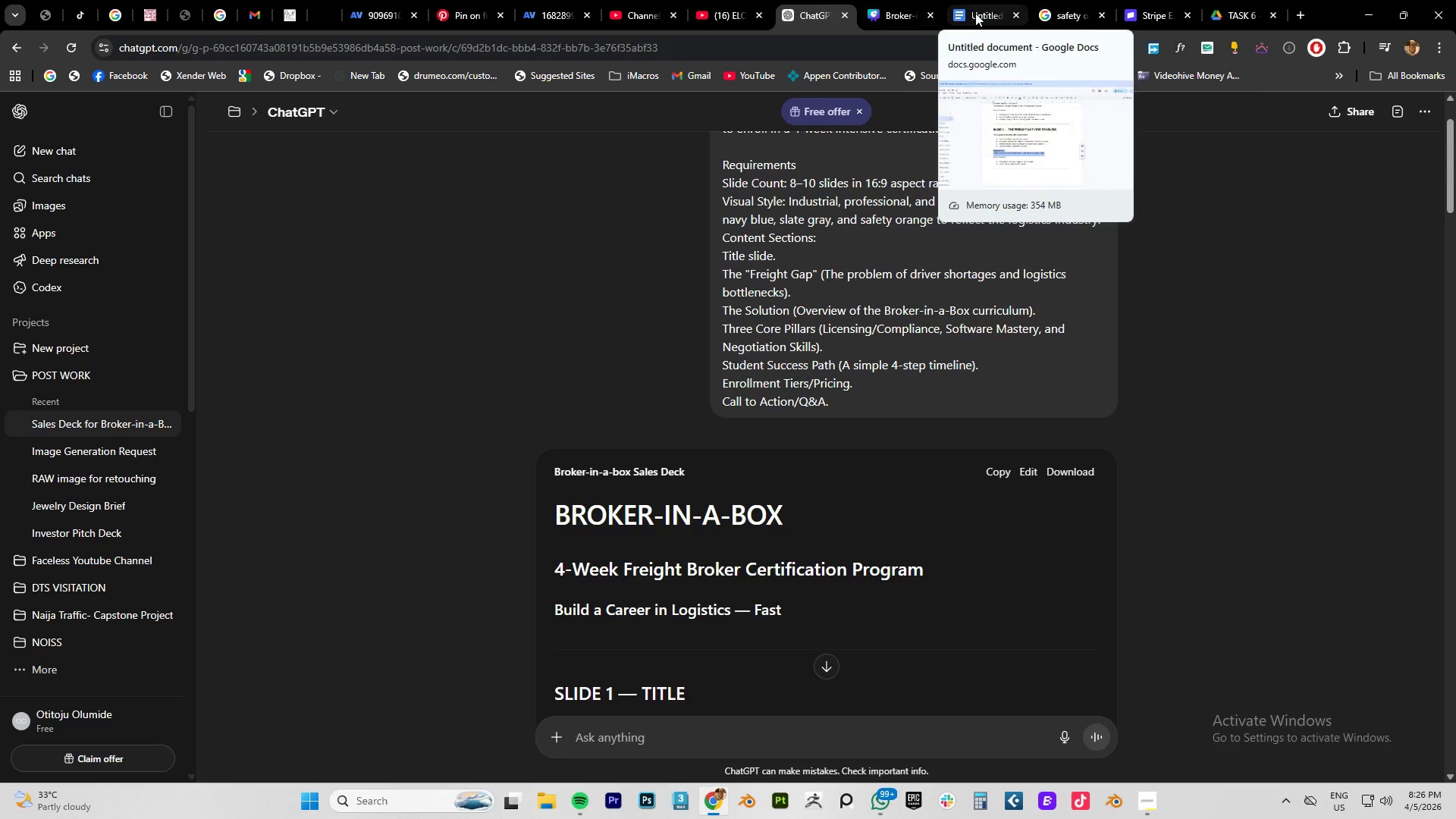 
left_click([975, 13])
 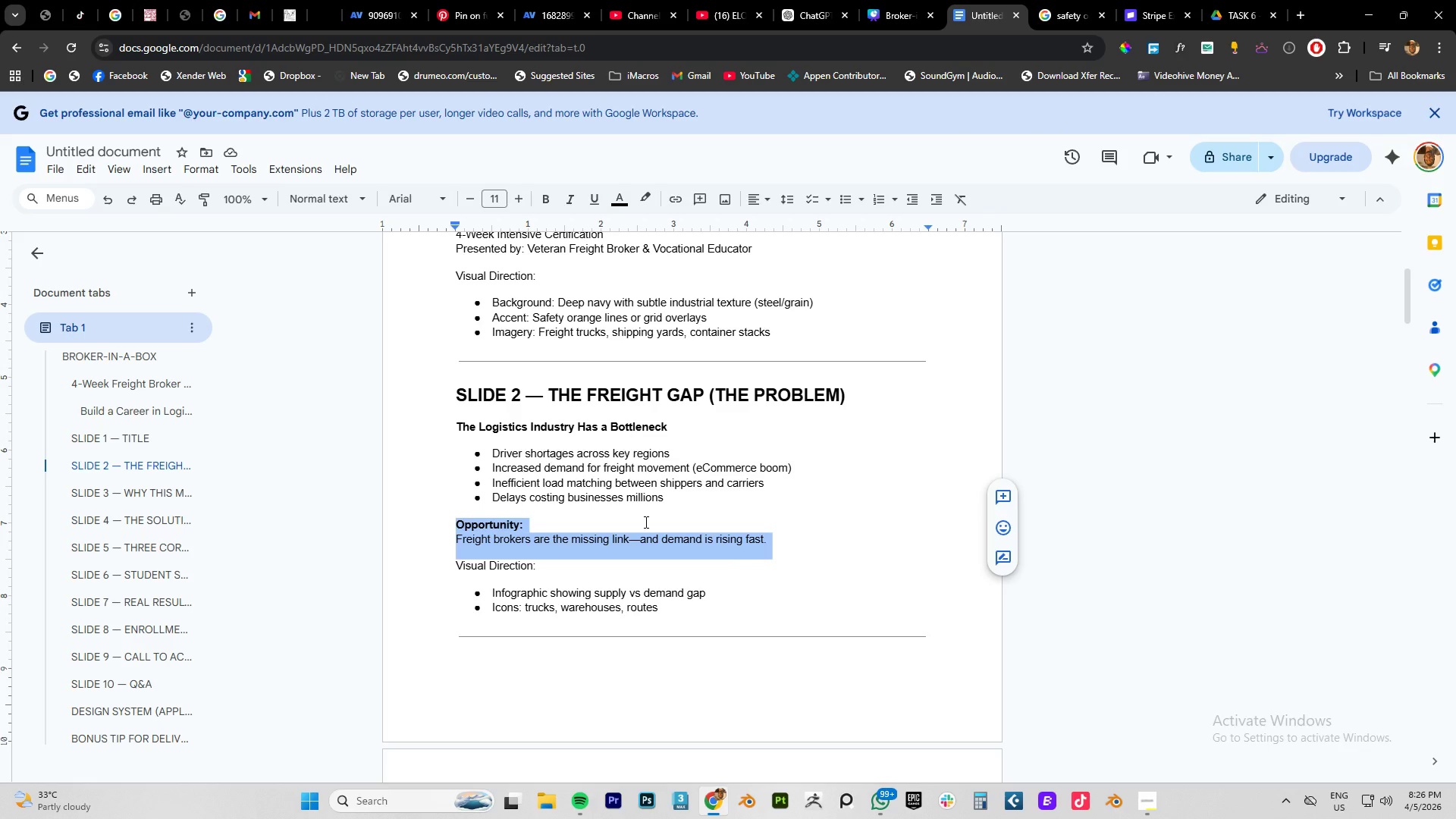 
scroll: coordinate [642, 525], scroll_direction: down, amount: 5.0
 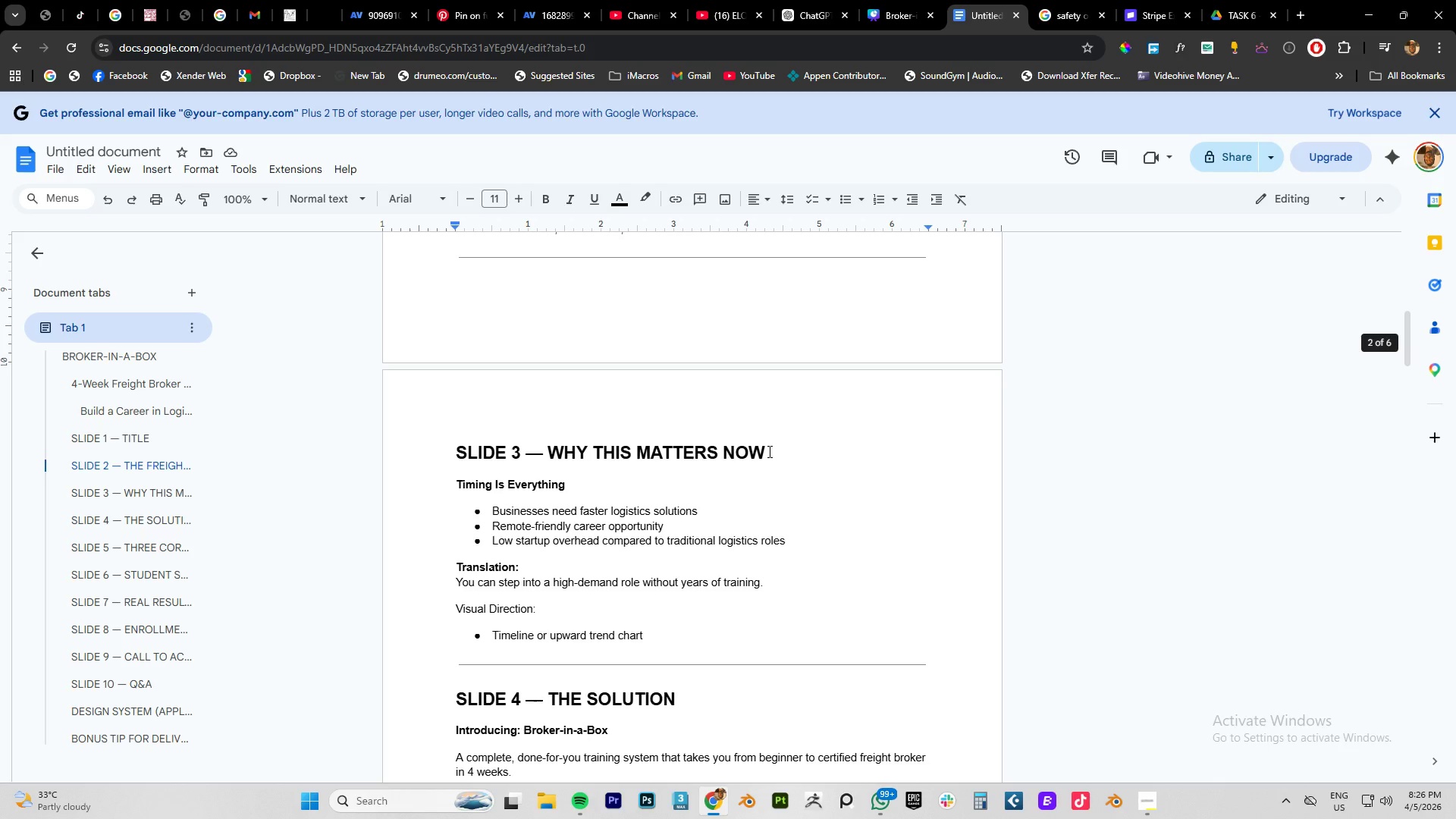 
left_click_drag(start_coordinate=[768, 451], to_coordinate=[550, 465])
 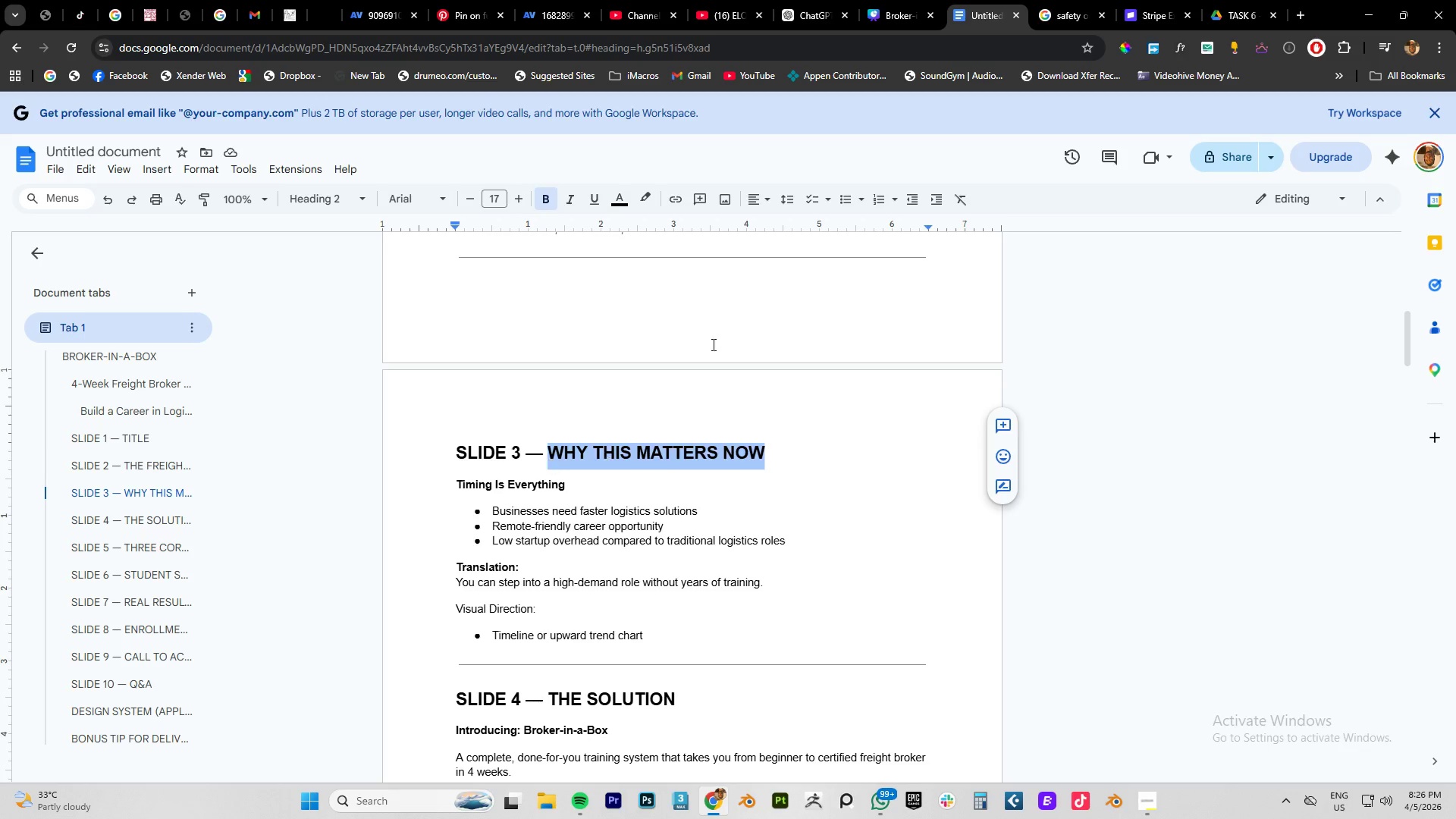 
hold_key(key=ControlLeft, duration=0.64)
 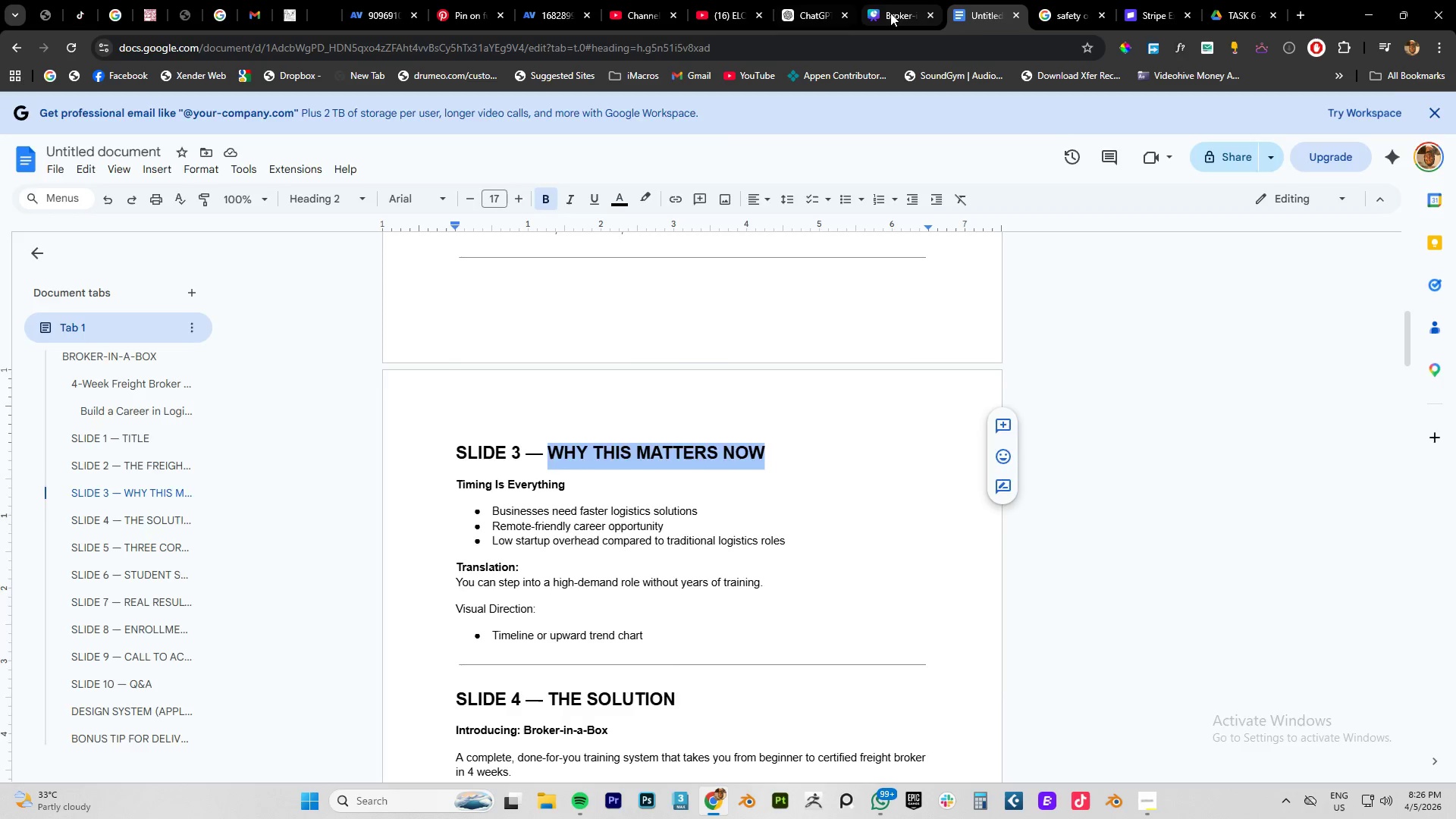 
type(cc)
 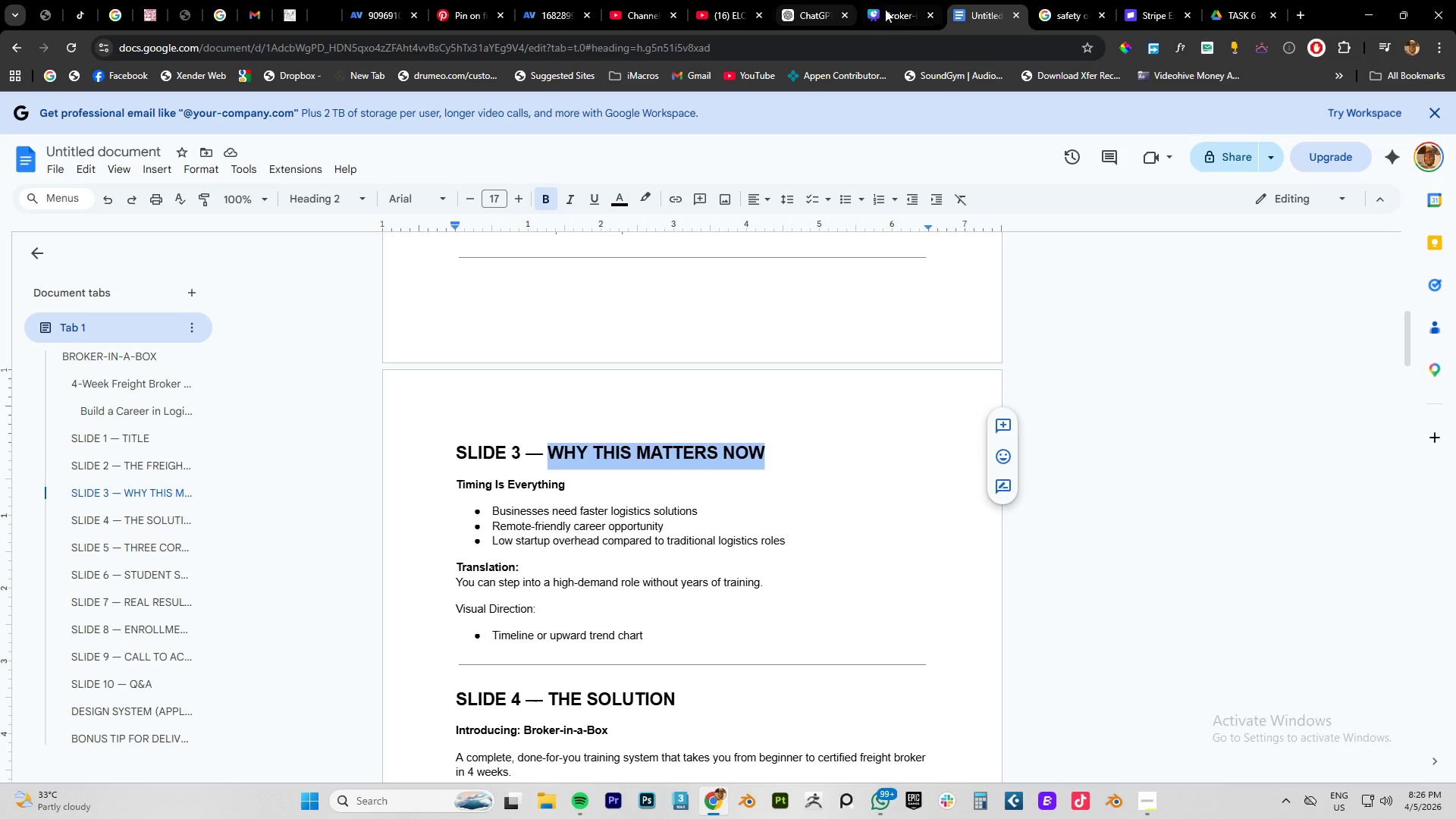 
left_click([890, 13])
 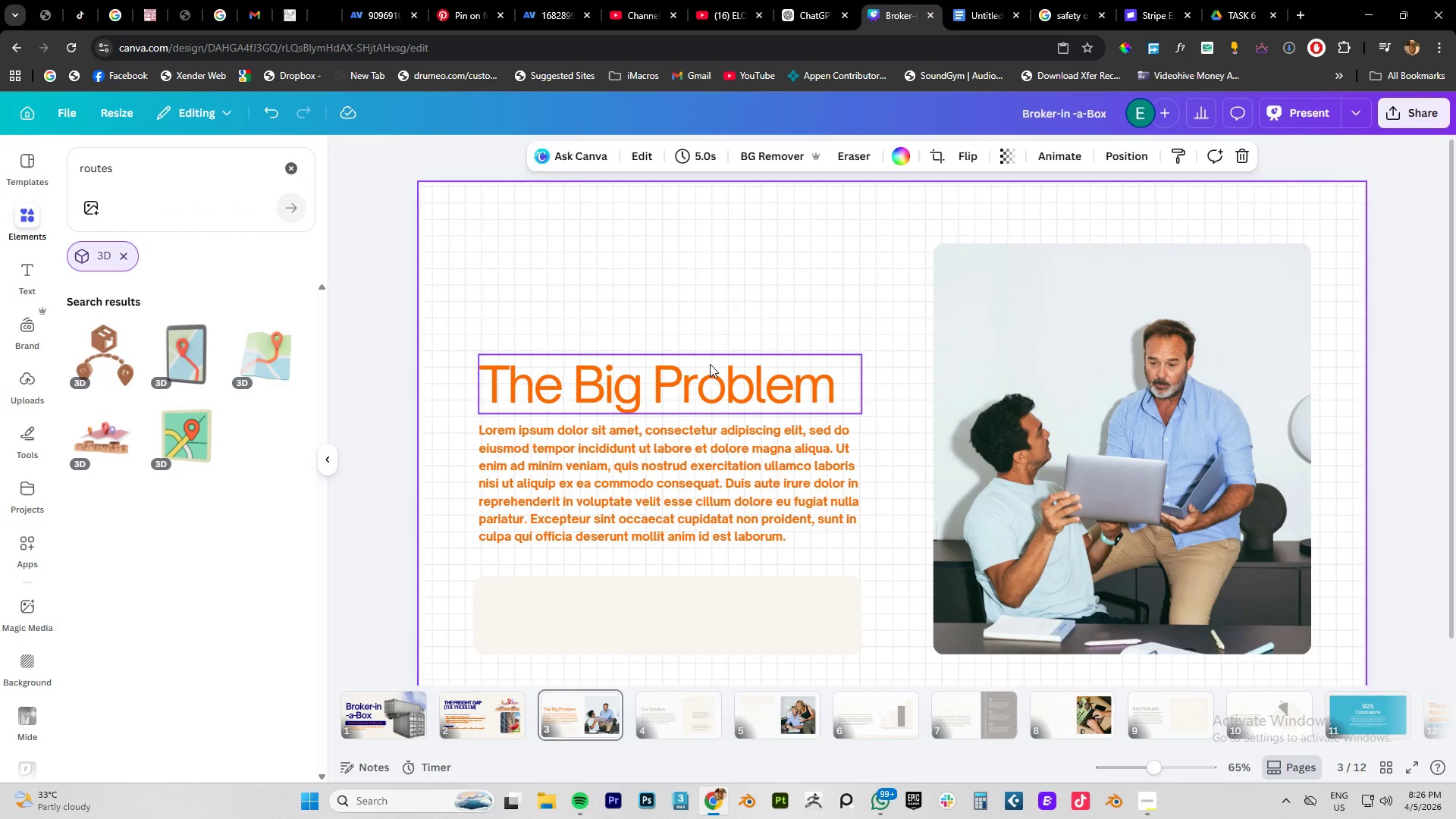 
double_click([710, 364])
 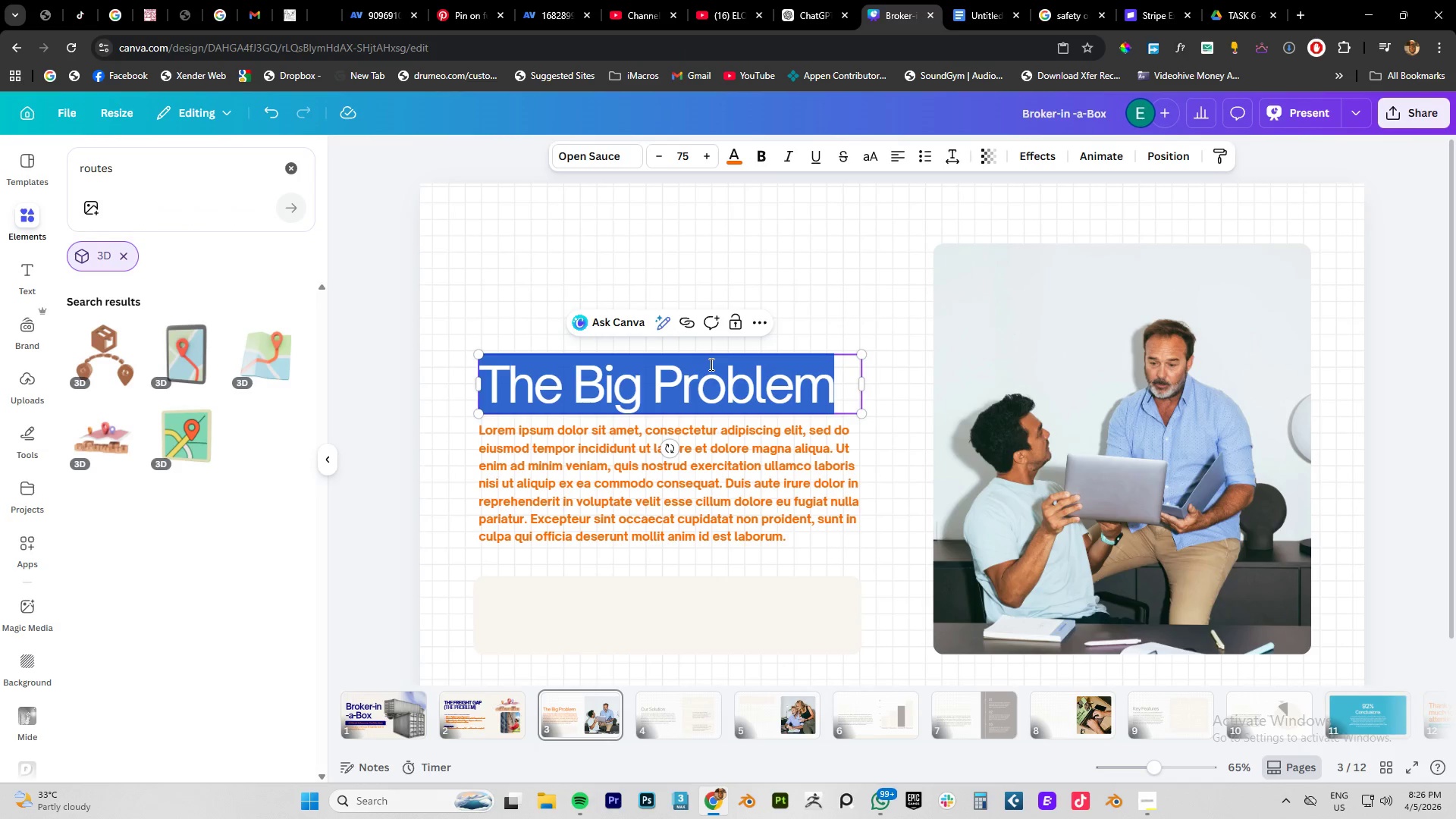 
triple_click([710, 364])
 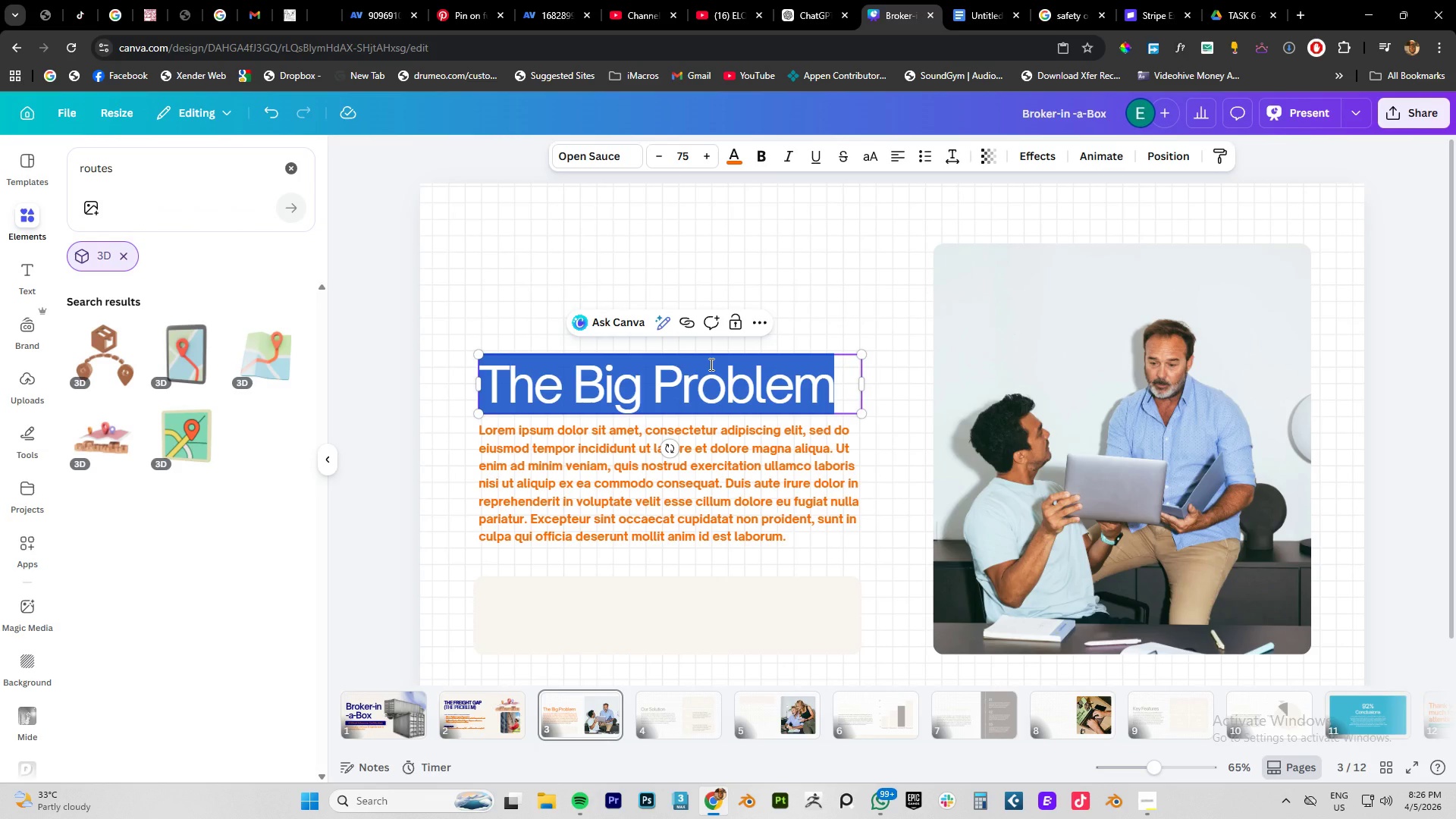 
key(Control+V)
 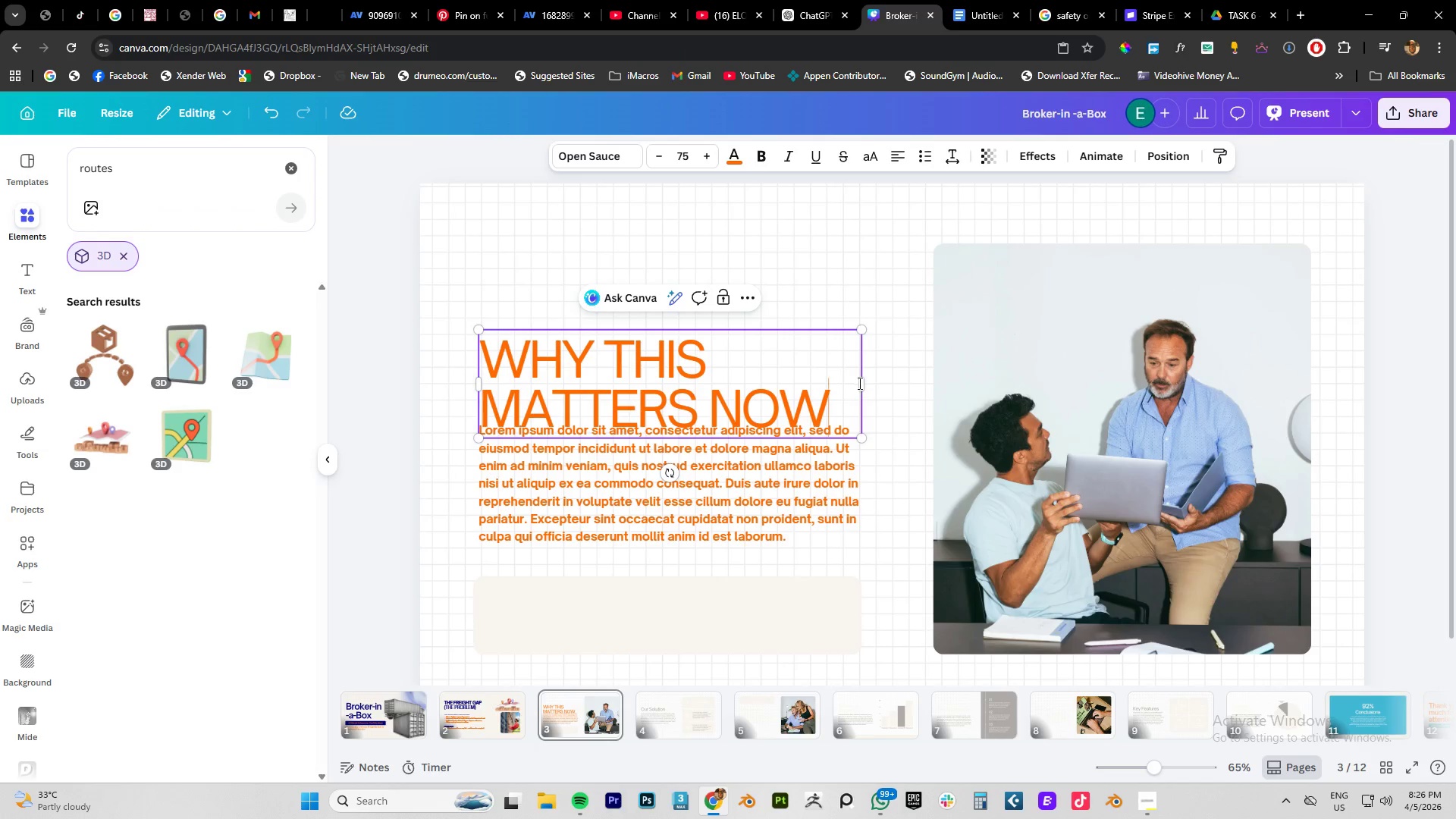 
left_click_drag(start_coordinate=[861, 383], to_coordinate=[892, 376])
 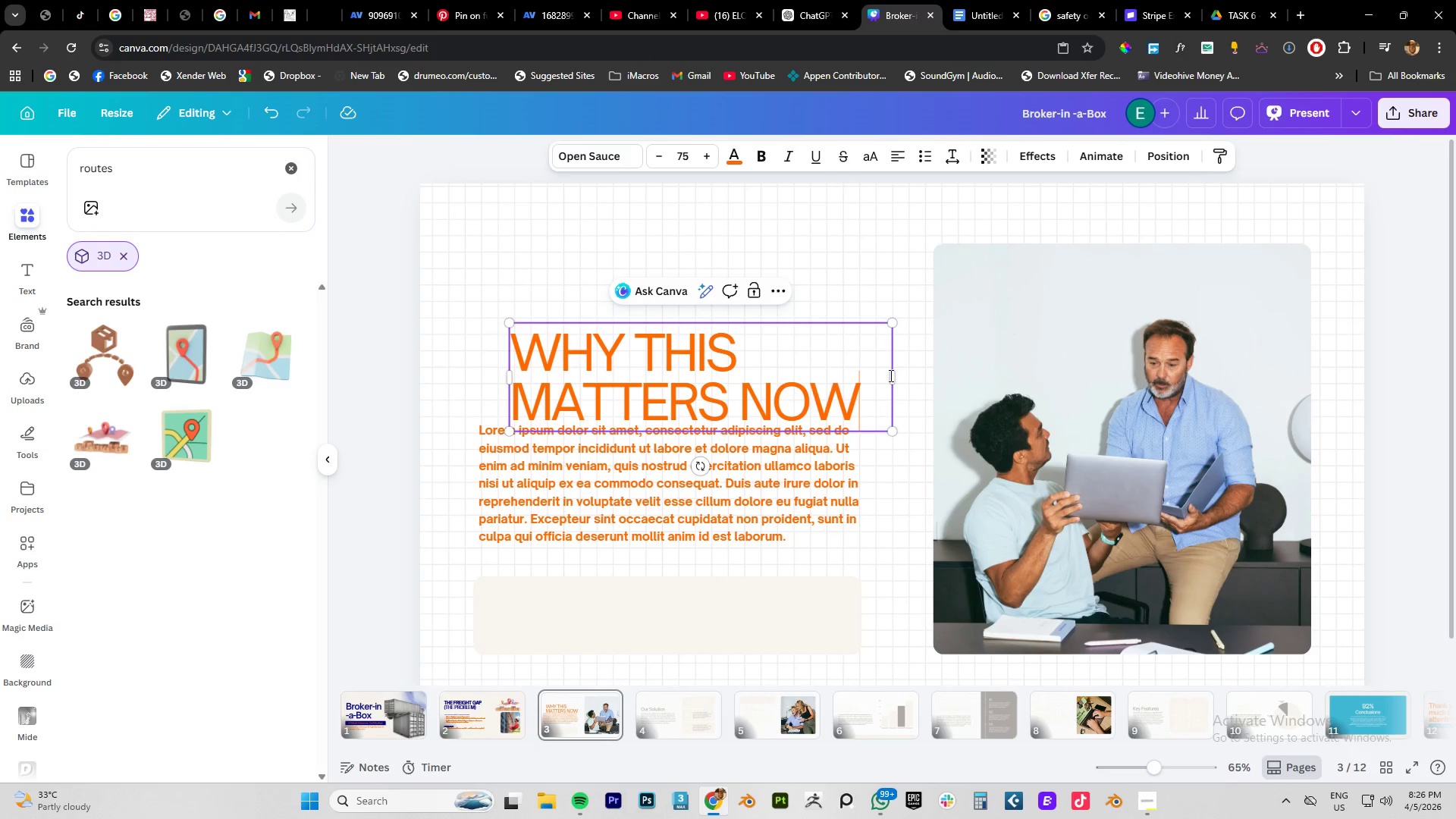 
key(Control+Z)
 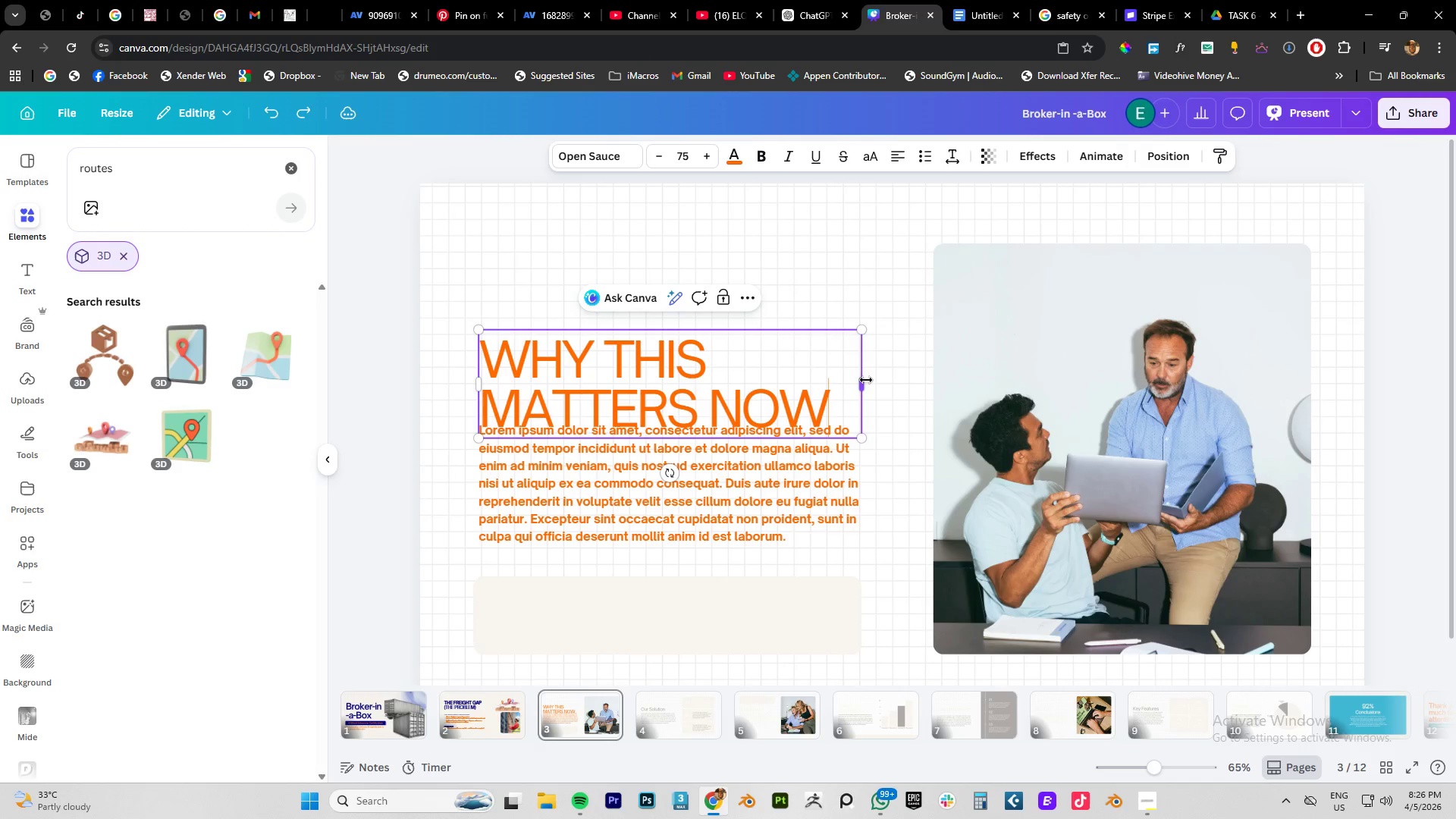 
left_click_drag(start_coordinate=[865, 381], to_coordinate=[817, 372])
 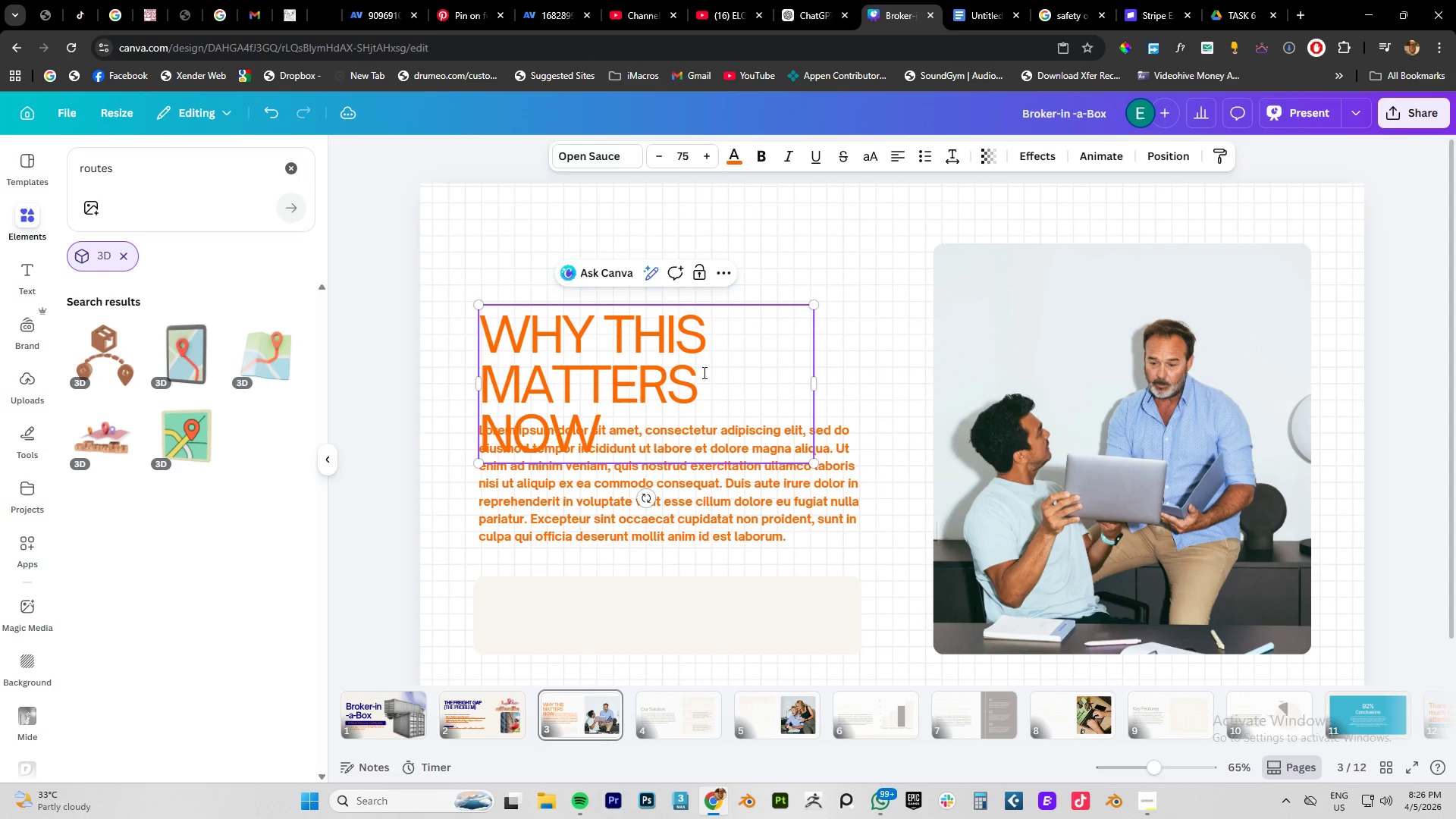 
key(Control+A)
 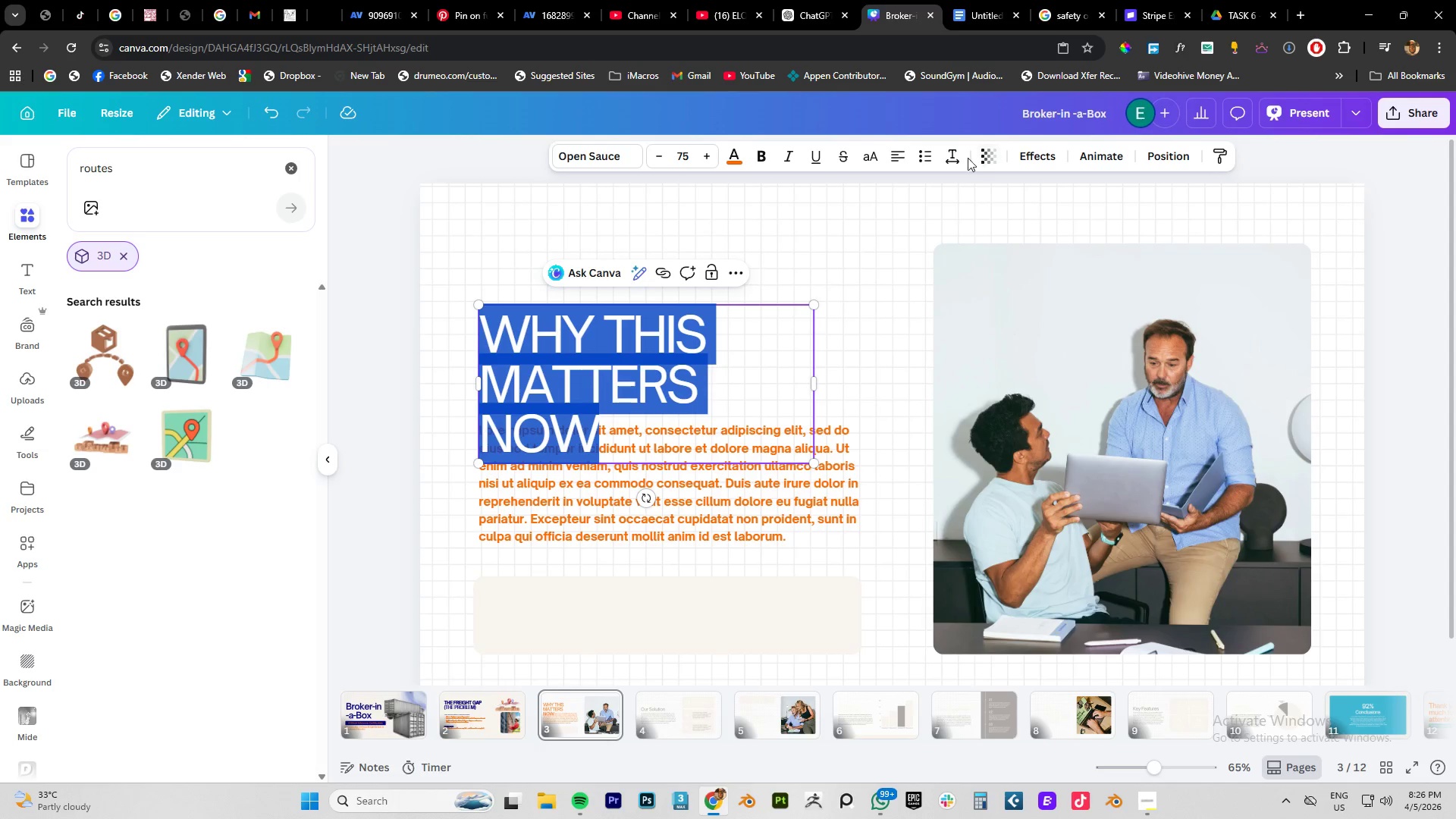 
left_click([955, 159])
 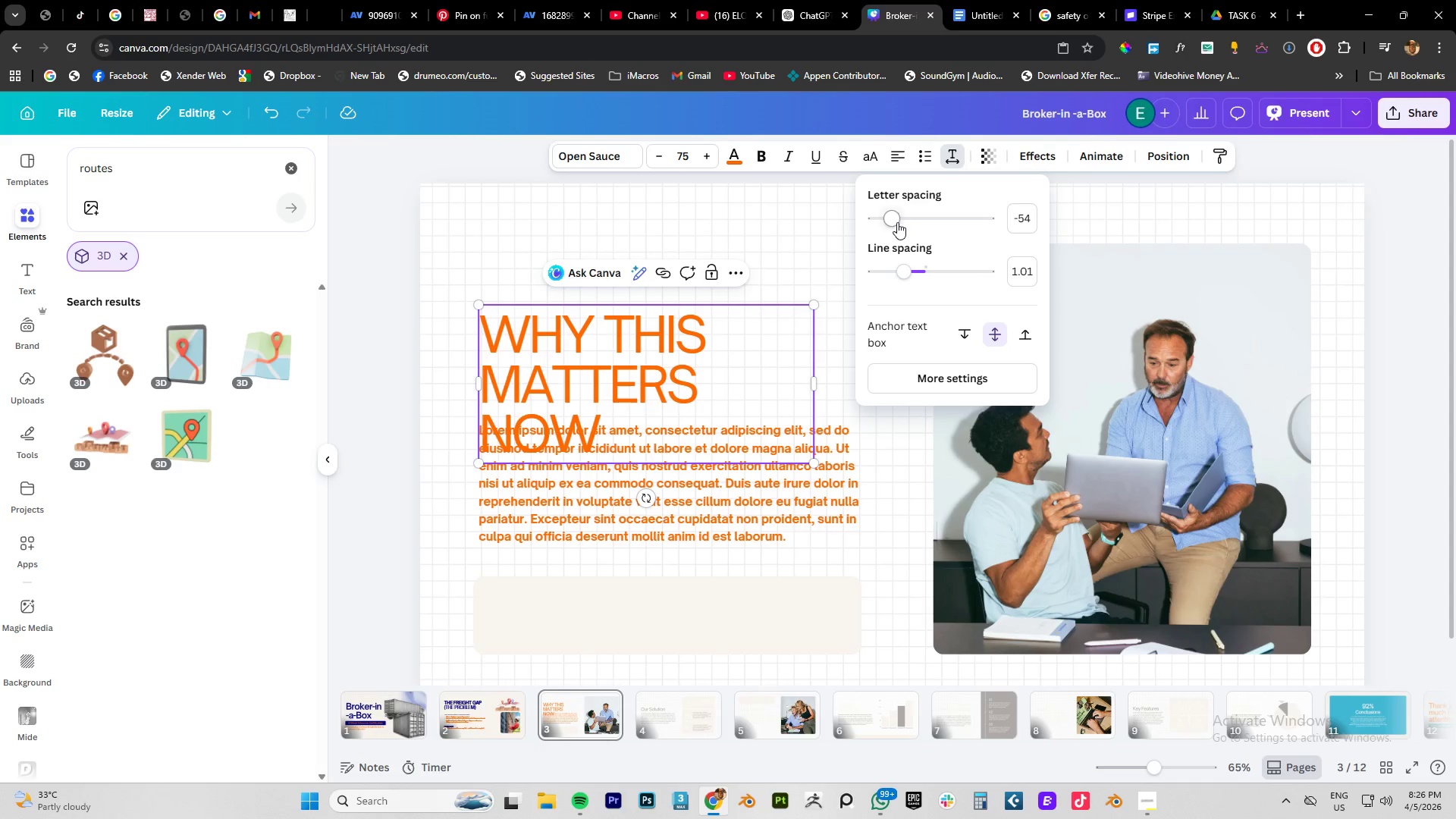 
left_click_drag(start_coordinate=[893, 220], to_coordinate=[901, 219])
 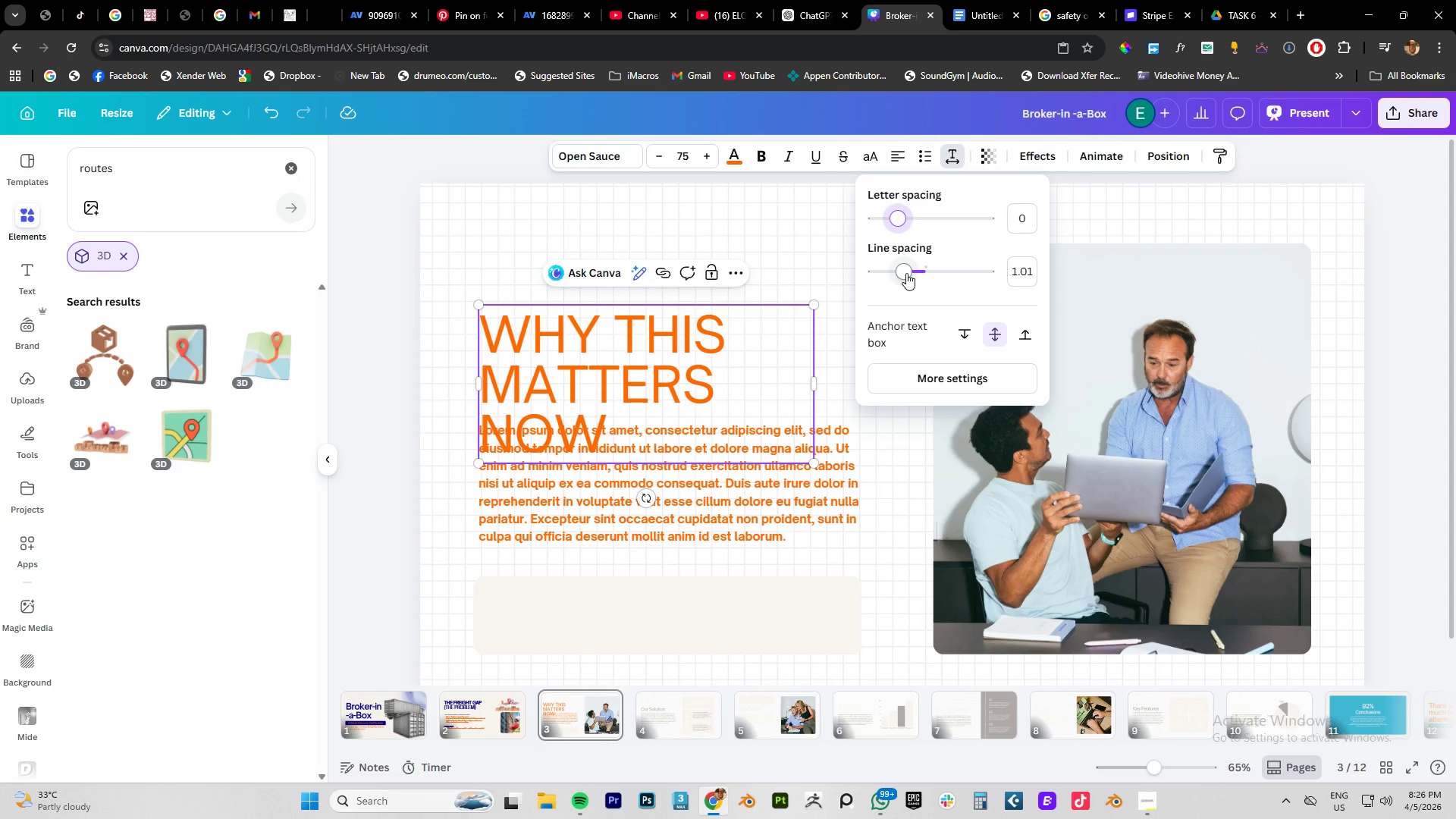 
left_click_drag(start_coordinate=[906, 273], to_coordinate=[899, 272])
 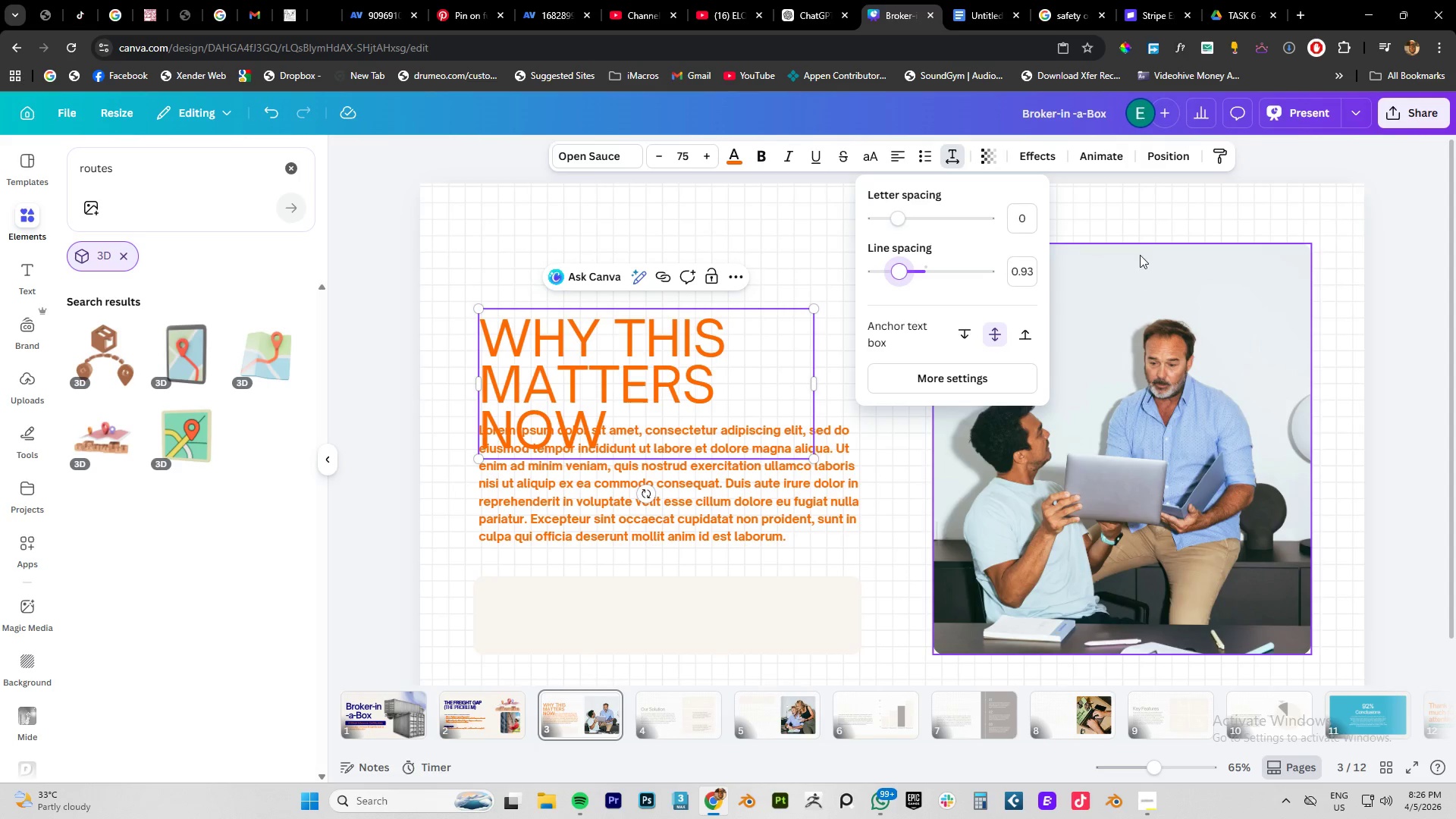 
left_click([1140, 239])
 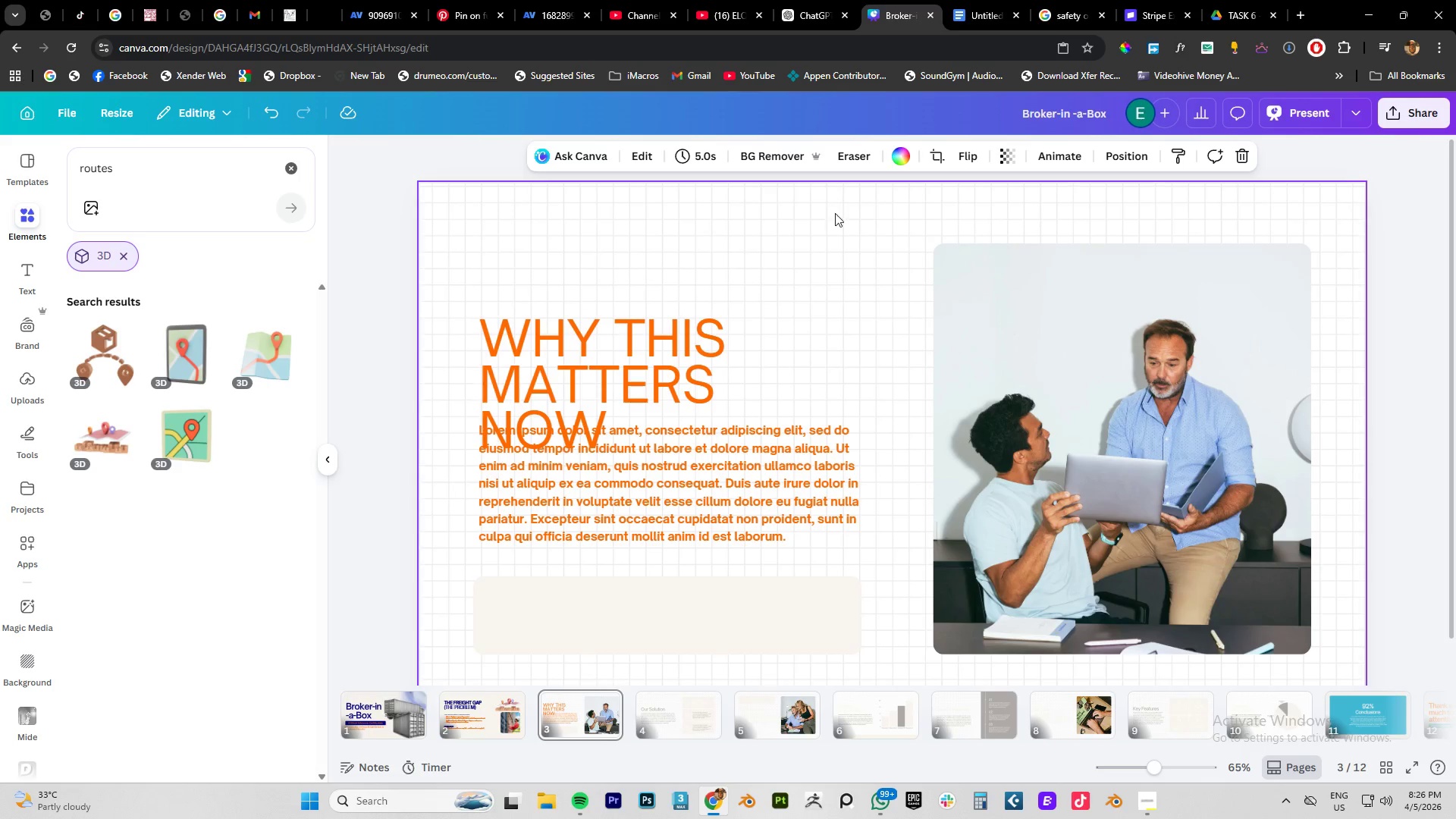 
left_click([629, 347])
 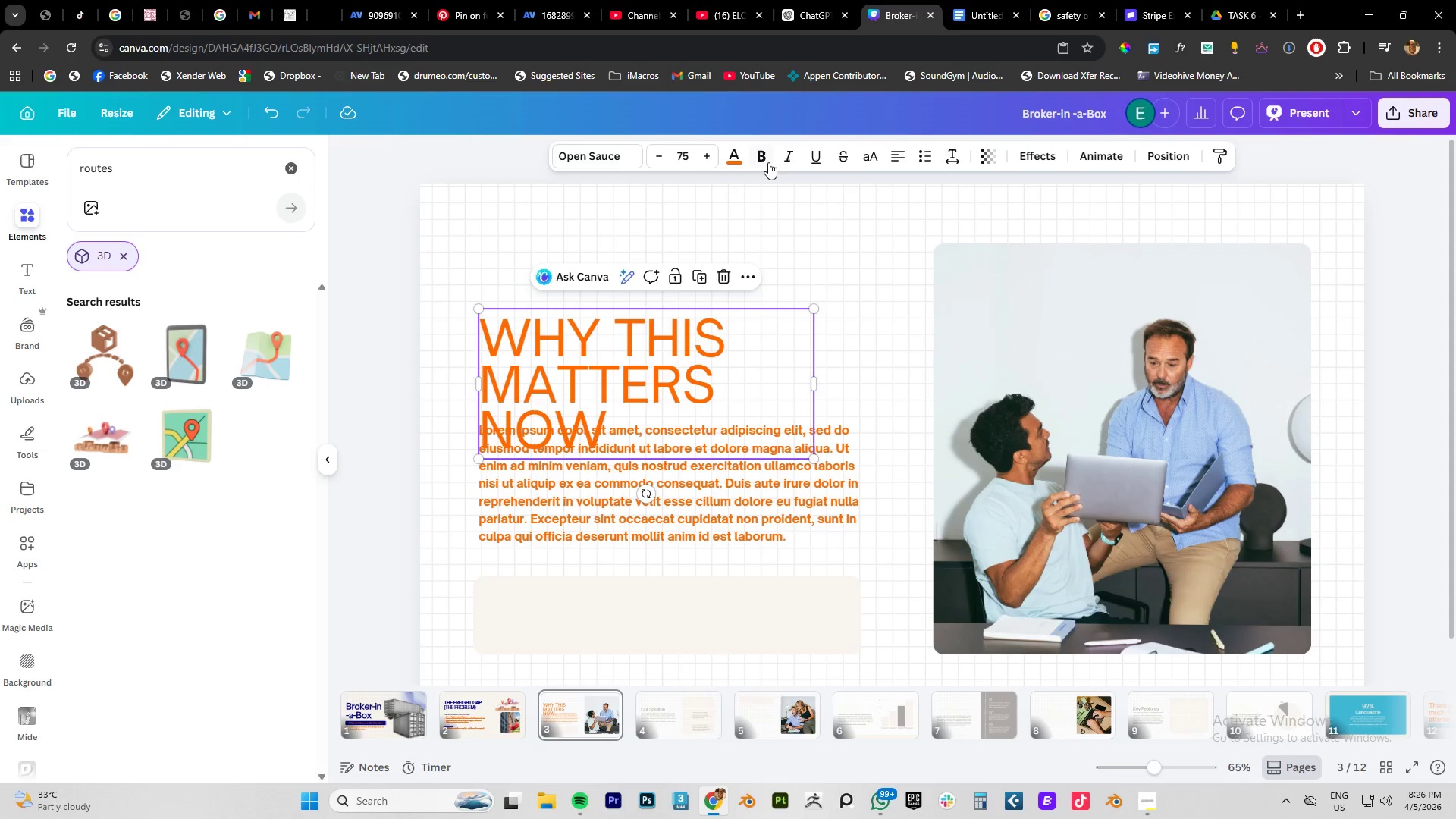 
left_click([767, 162])
 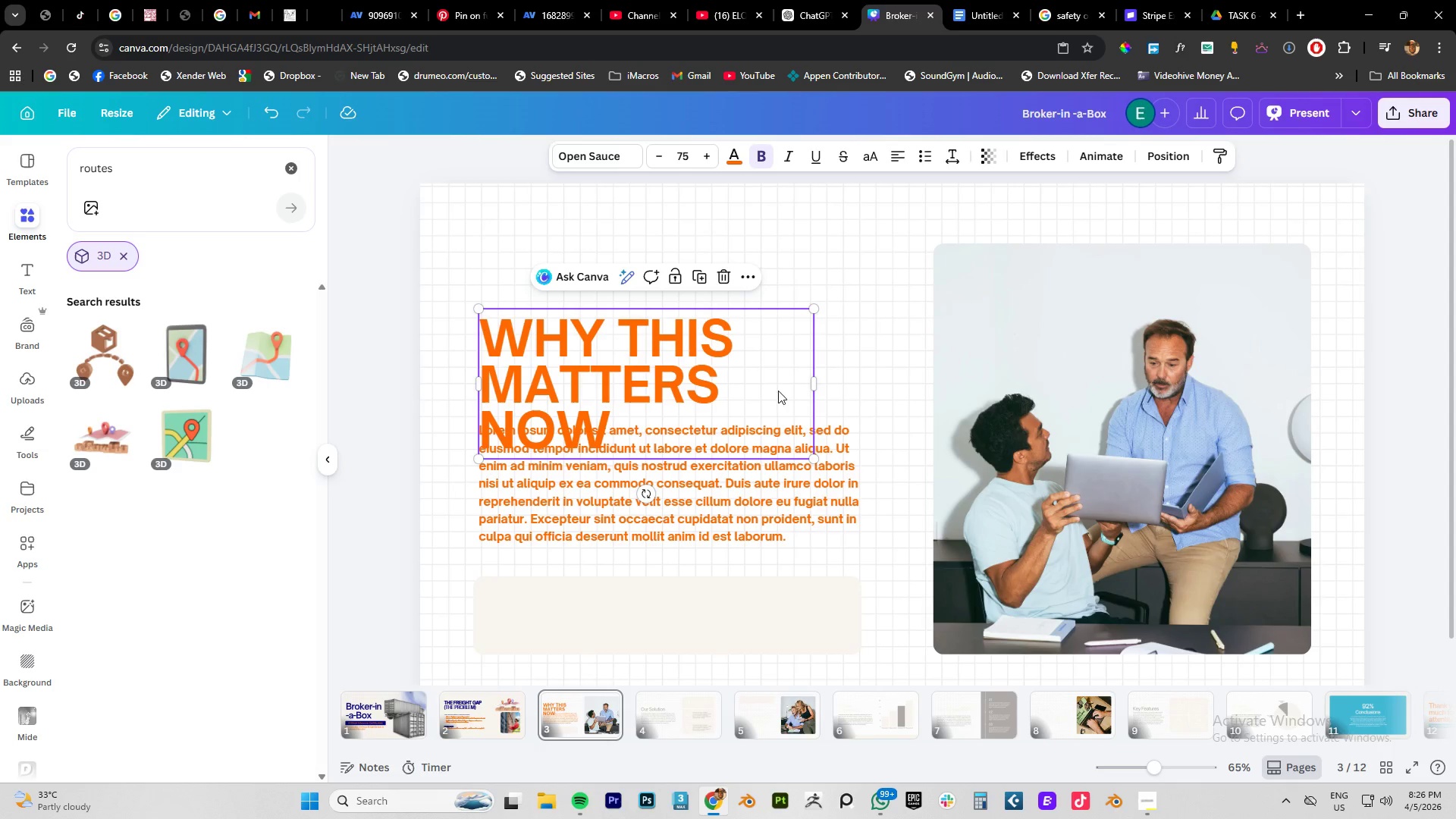 
left_click([890, 318])
 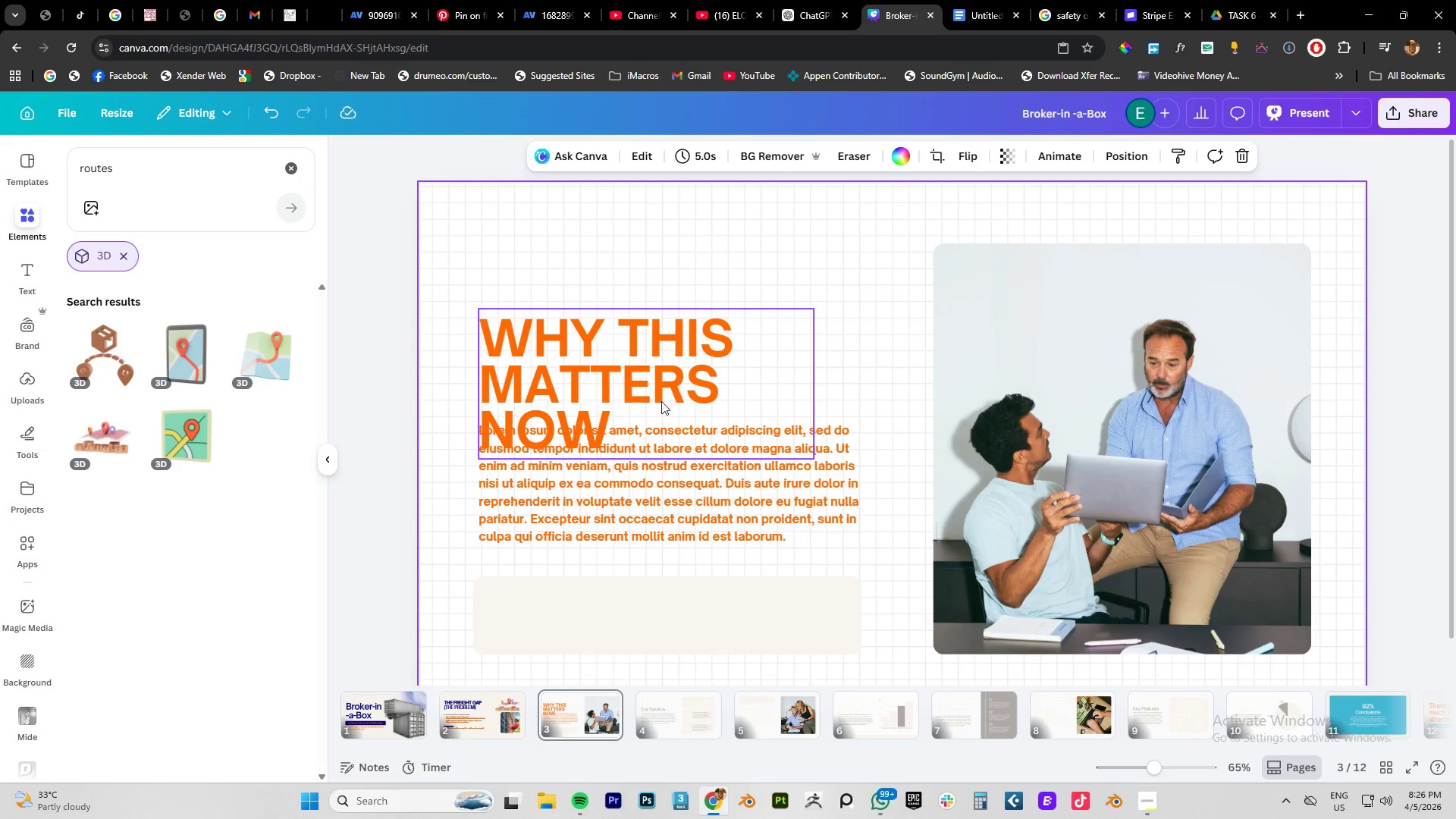 
left_click_drag(start_coordinate=[661, 398], to_coordinate=[658, 332])
 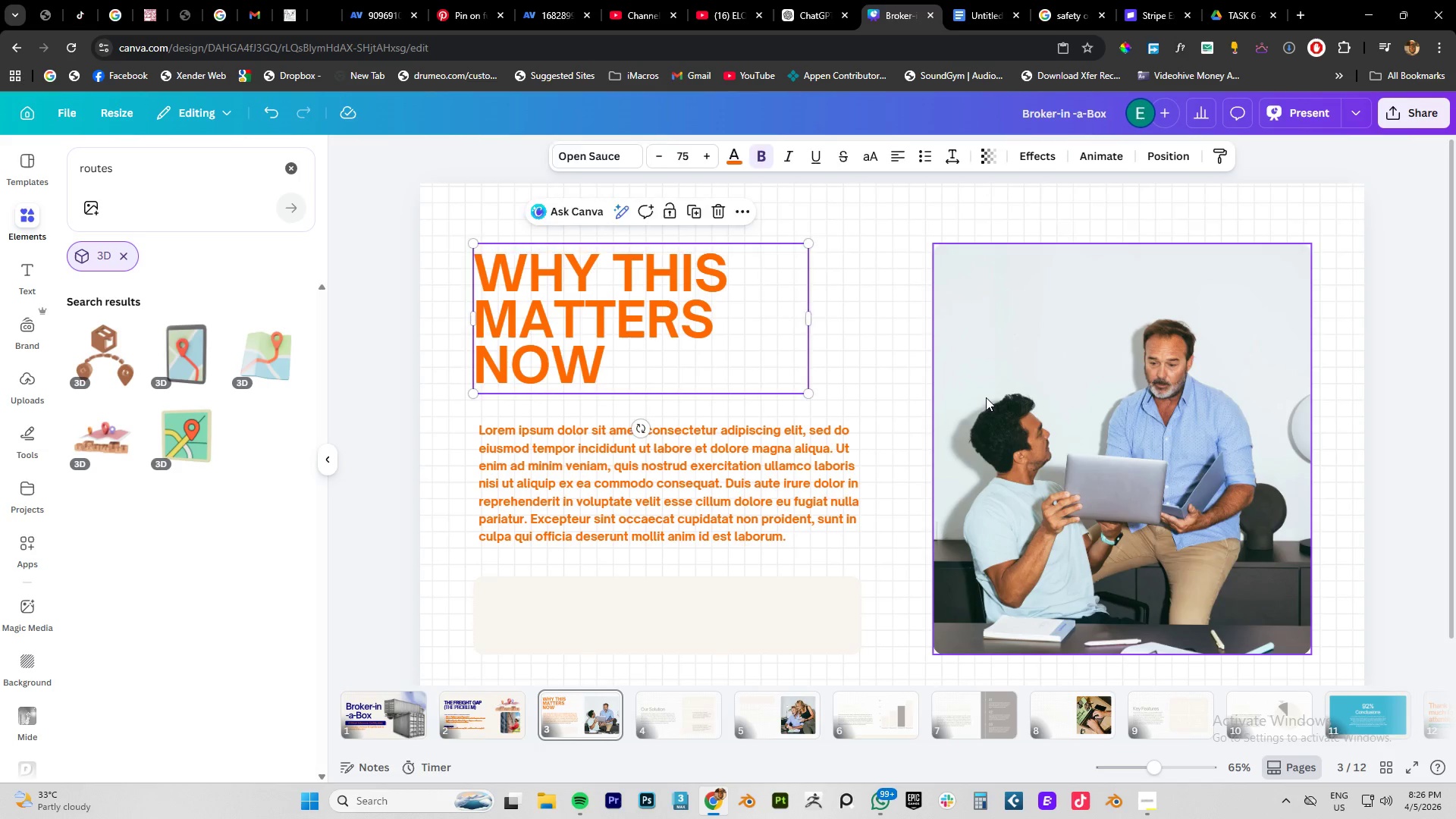 
left_click([986, 397])
 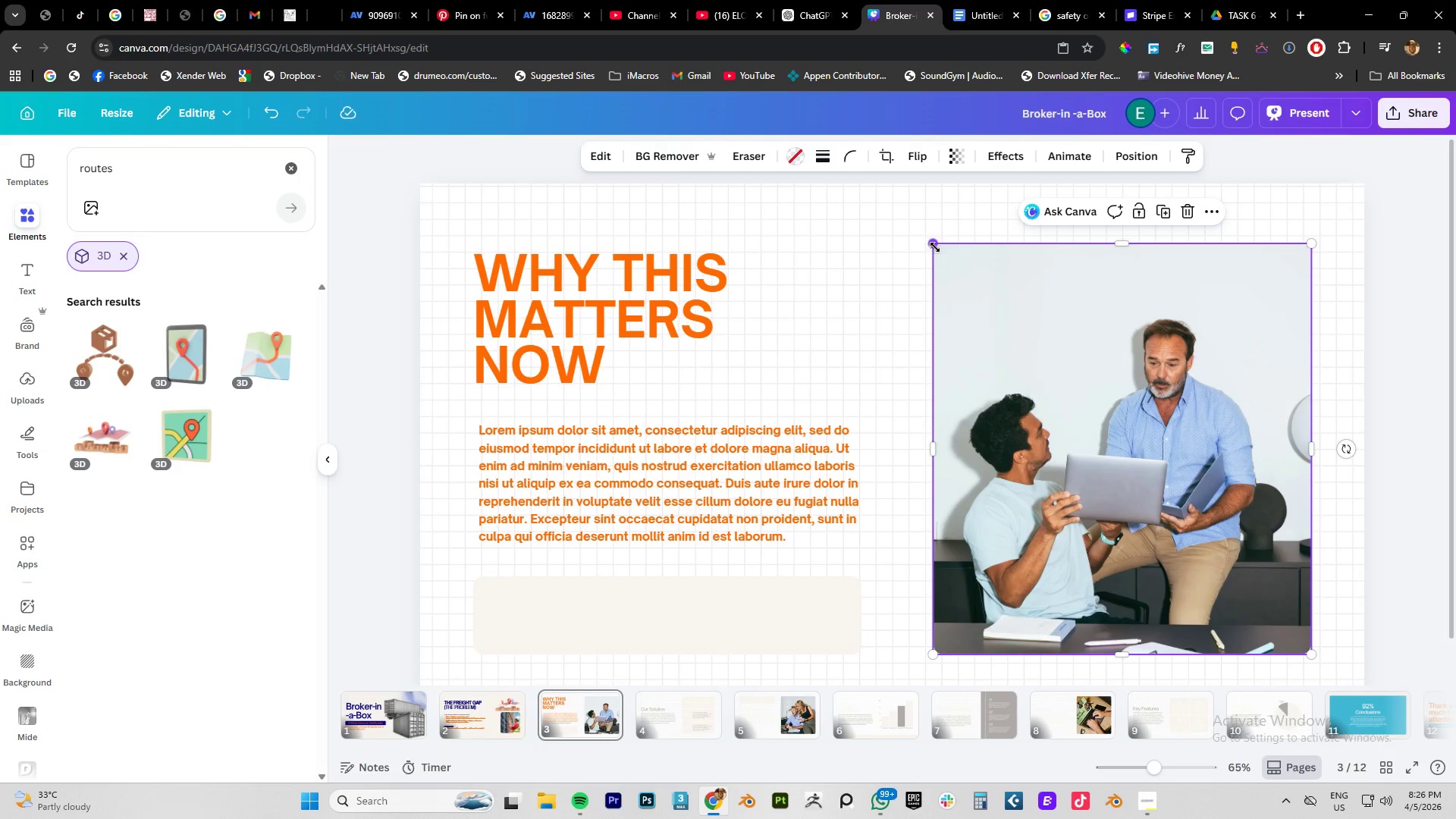 
left_click_drag(start_coordinate=[935, 246], to_coordinate=[1064, 394])
 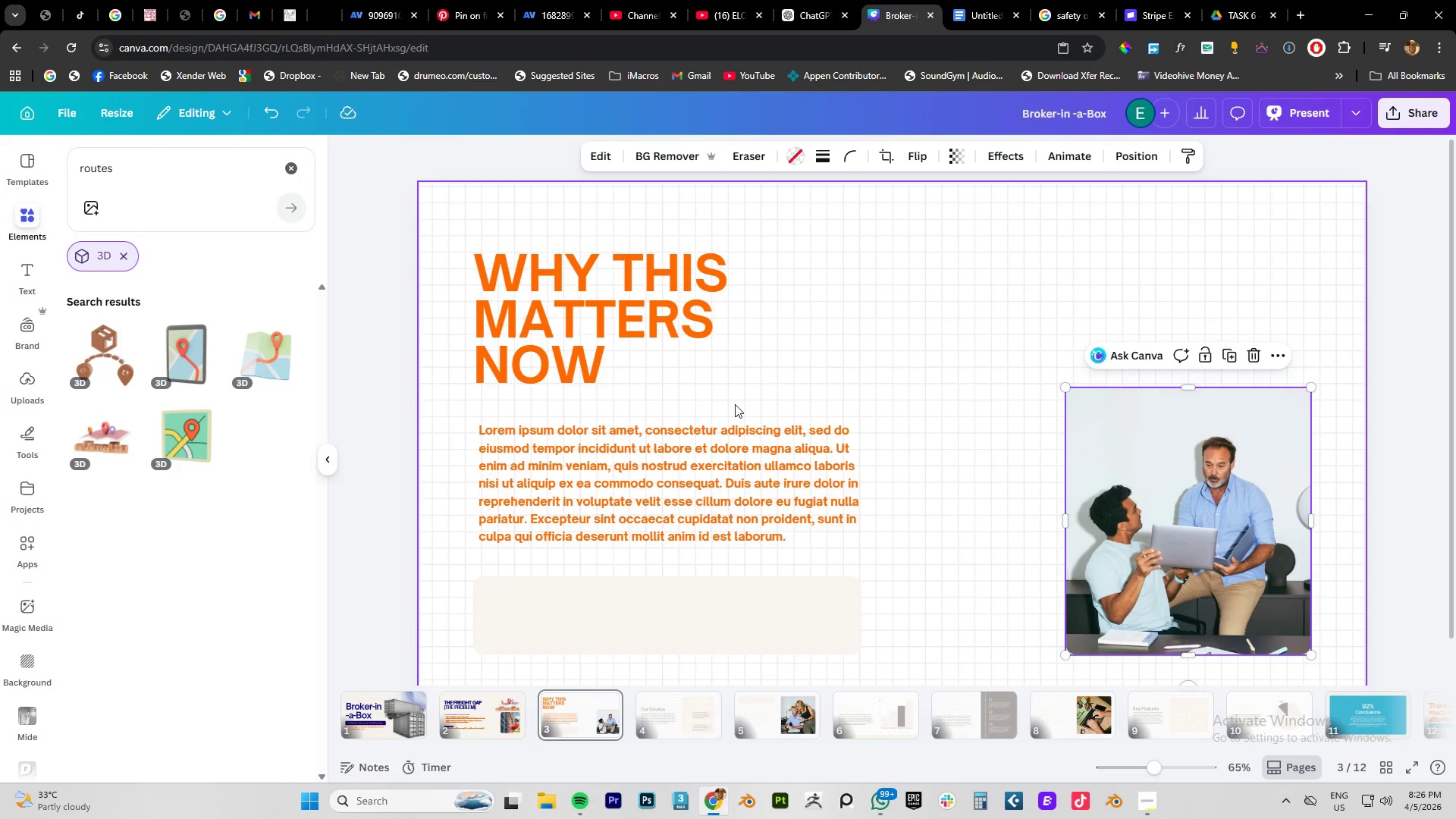 
wait(6.06)
 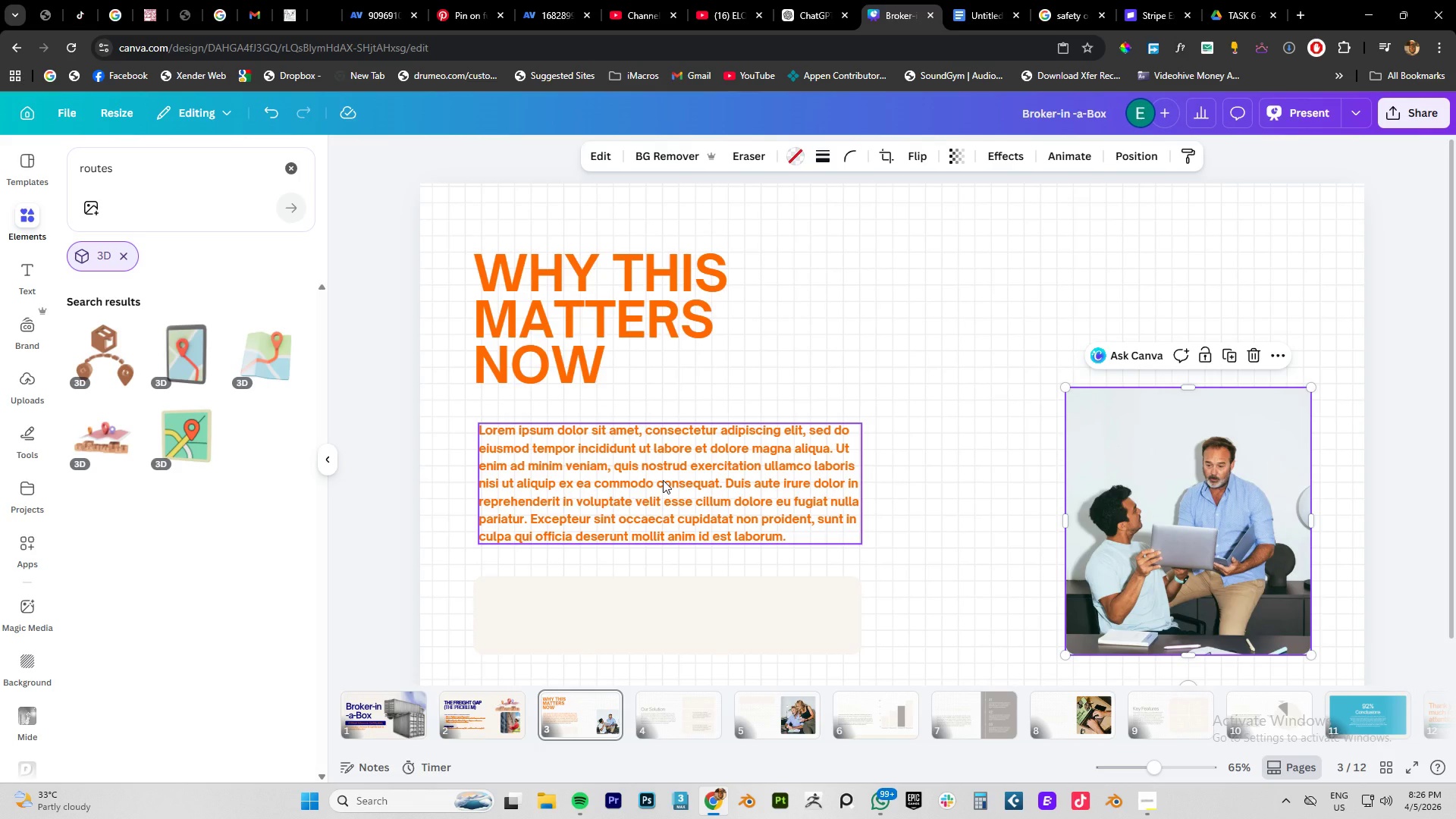 
left_click([993, 8])
 